 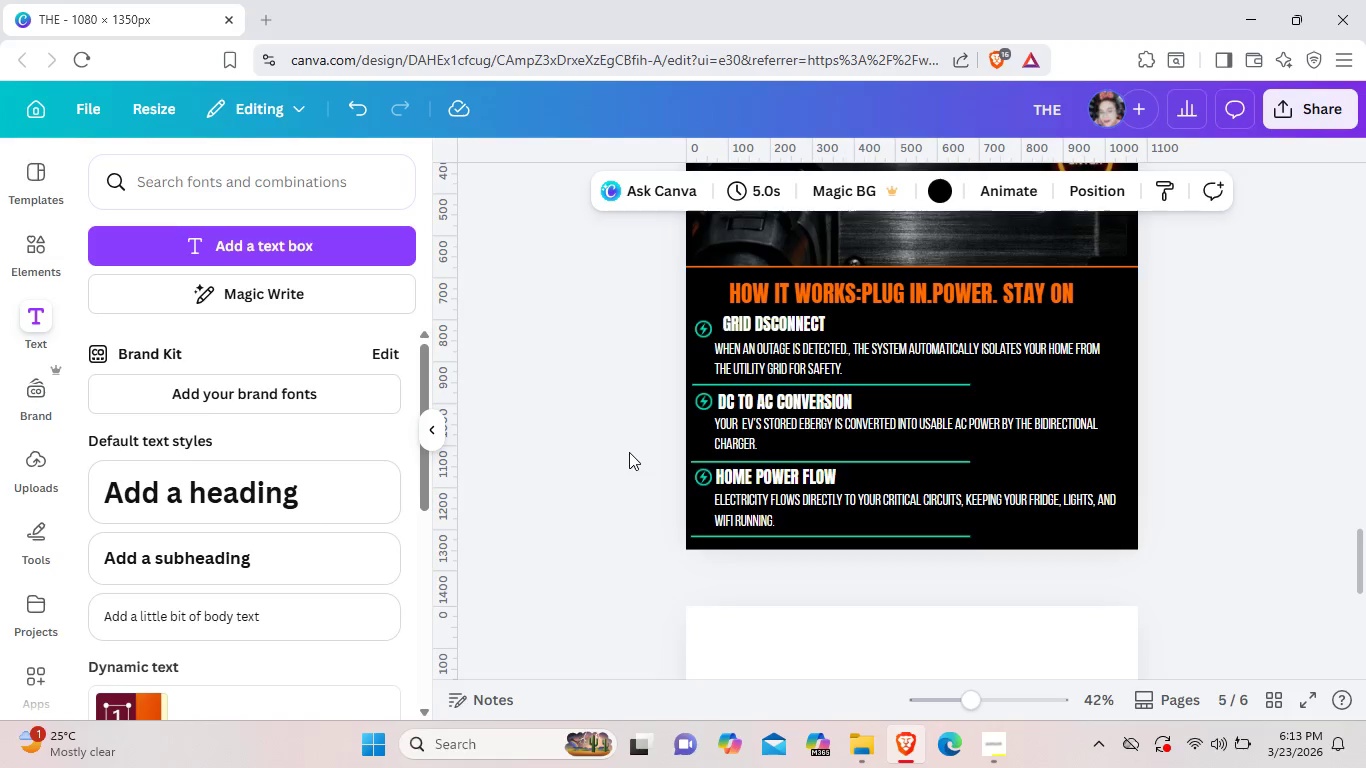 
left_click([772, 459])
 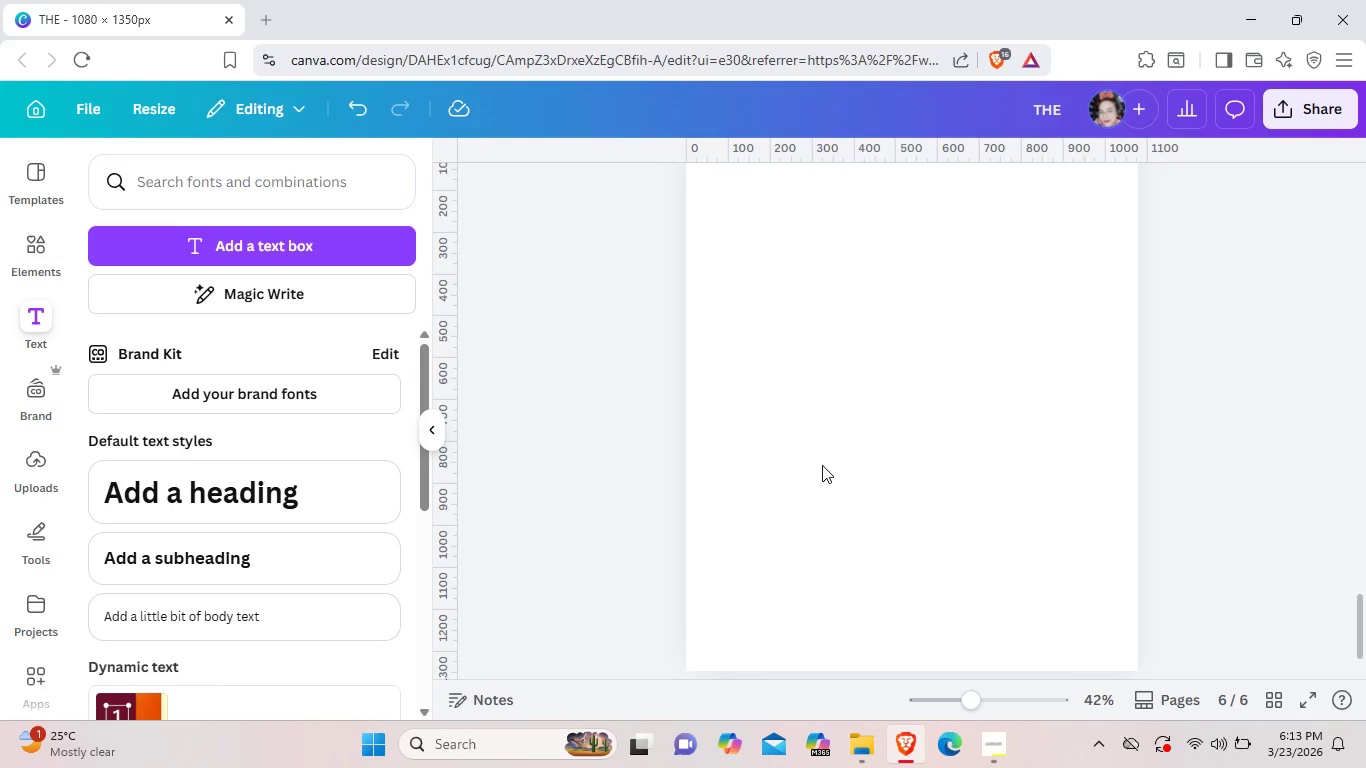 
left_click([822, 465])
 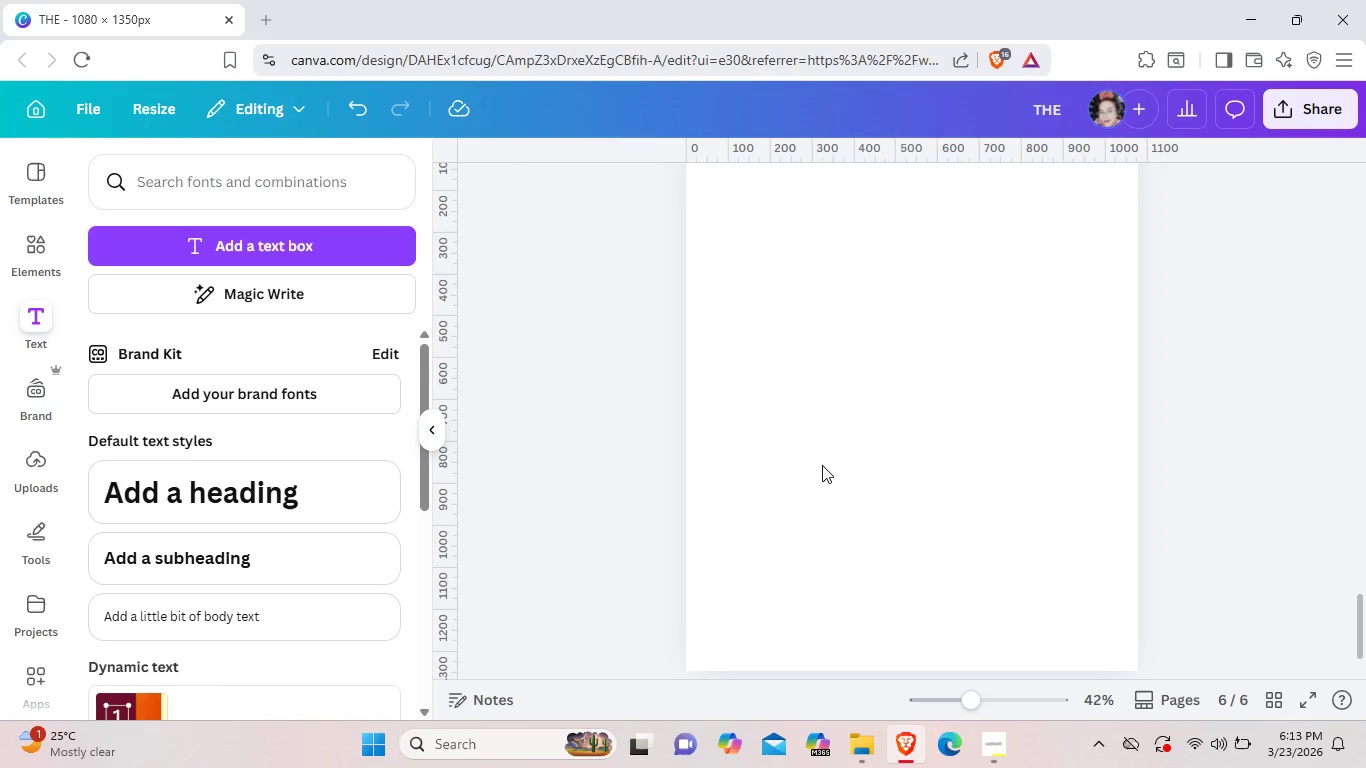 
left_click([822, 465])
 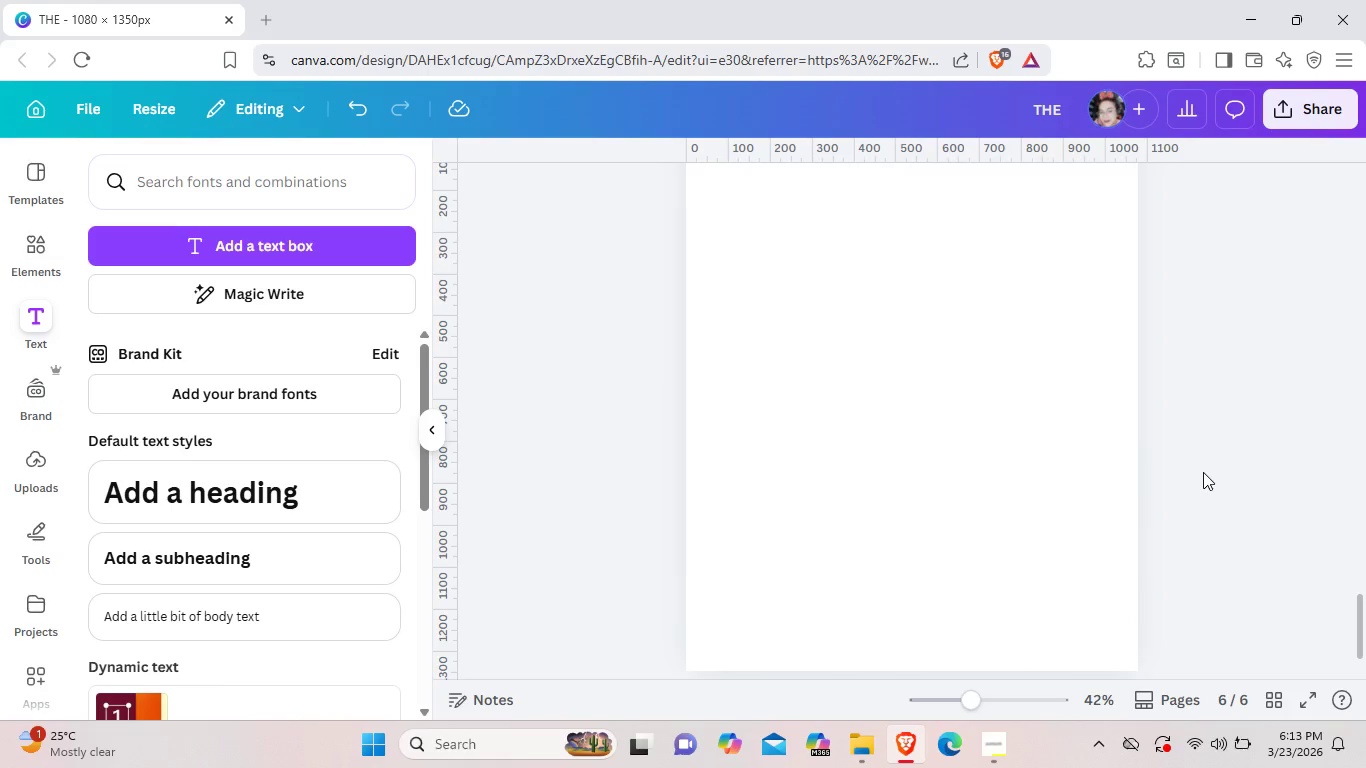 
left_click([1203, 472])
 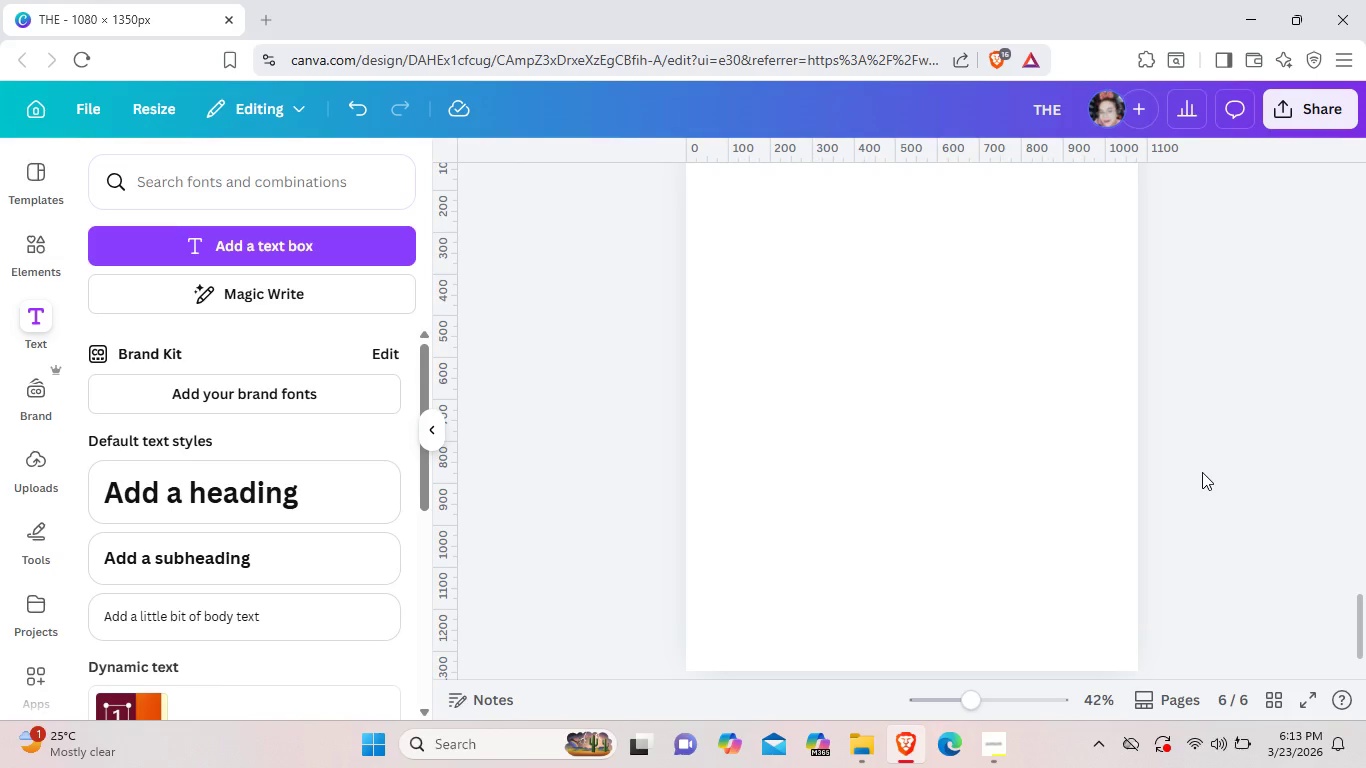 
wait(8.78)
 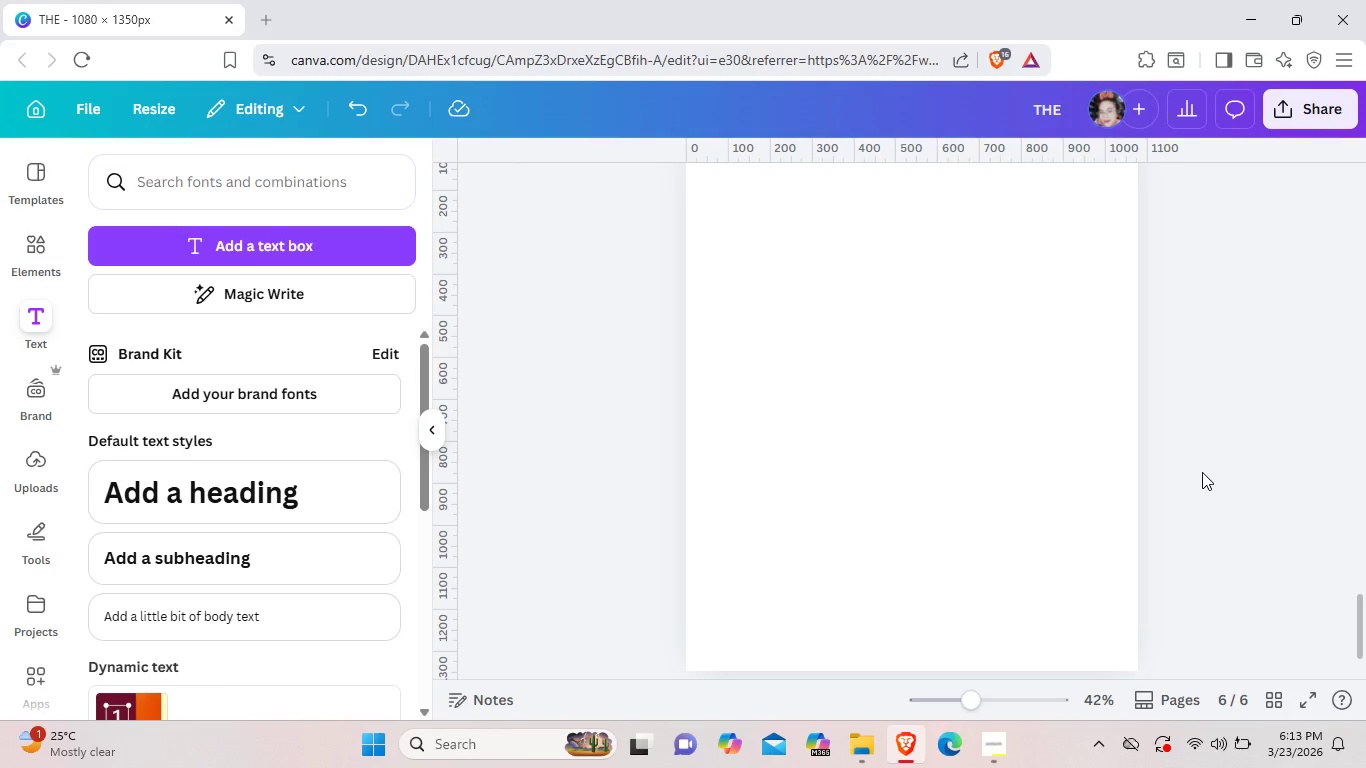 
scroll: coordinate [1181, 475], scroll_direction: up, amount: 13.0
 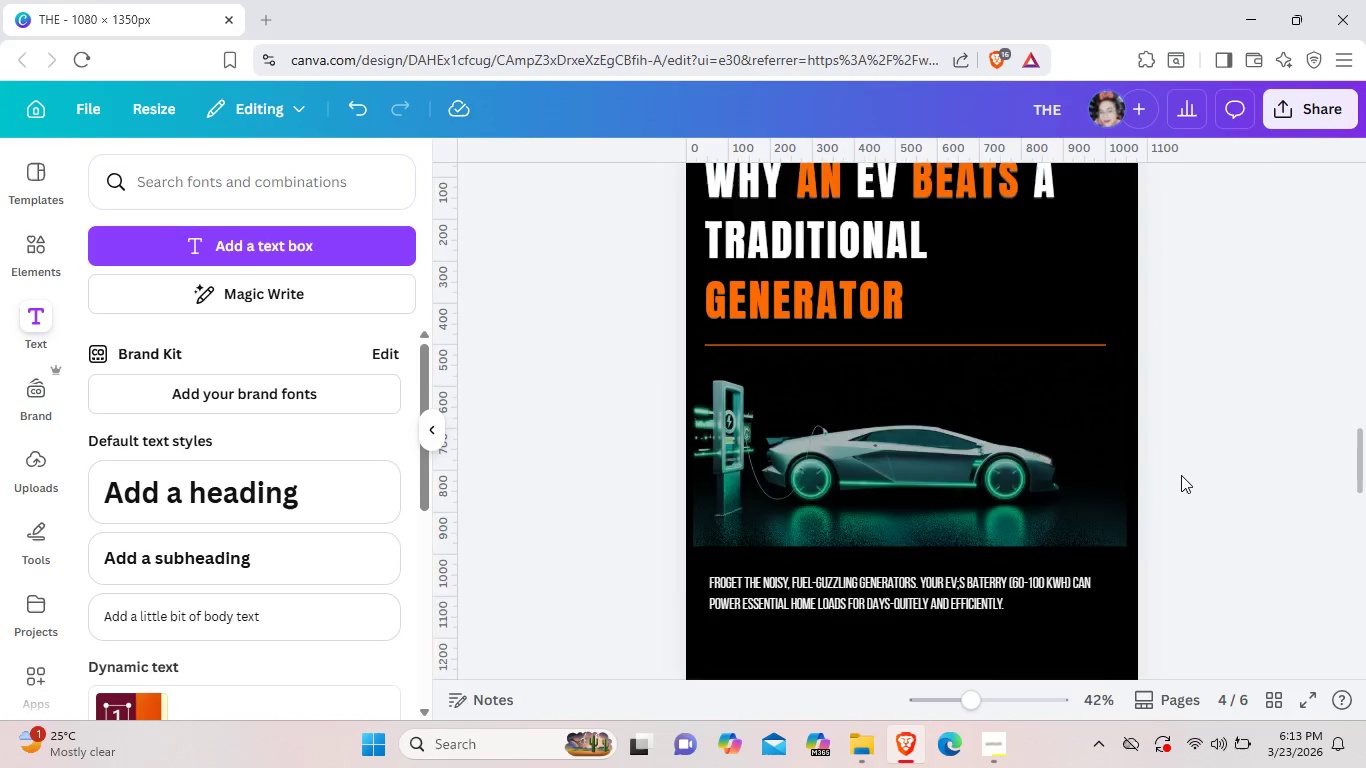 
scroll: coordinate [695, 470], scroll_direction: down, amount: 7.0
 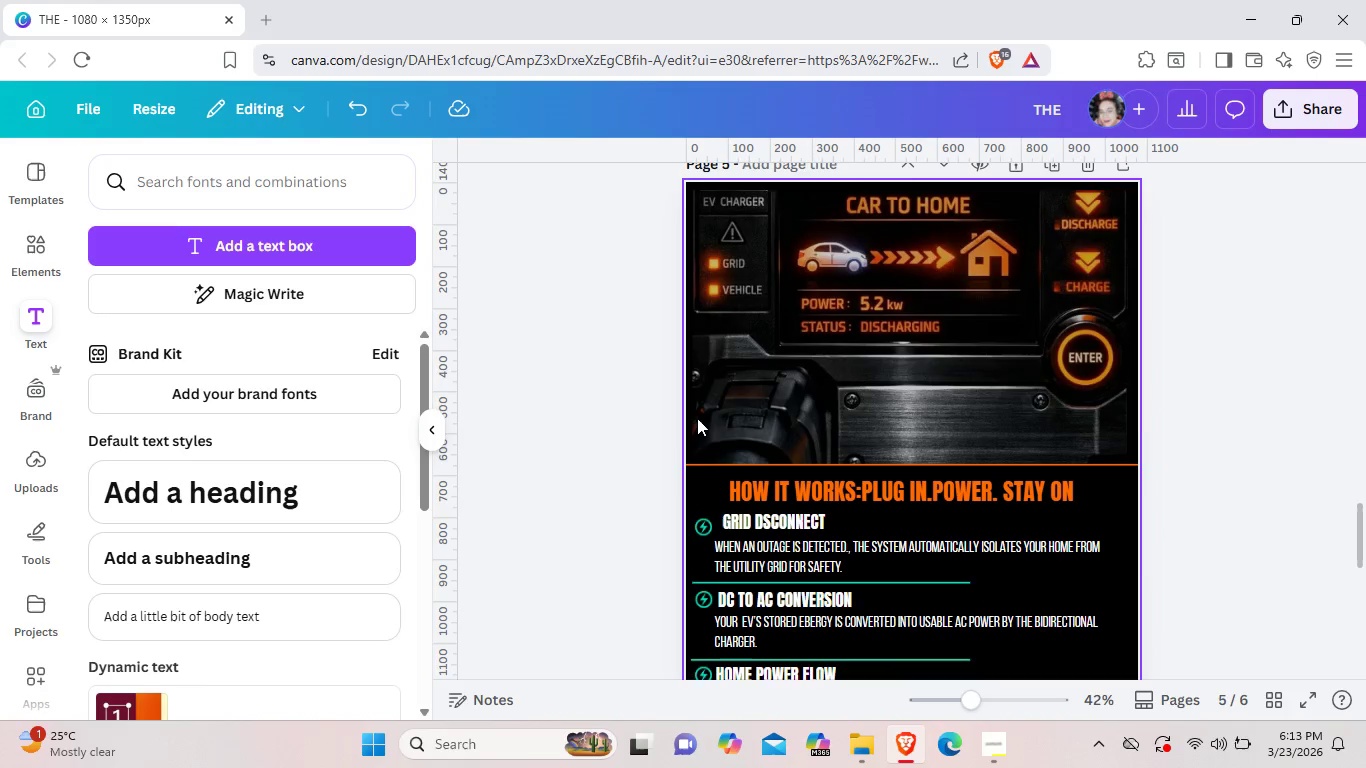 
scroll: coordinate [697, 418], scroll_direction: up, amount: 4.0
 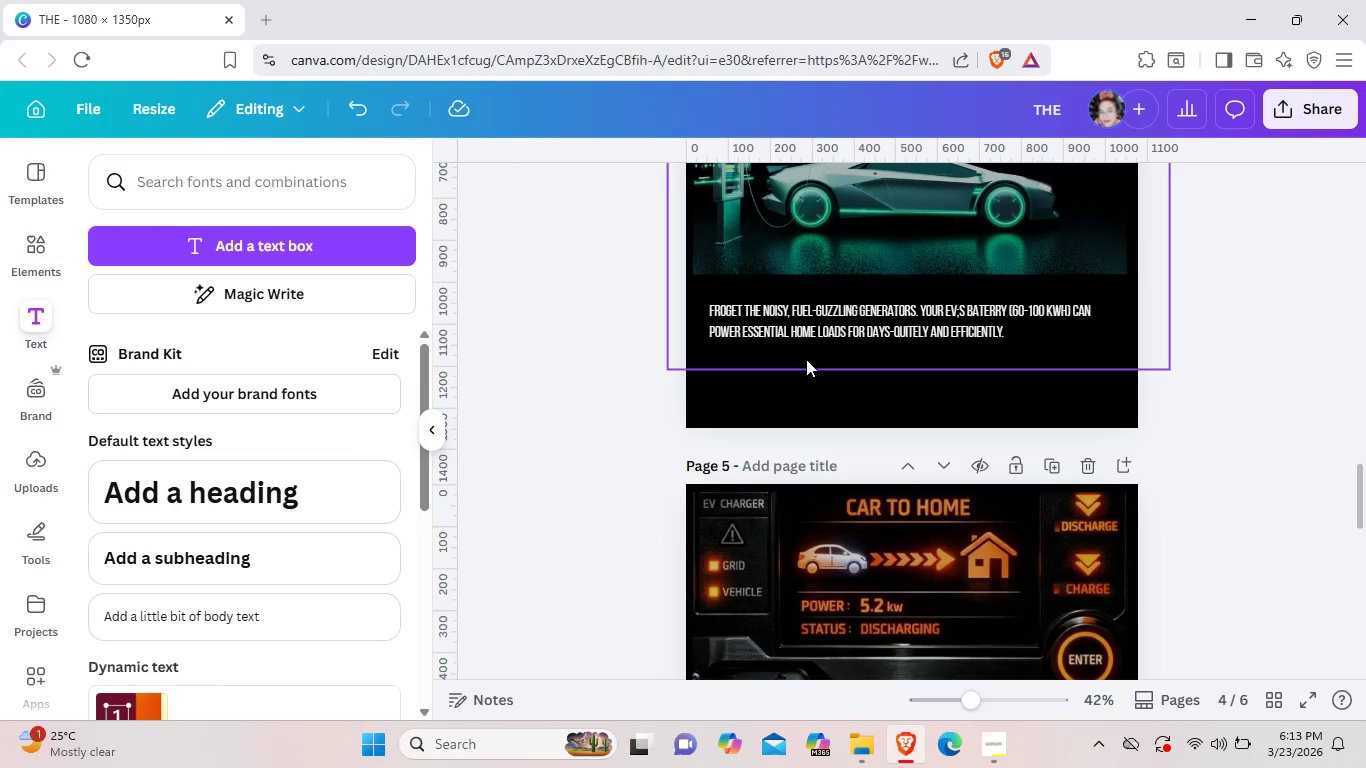 
wait(5.12)
 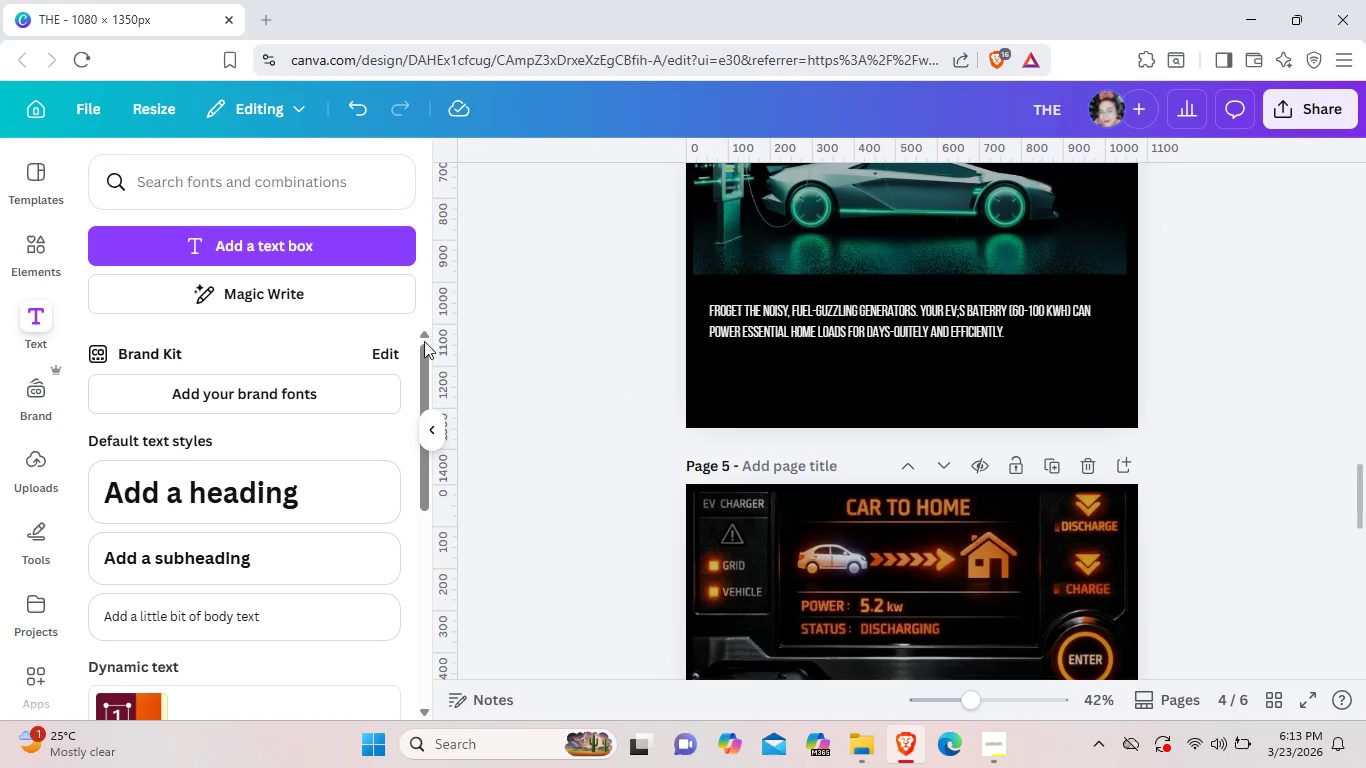 
scroll: coordinate [833, 400], scroll_direction: up, amount: 2.0
 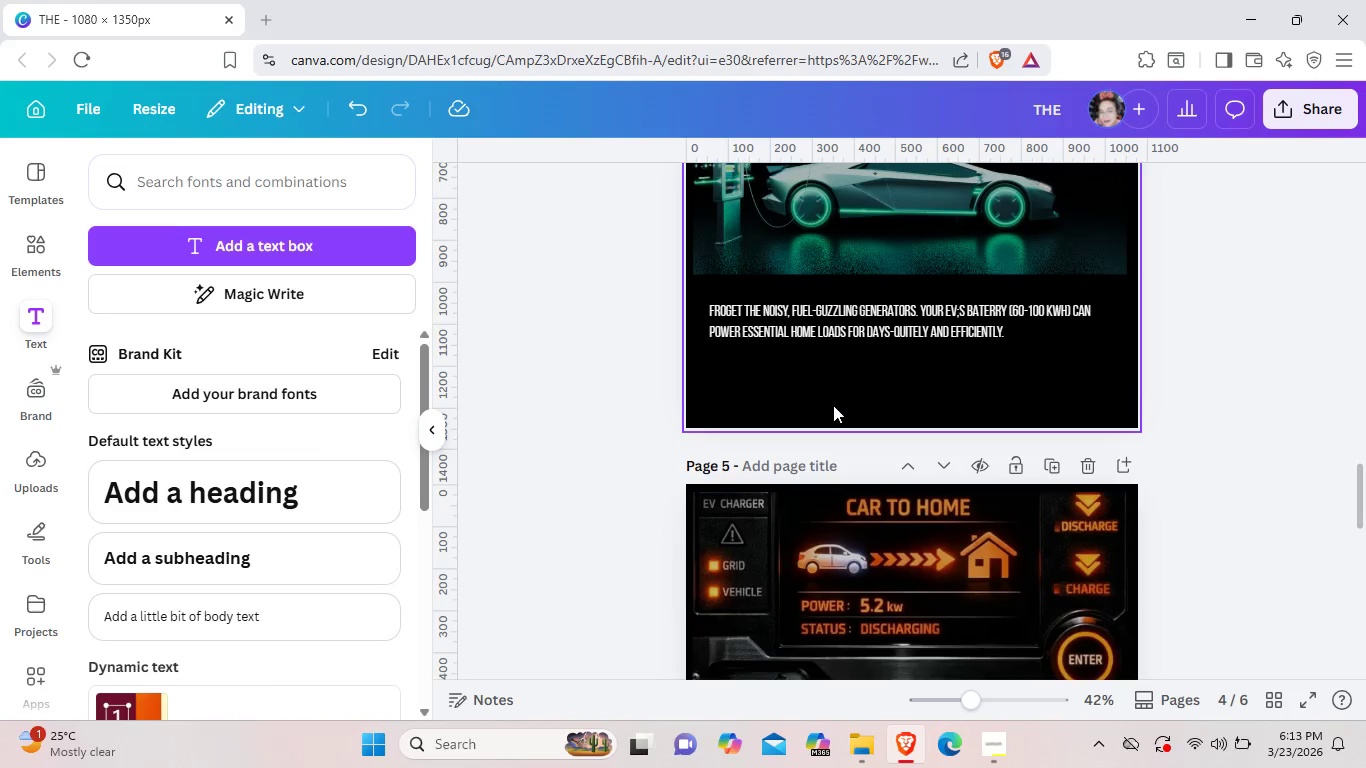 
scroll: coordinate [833, 403], scroll_direction: down, amount: 1.0
 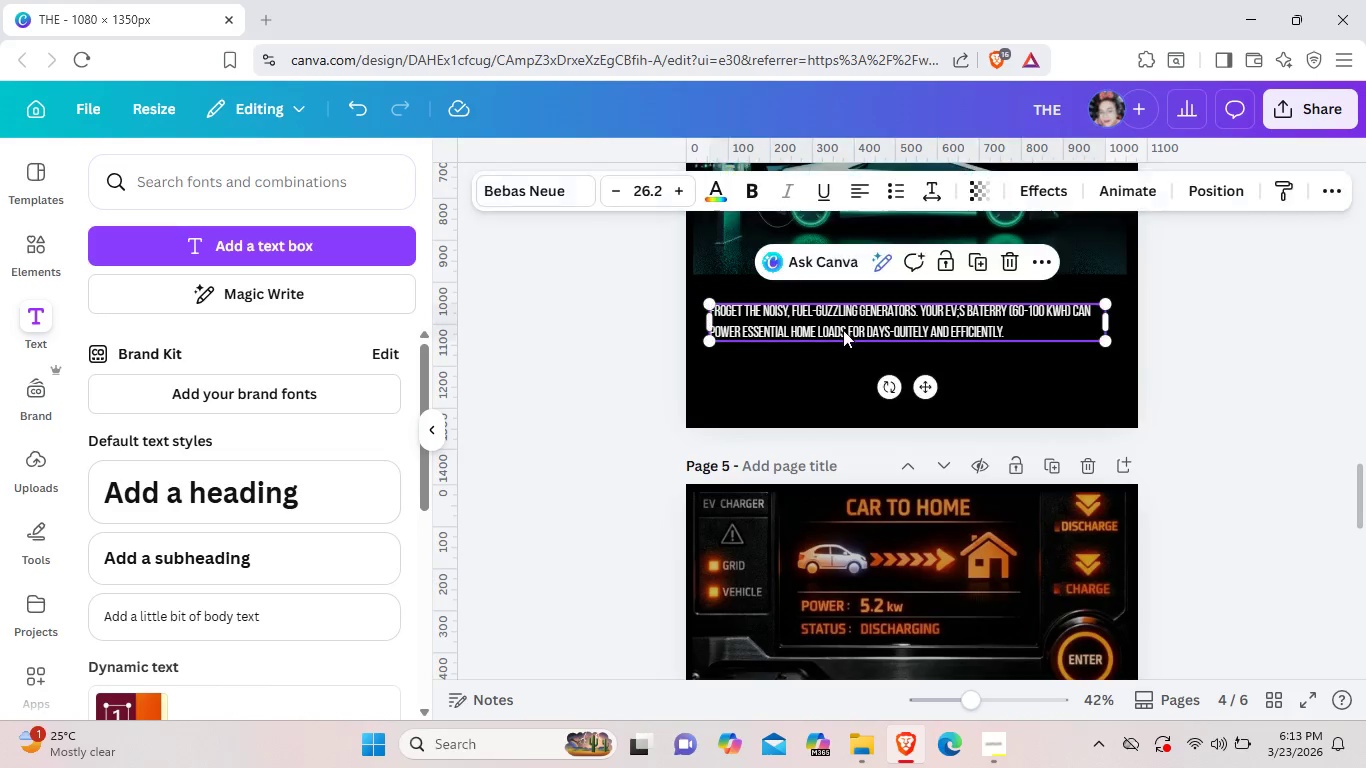 
left_click([843, 328])
 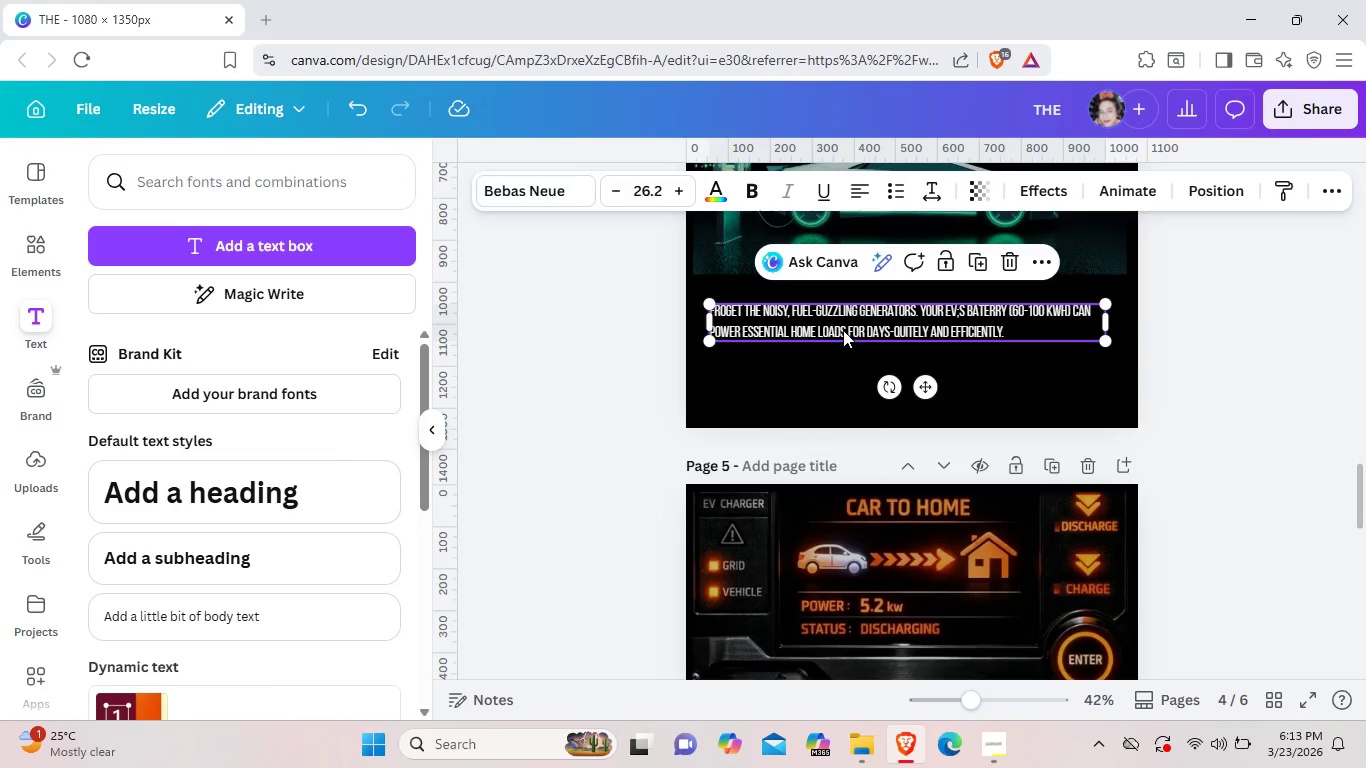 
key(Control+ControlLeft)
 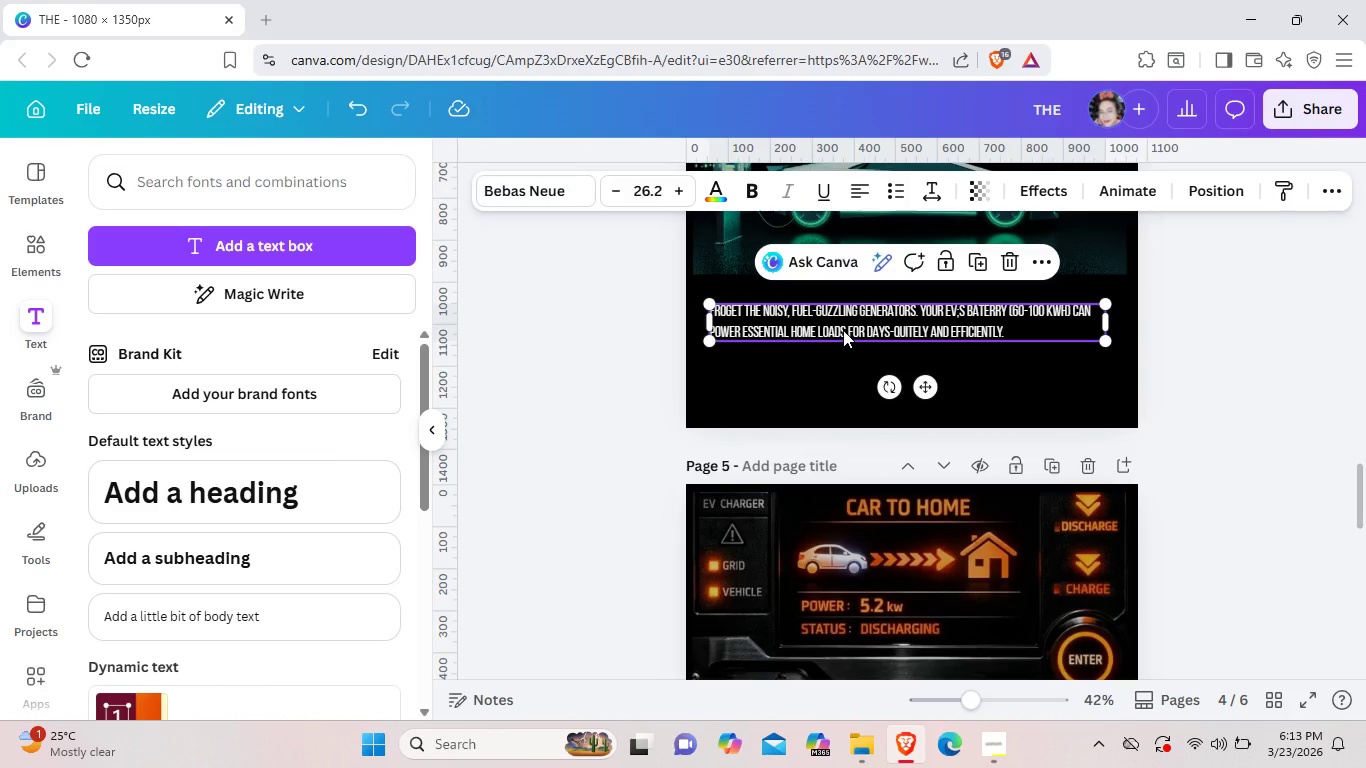 
key(Control+C)
 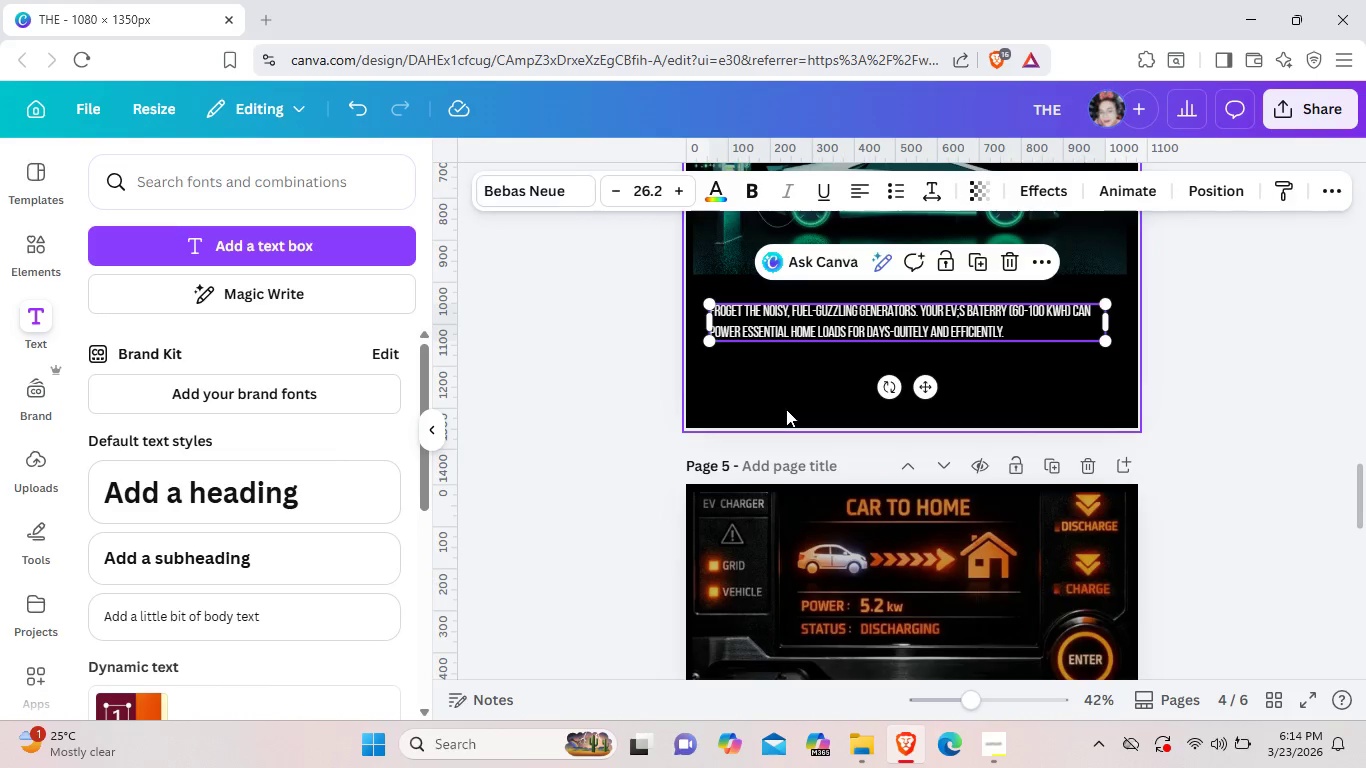 
left_click([786, 409])
 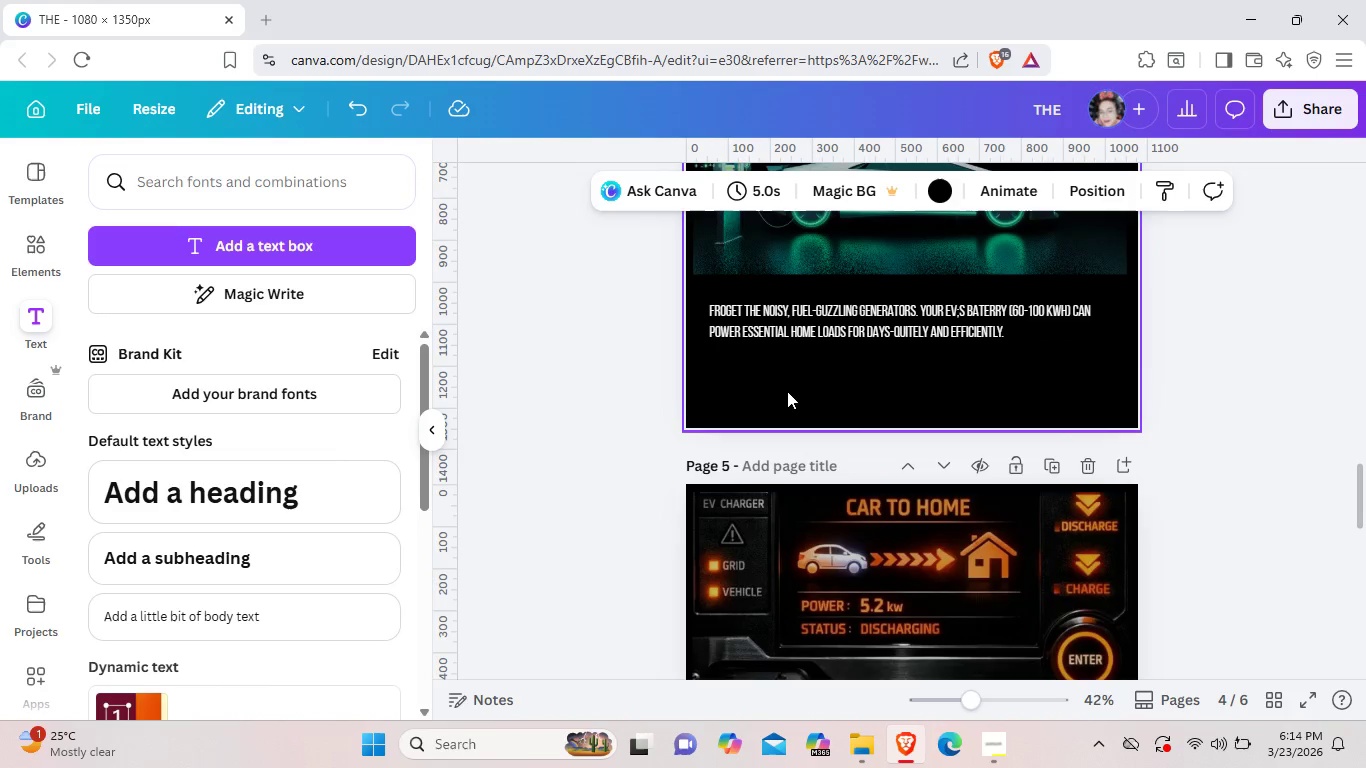 
key(Control+V)
 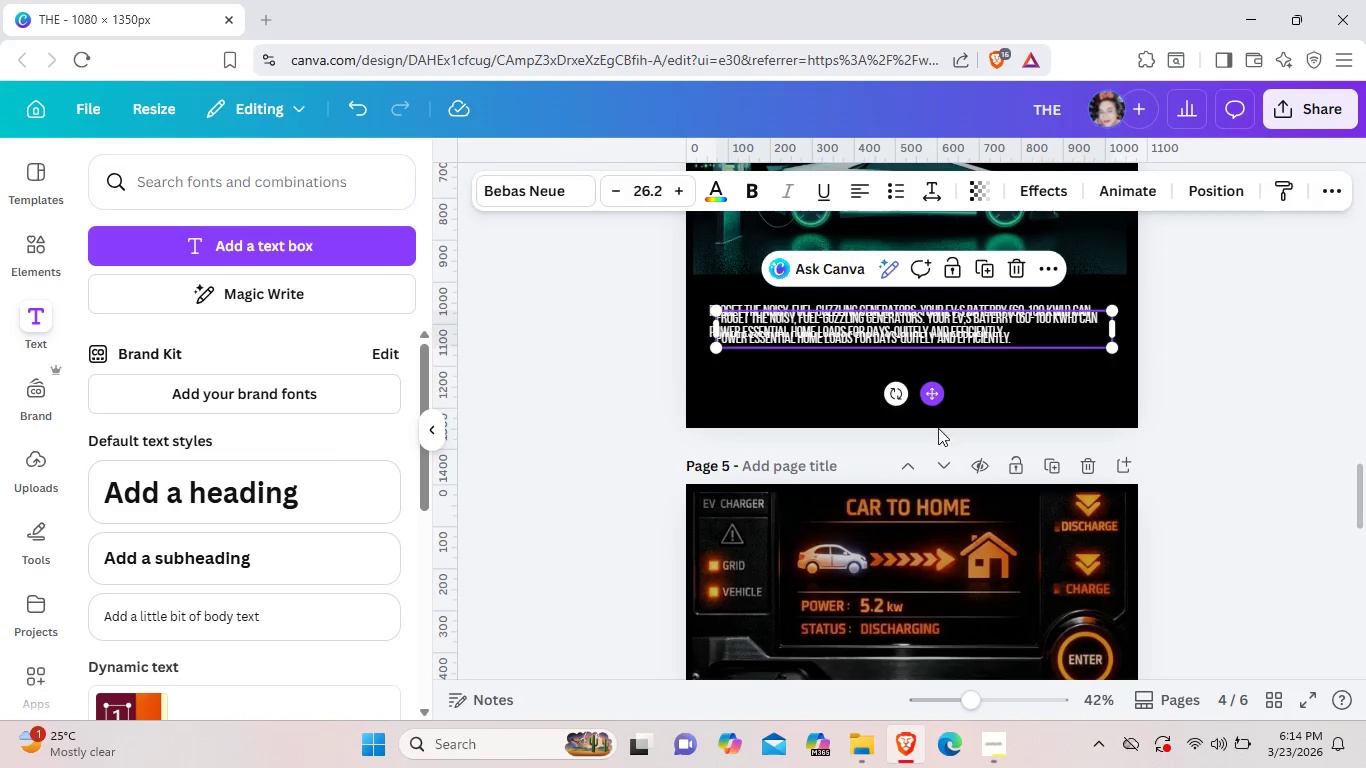 
left_click_drag(start_coordinate=[941, 399], to_coordinate=[936, 450])
 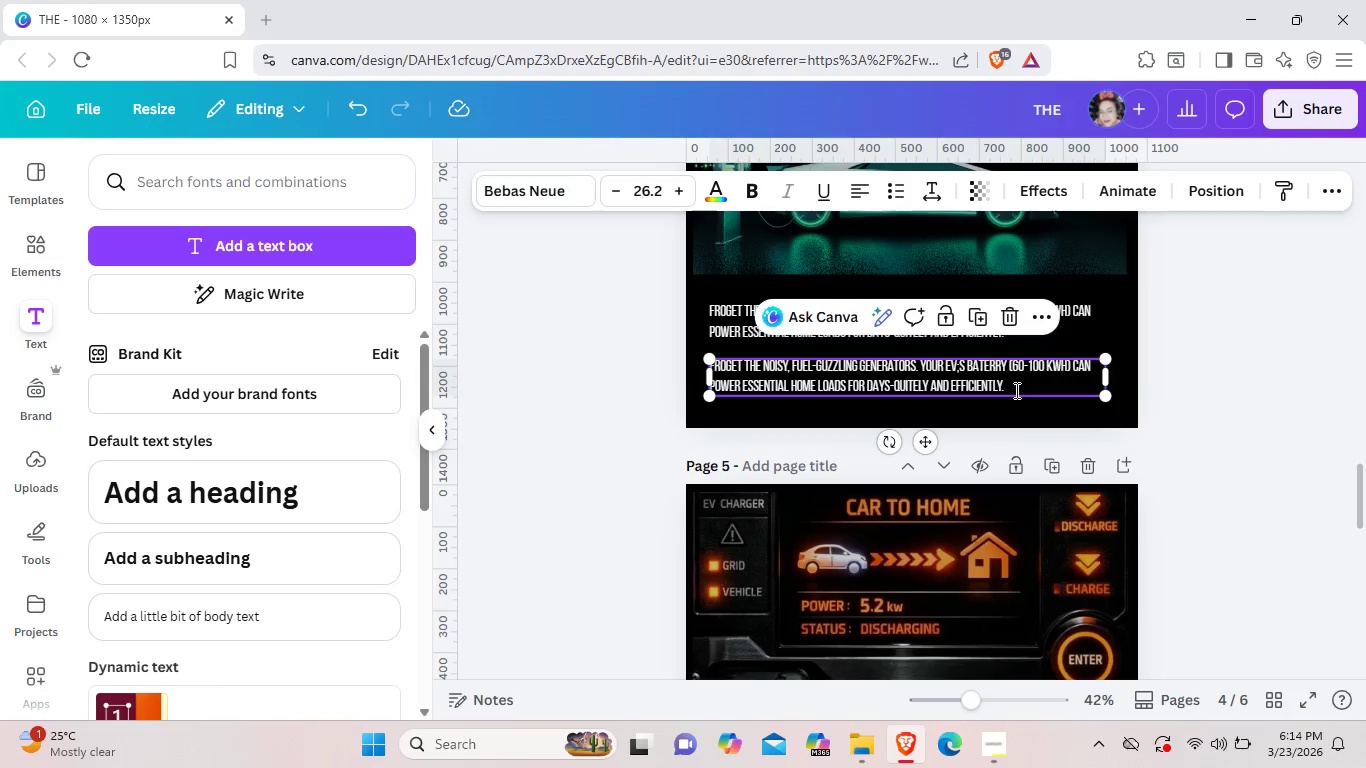 
left_click([1015, 390])
 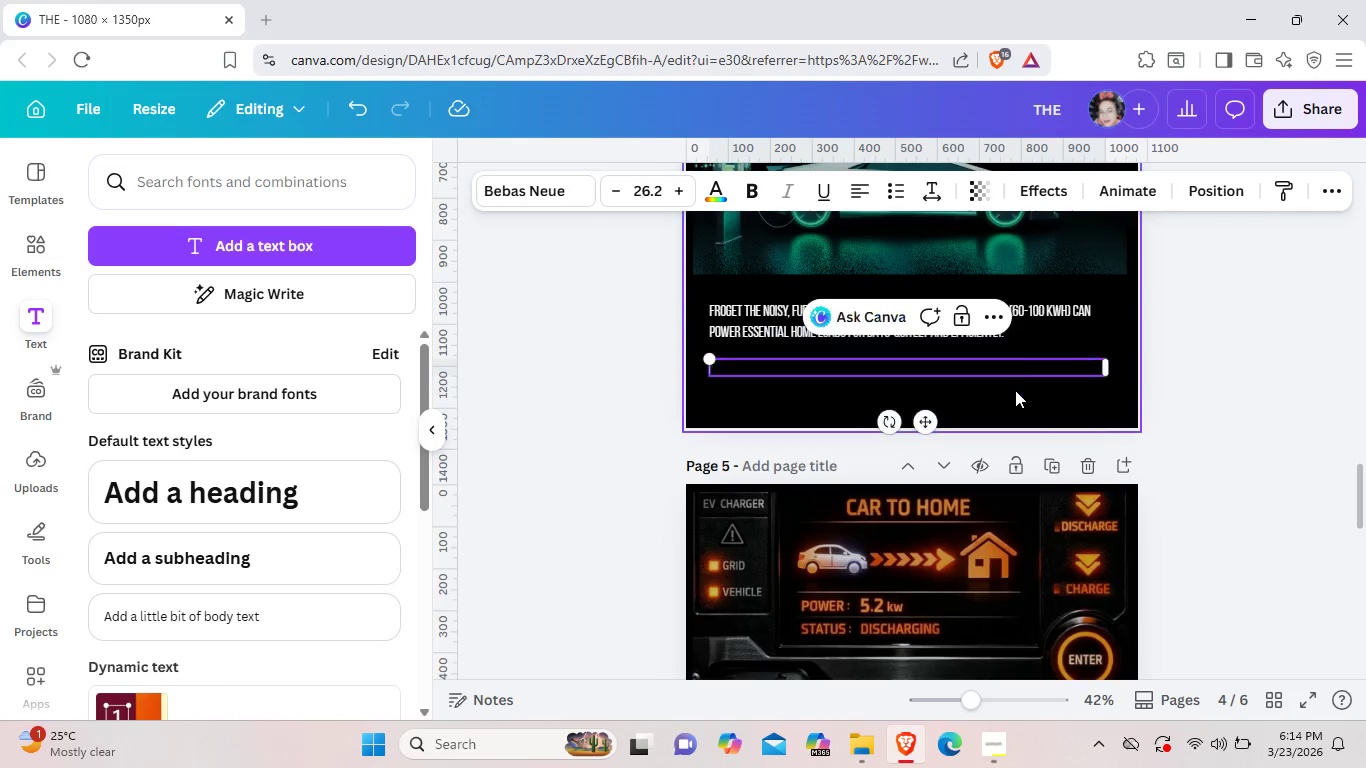 
key(Backspace)
type(silent operation)
 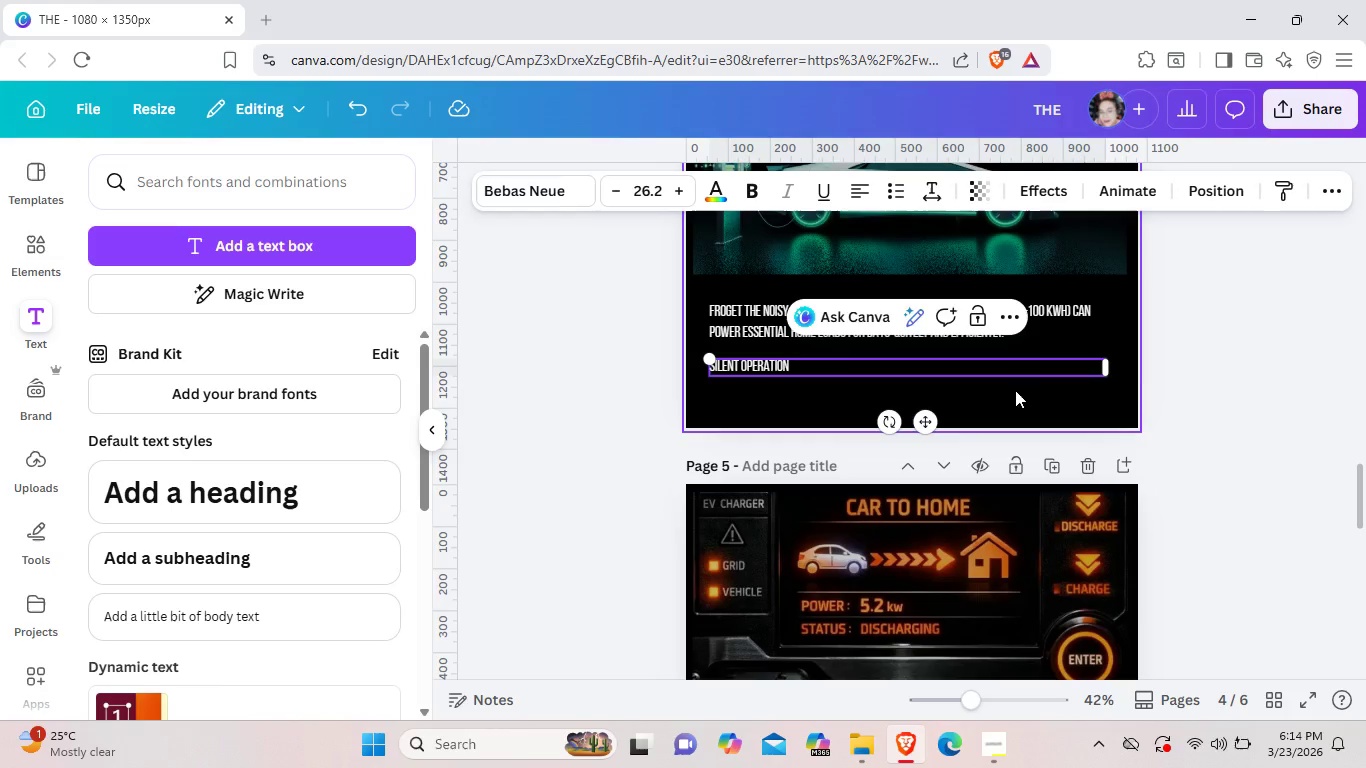 
left_click([1015, 390])
 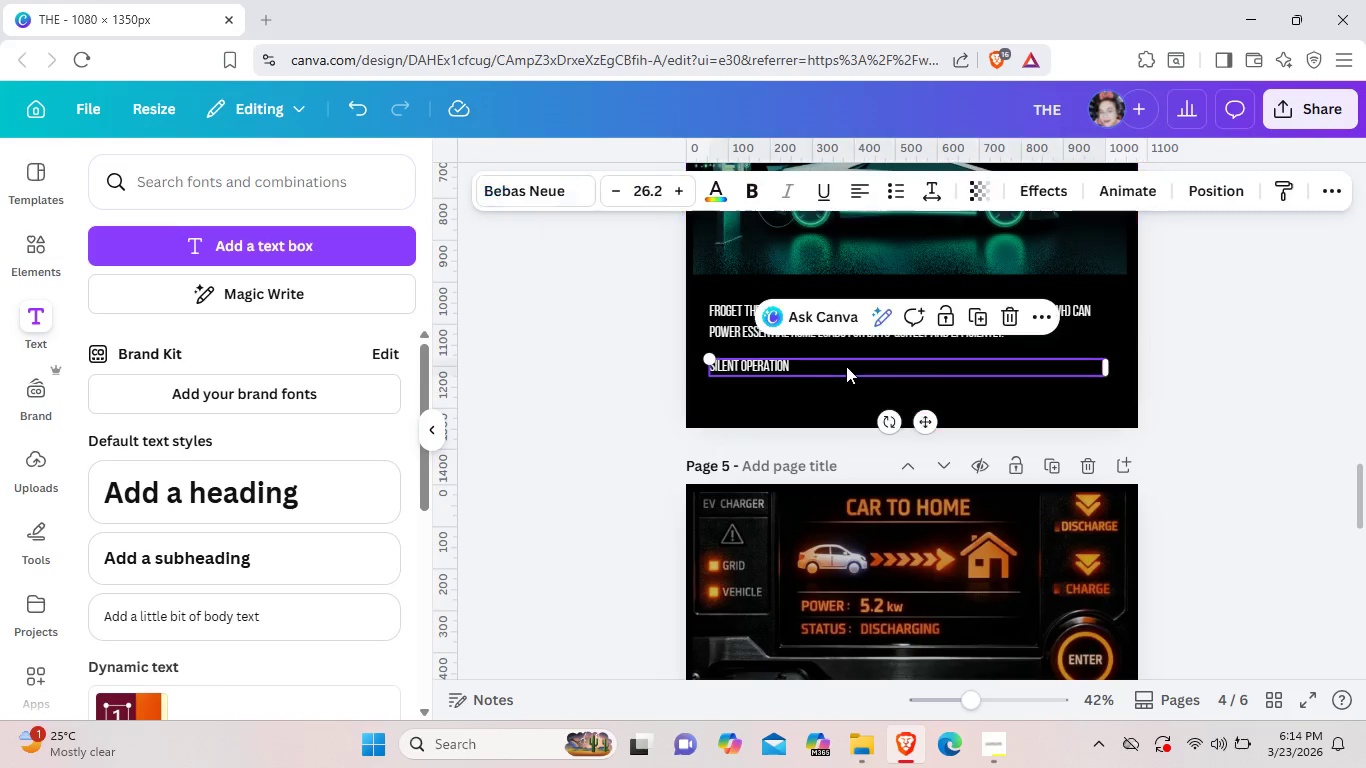 
left_click([846, 366])
 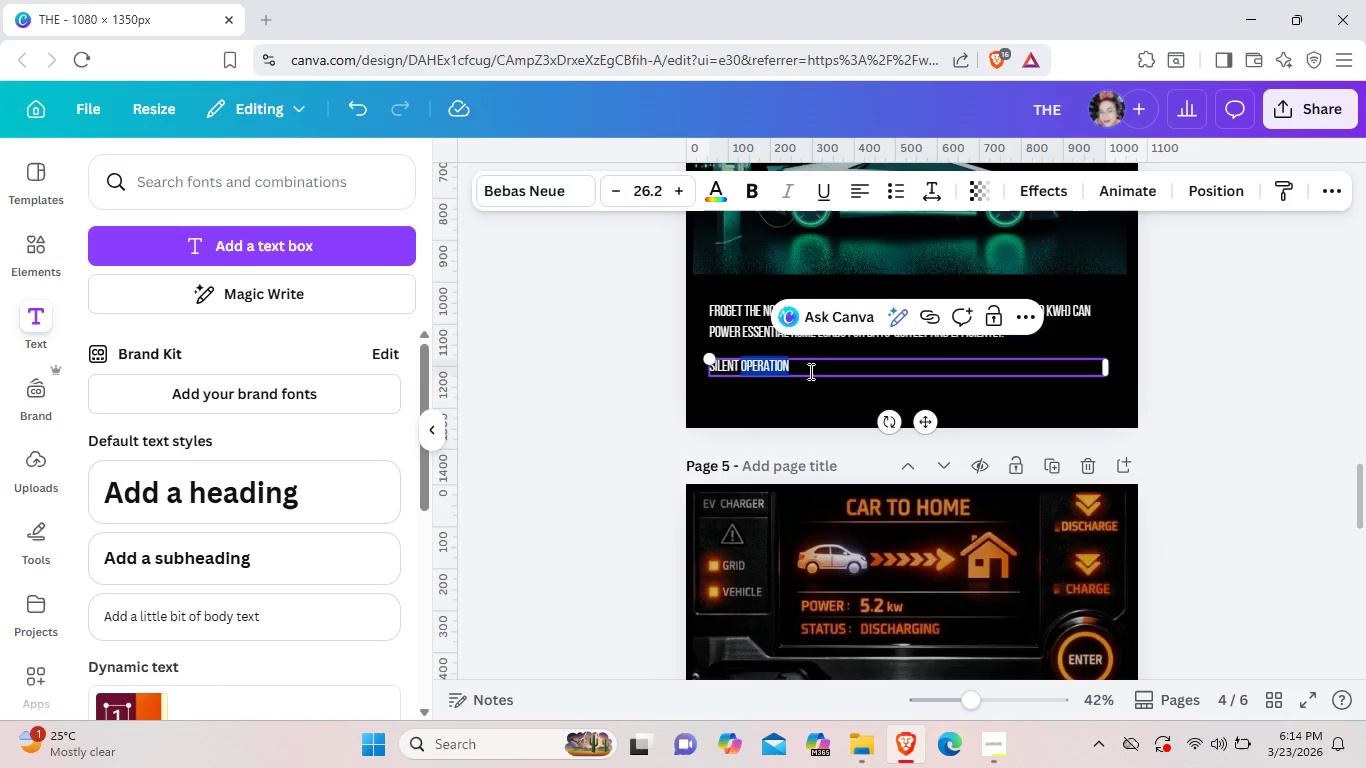 
double_click([813, 373])
 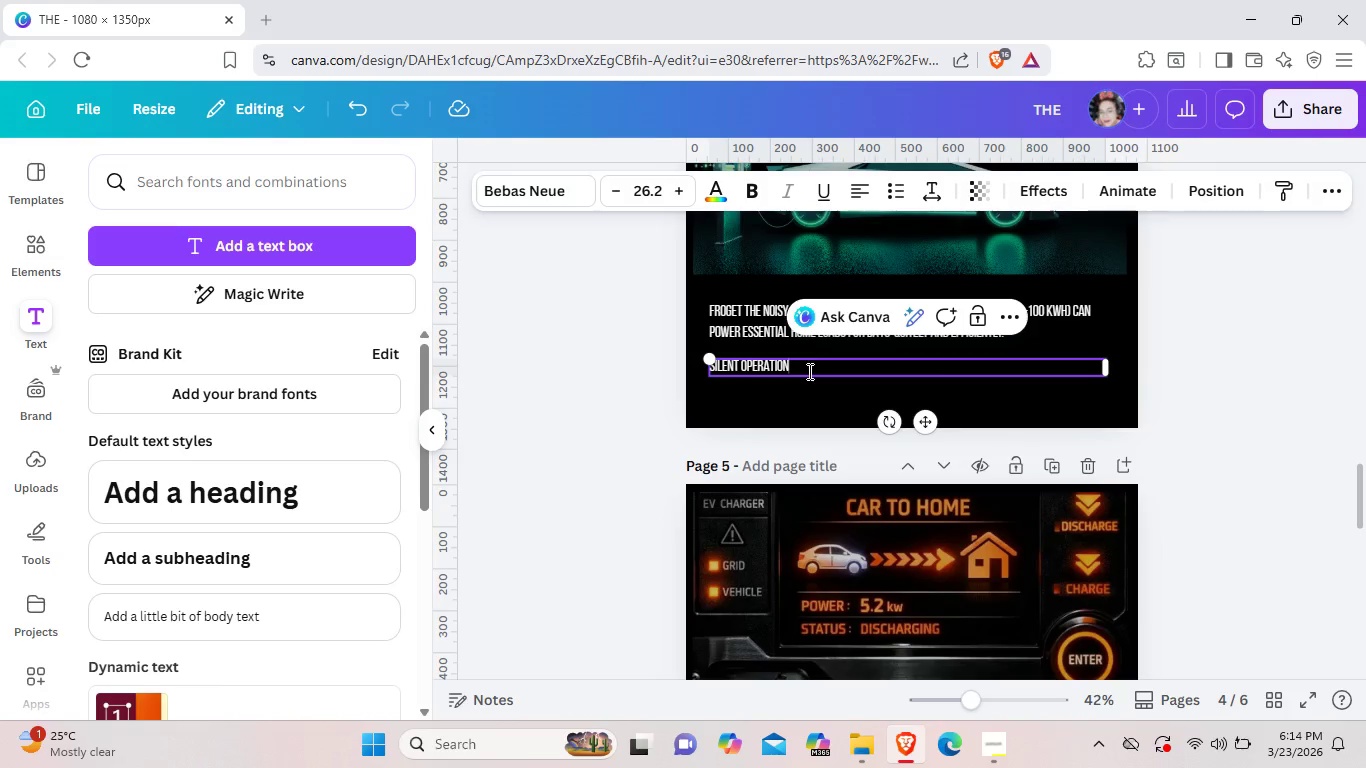 
left_click([808, 371])
 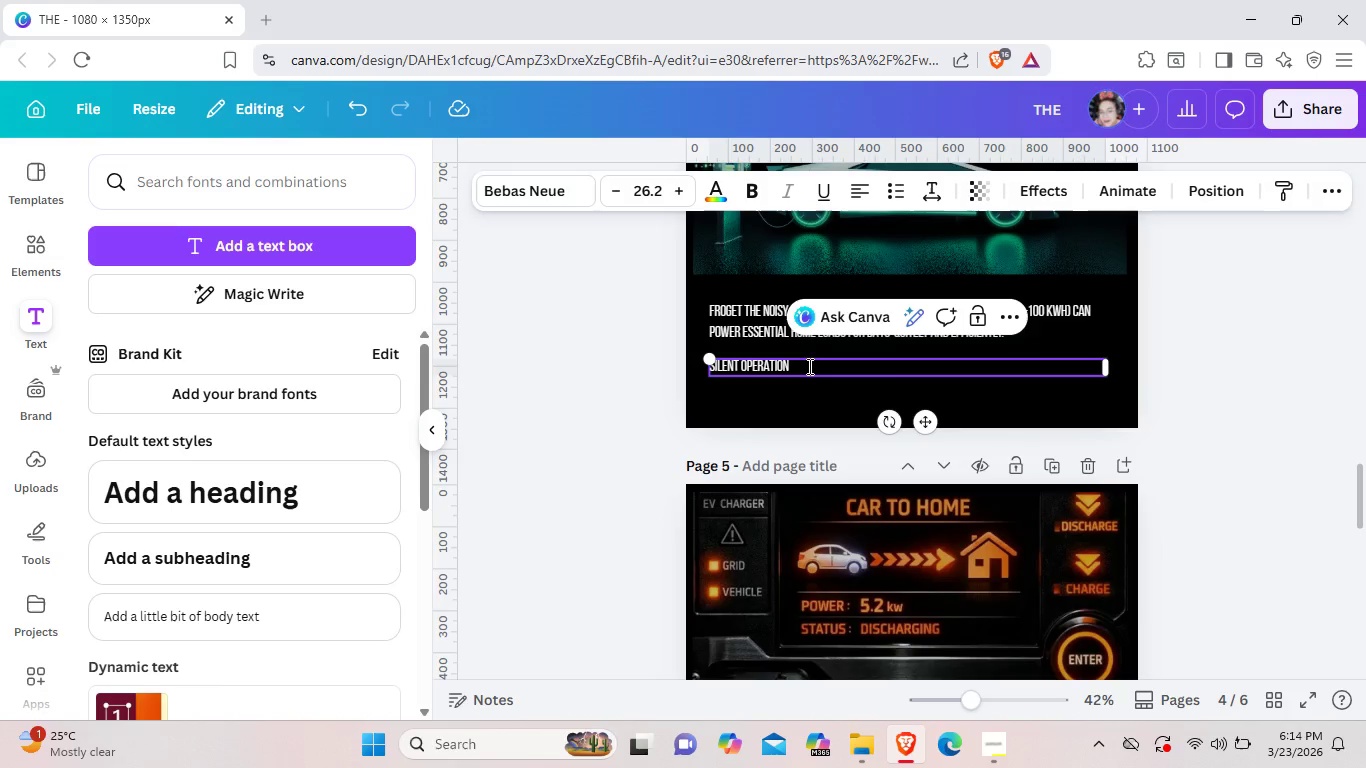 
left_click([808, 366])
 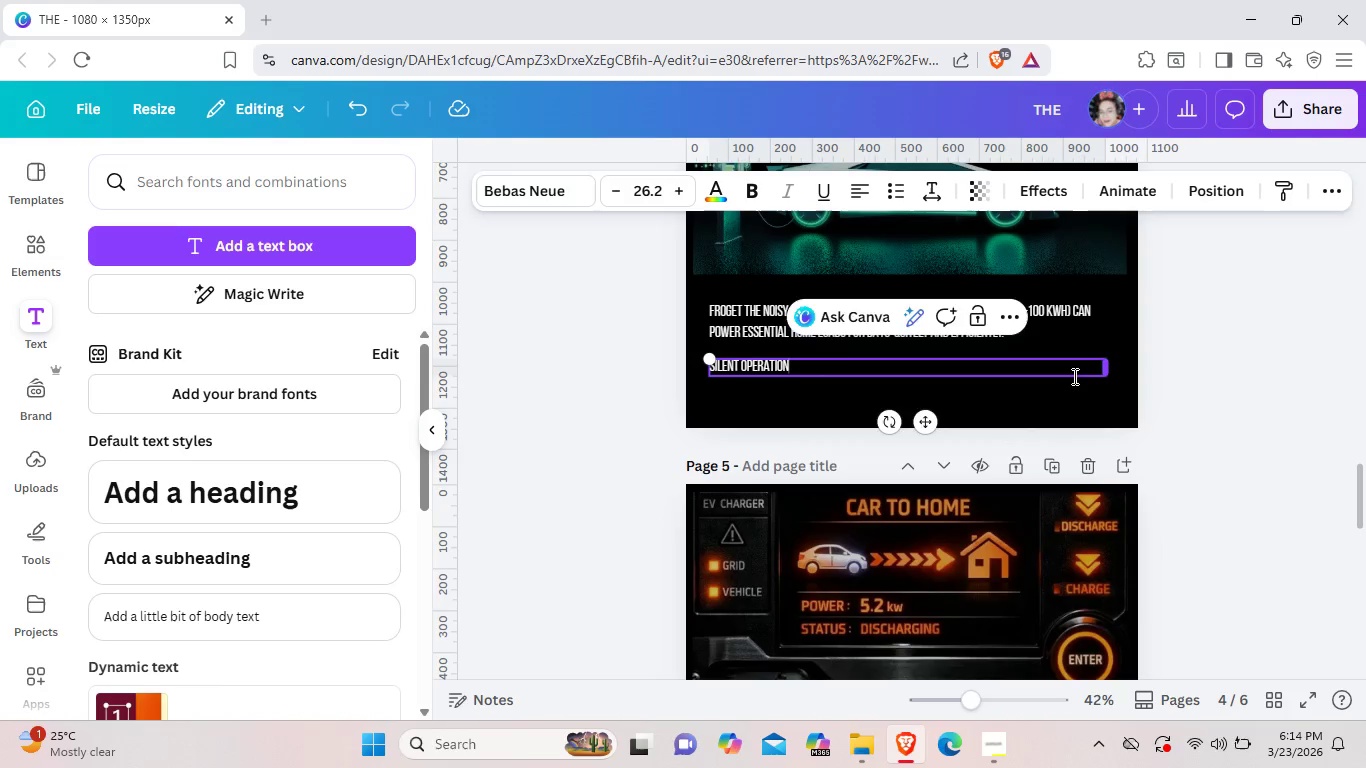 
left_click_drag(start_coordinate=[1109, 371], to_coordinate=[802, 349])
 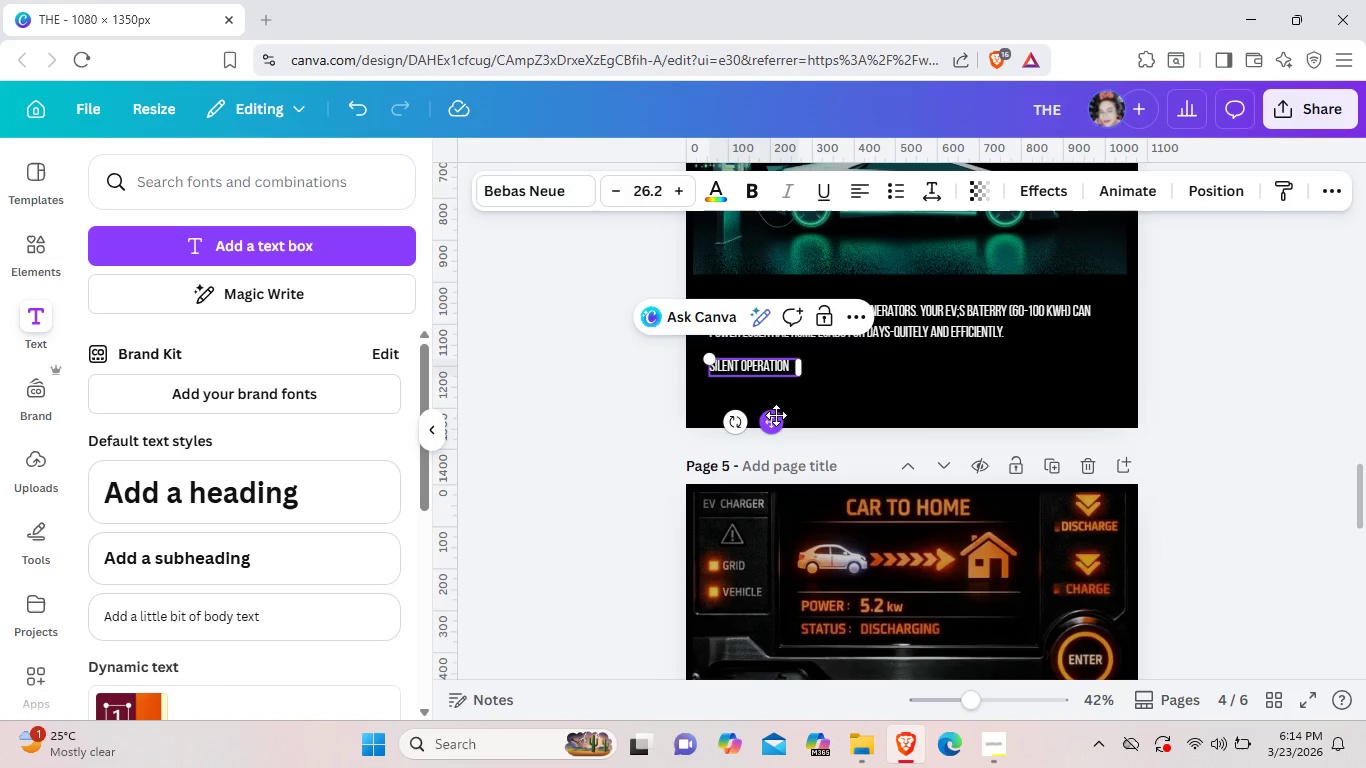 
left_click([776, 415])
 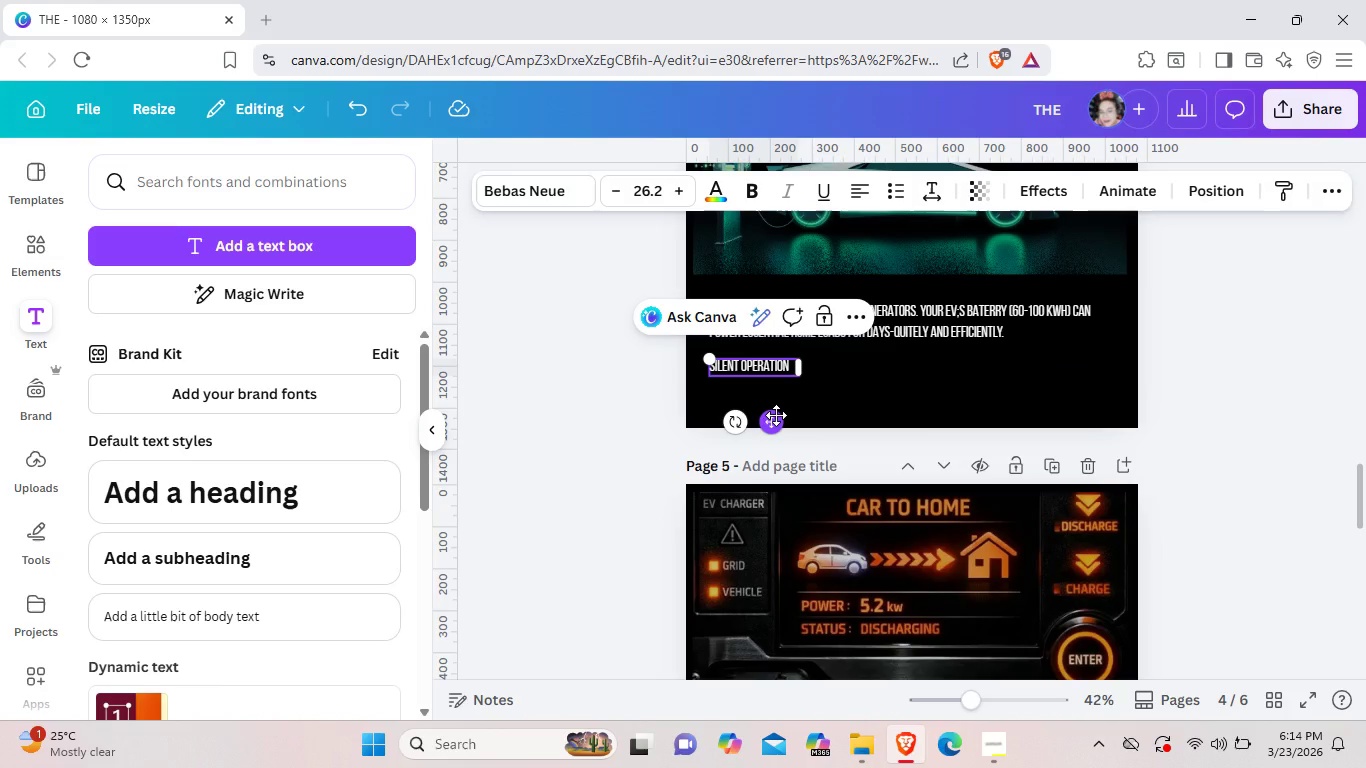 
key(Control+C)
 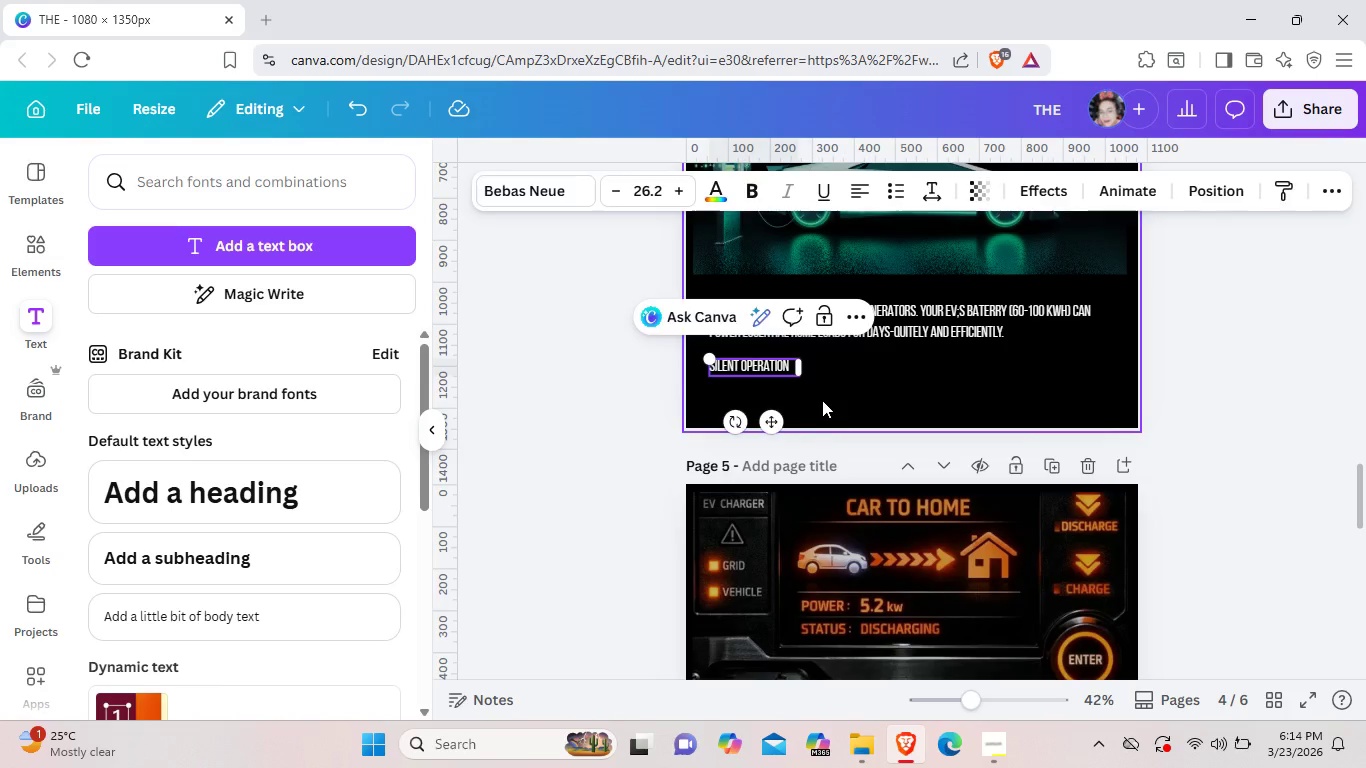 
left_click([822, 400])
 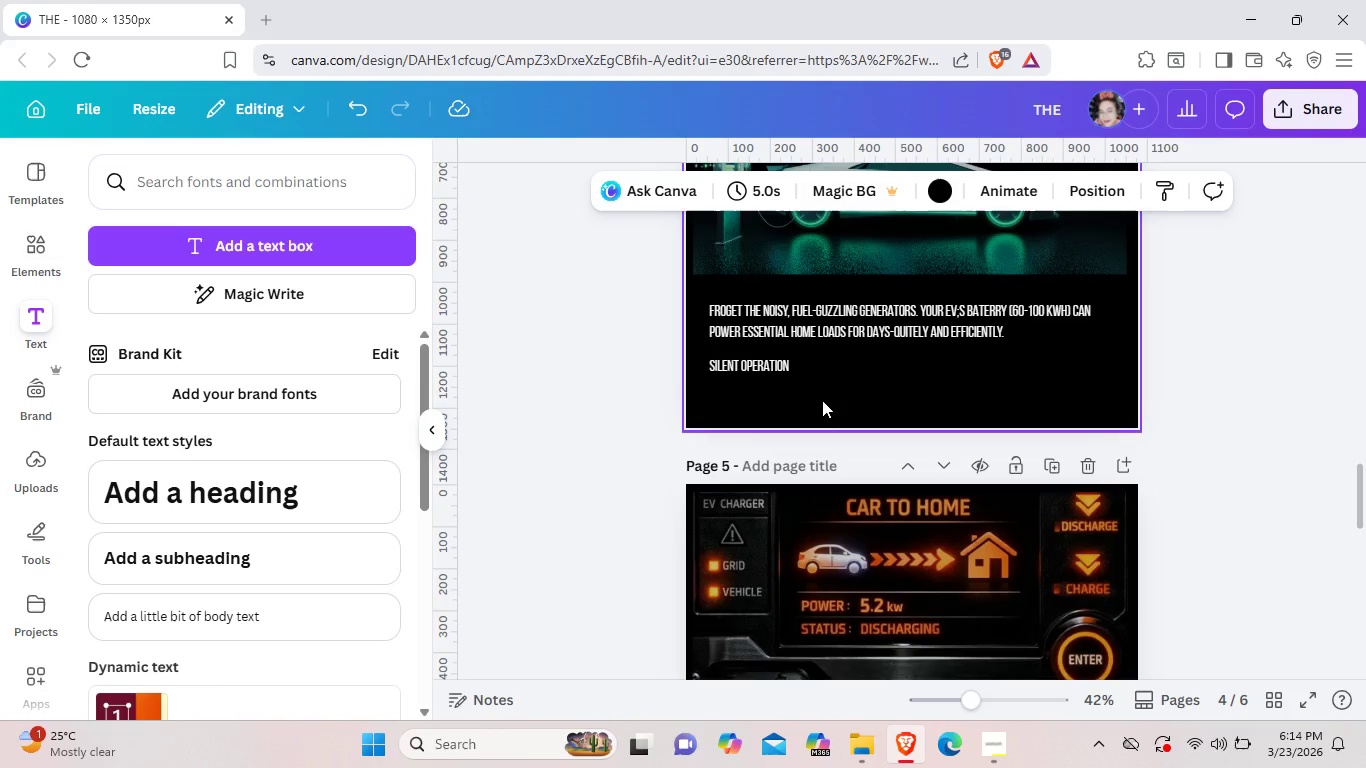 
key(Control+V)
 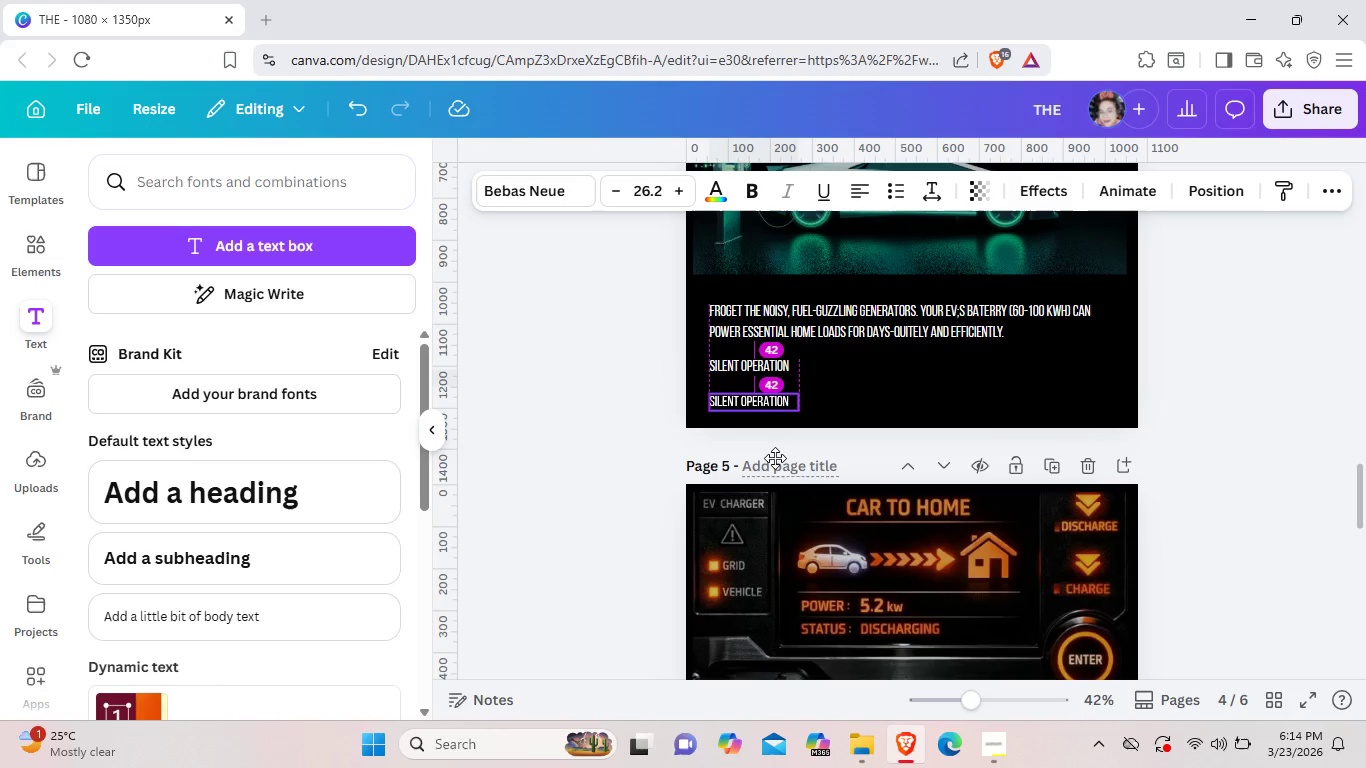 
left_click_drag(start_coordinate=[782, 434], to_coordinate=[775, 465])
 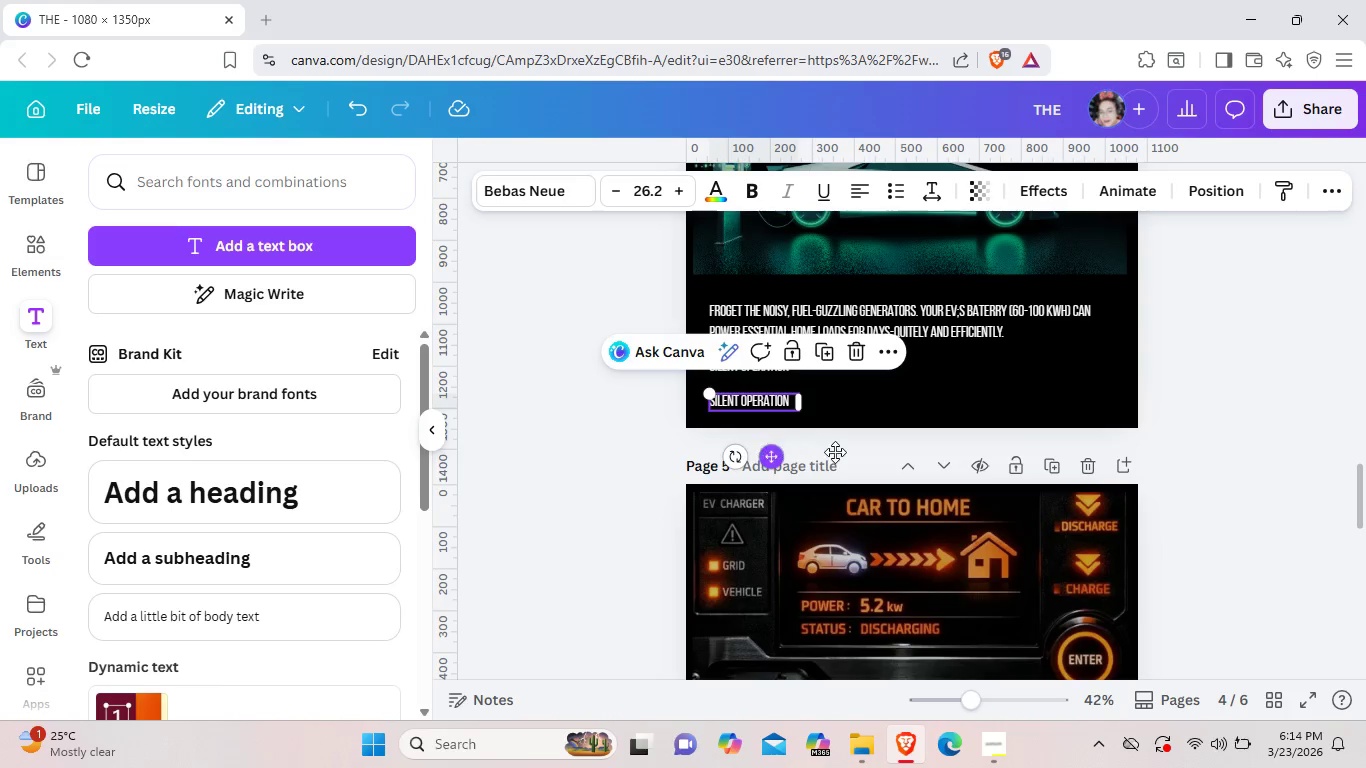 
left_click_drag(start_coordinate=[769, 451], to_coordinate=[828, 454])
 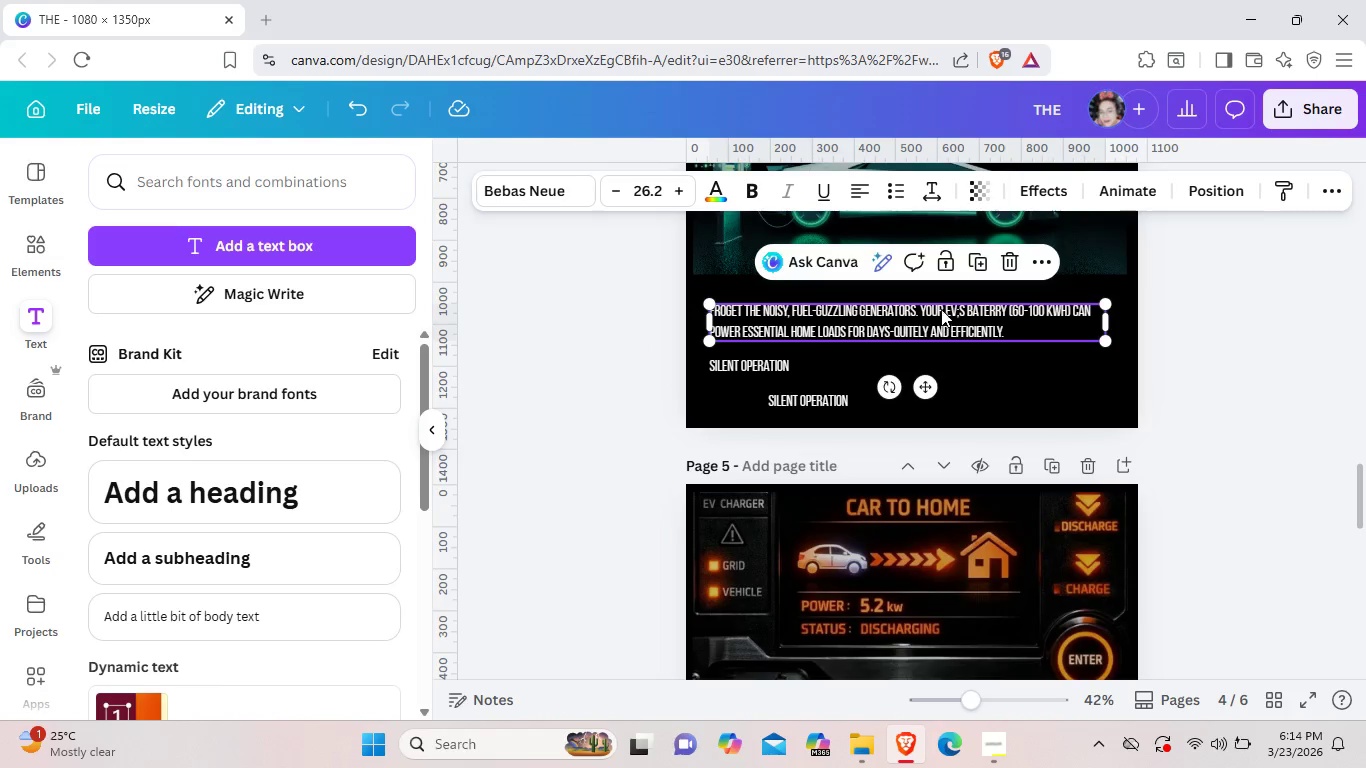 
left_click_drag(start_coordinate=[941, 311], to_coordinate=[941, 304])
 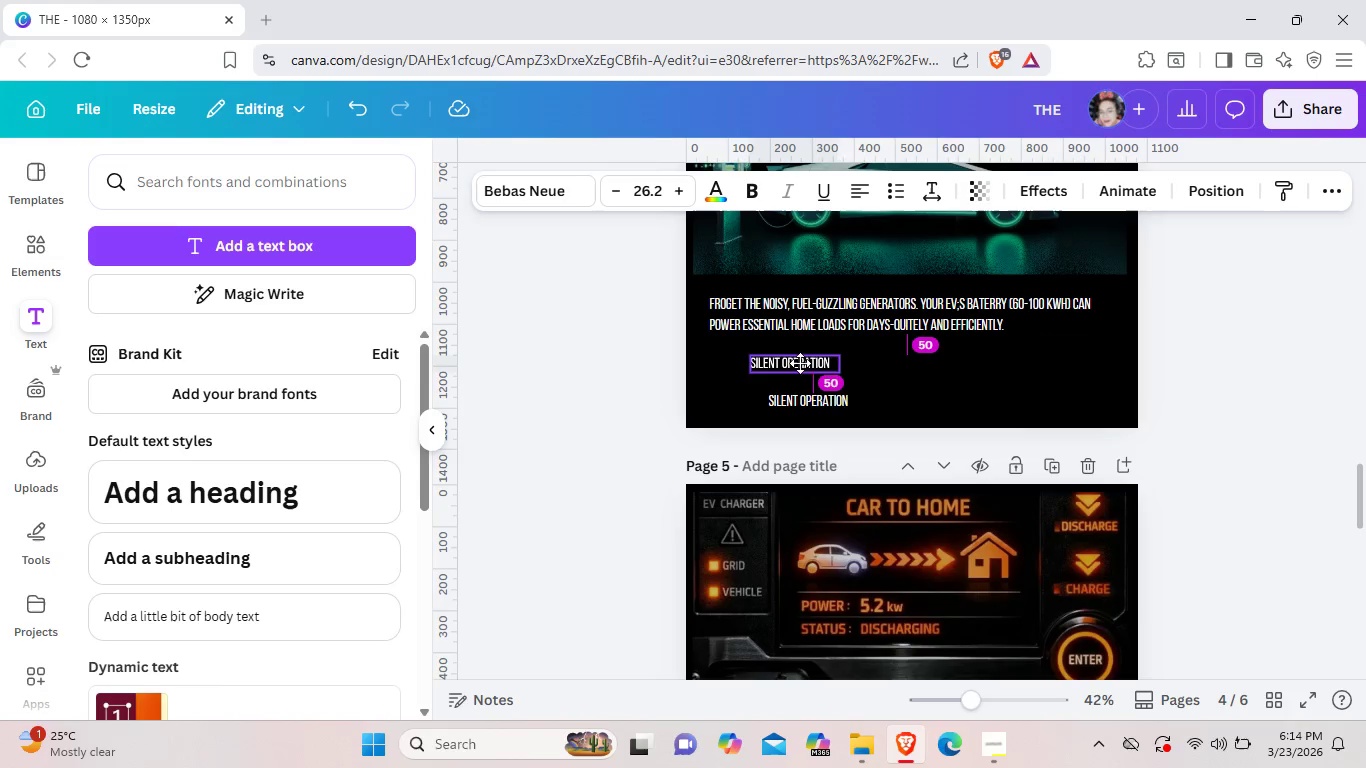 
left_click_drag(start_coordinate=[756, 365], to_coordinate=[810, 364])
 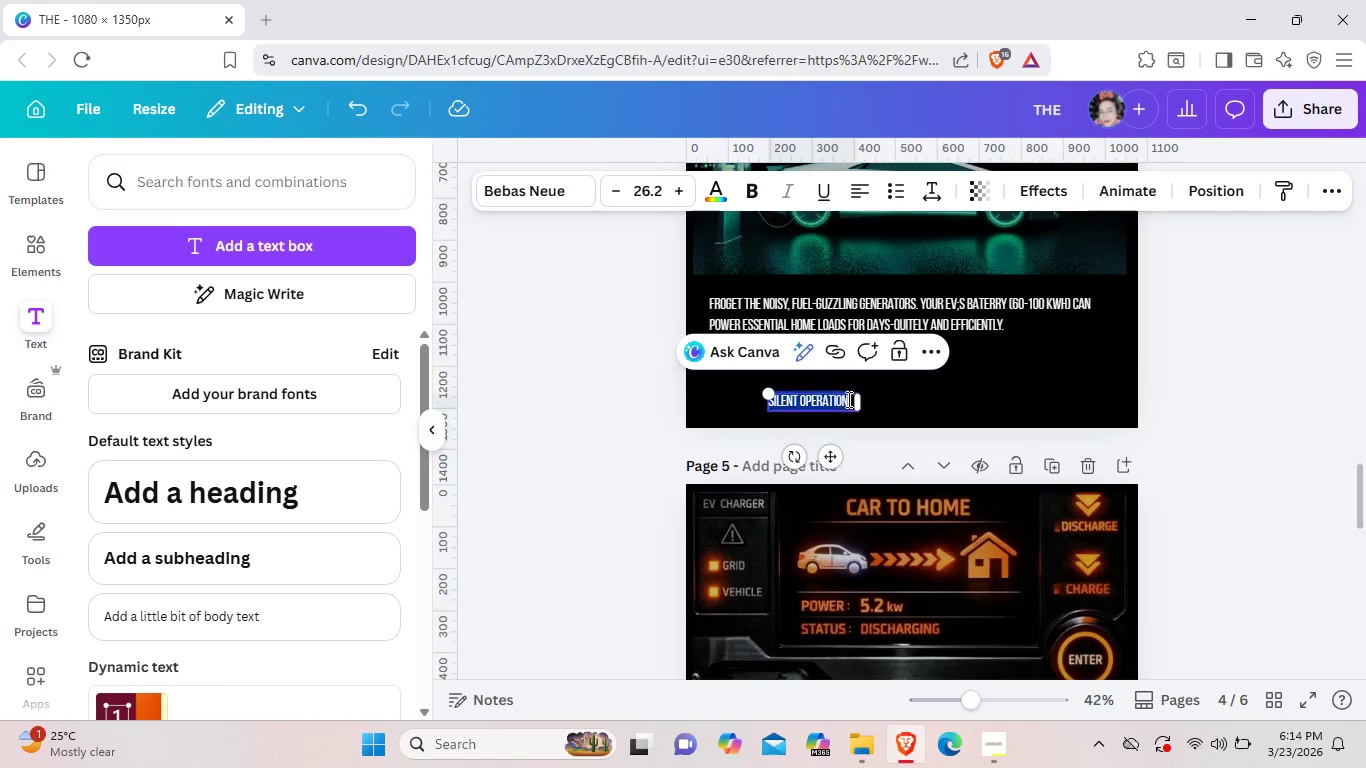 
double_click([847, 395])
 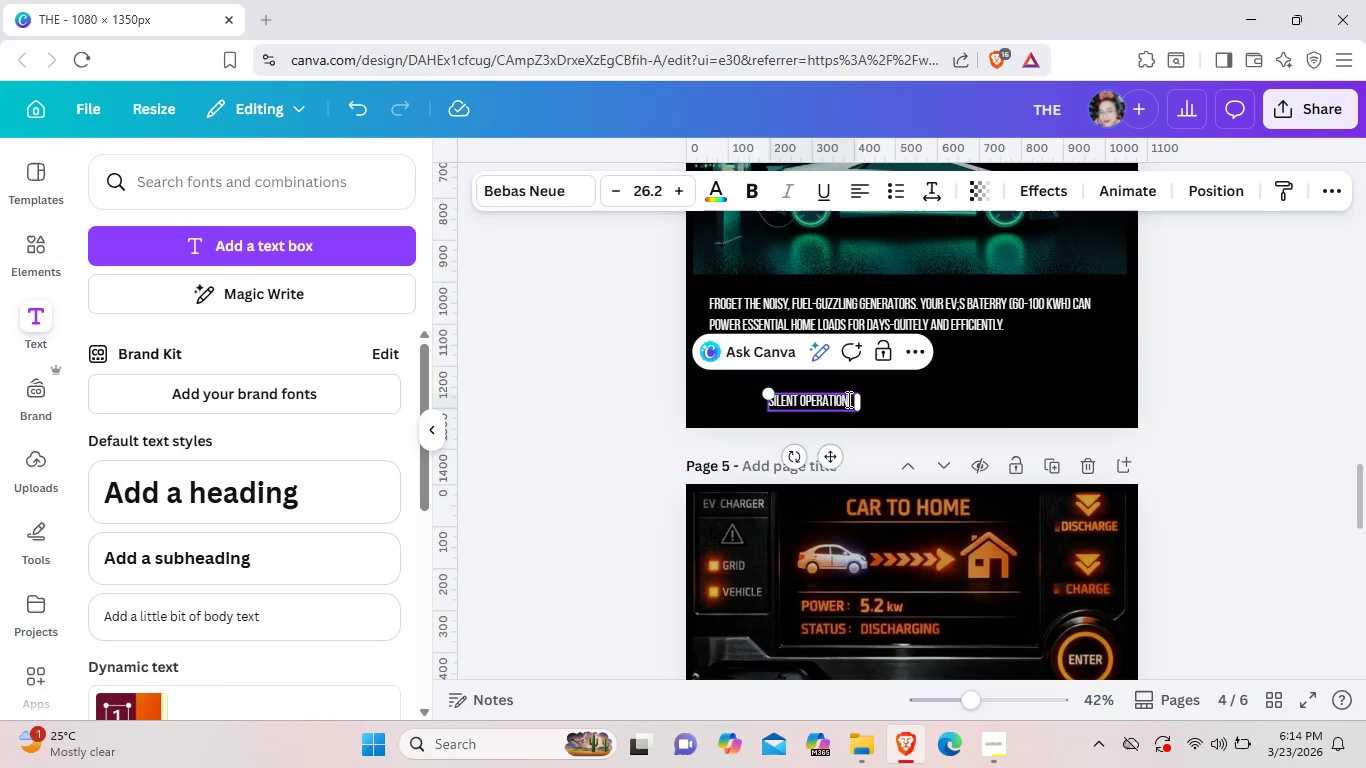 
left_click([847, 399])
 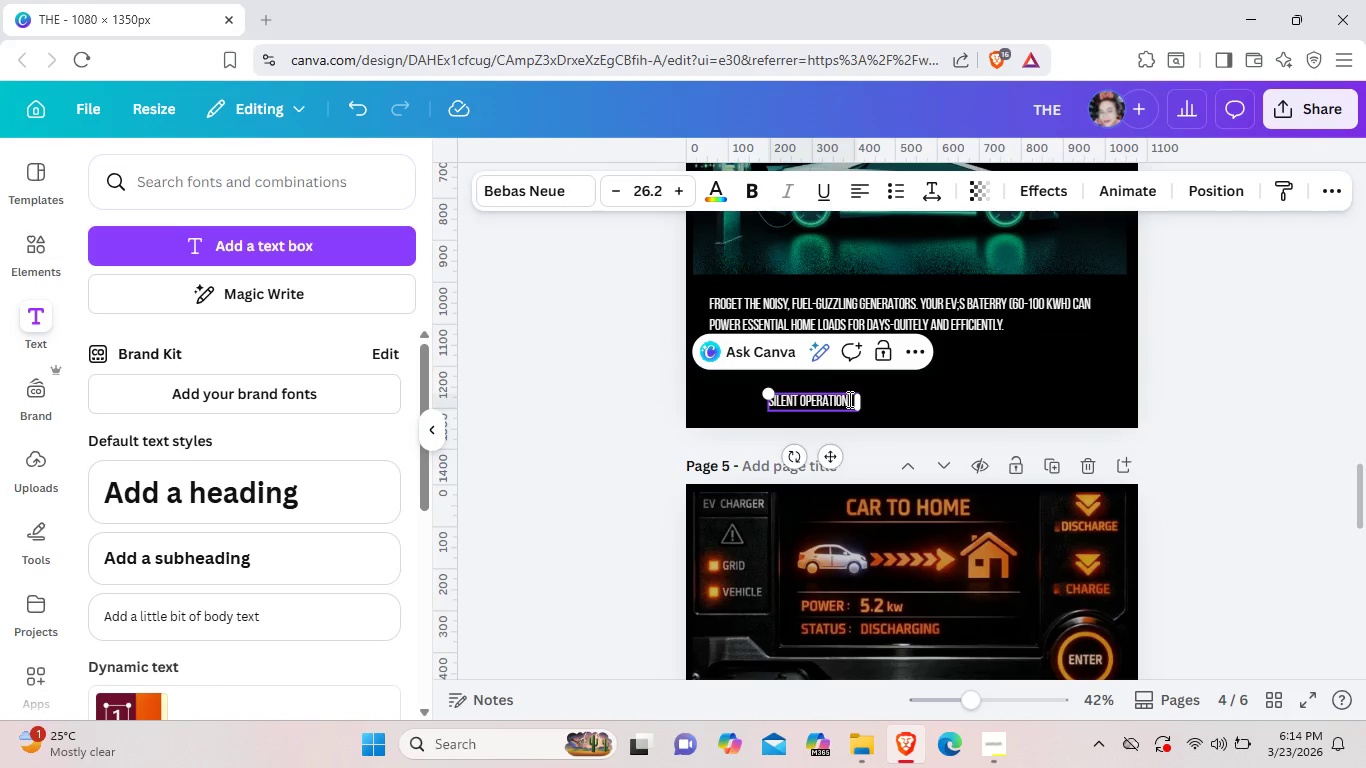 
left_click([848, 399])
 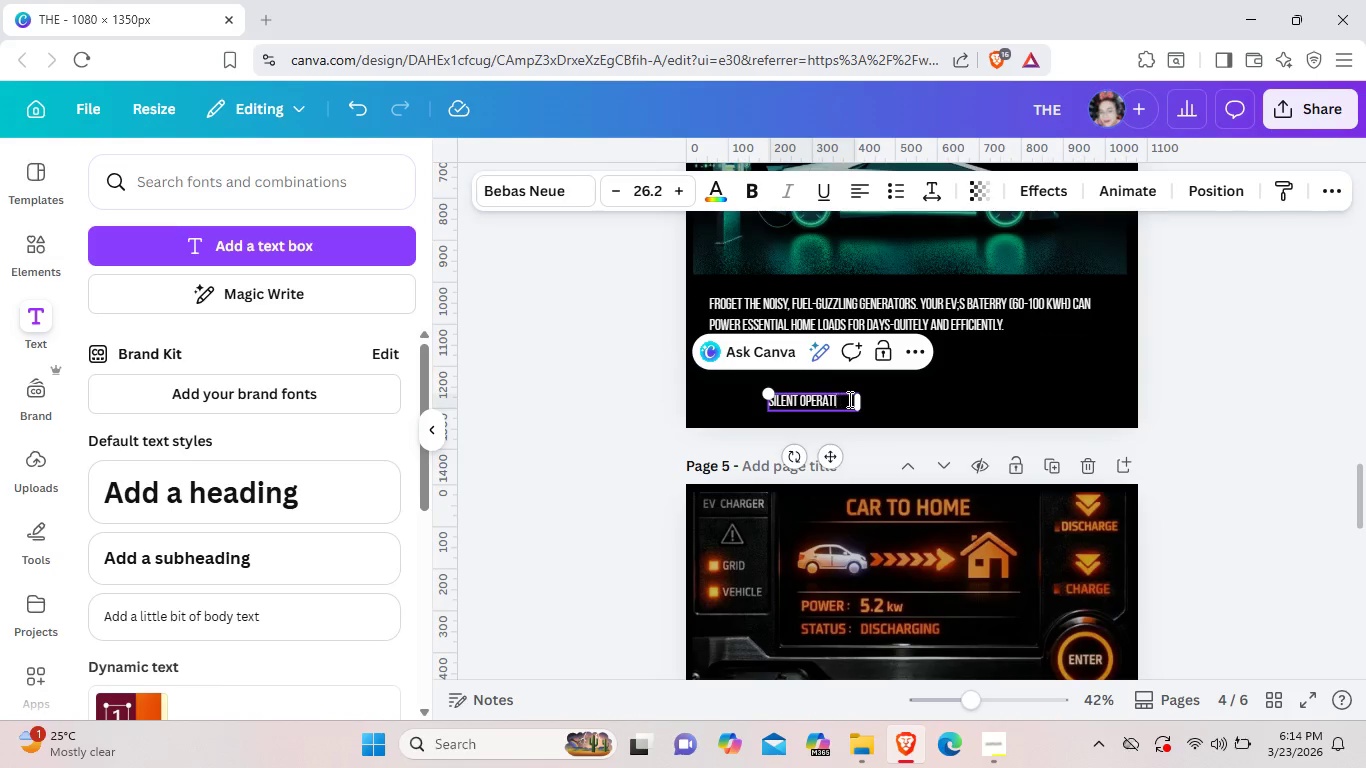 
key(Backspace)
key(Backspace)
key(Backspace)
key(Backspace)
key(Backspace)
key(Backspace)
key(Backspace)
key(Backspace)
key(Backspace)
key(Backspace)
key(Backspace)
key(Backspace)
key(Backspace)
key(Backspace)
key(Backspace)
key(Backspace)
type(no fuel storage)
 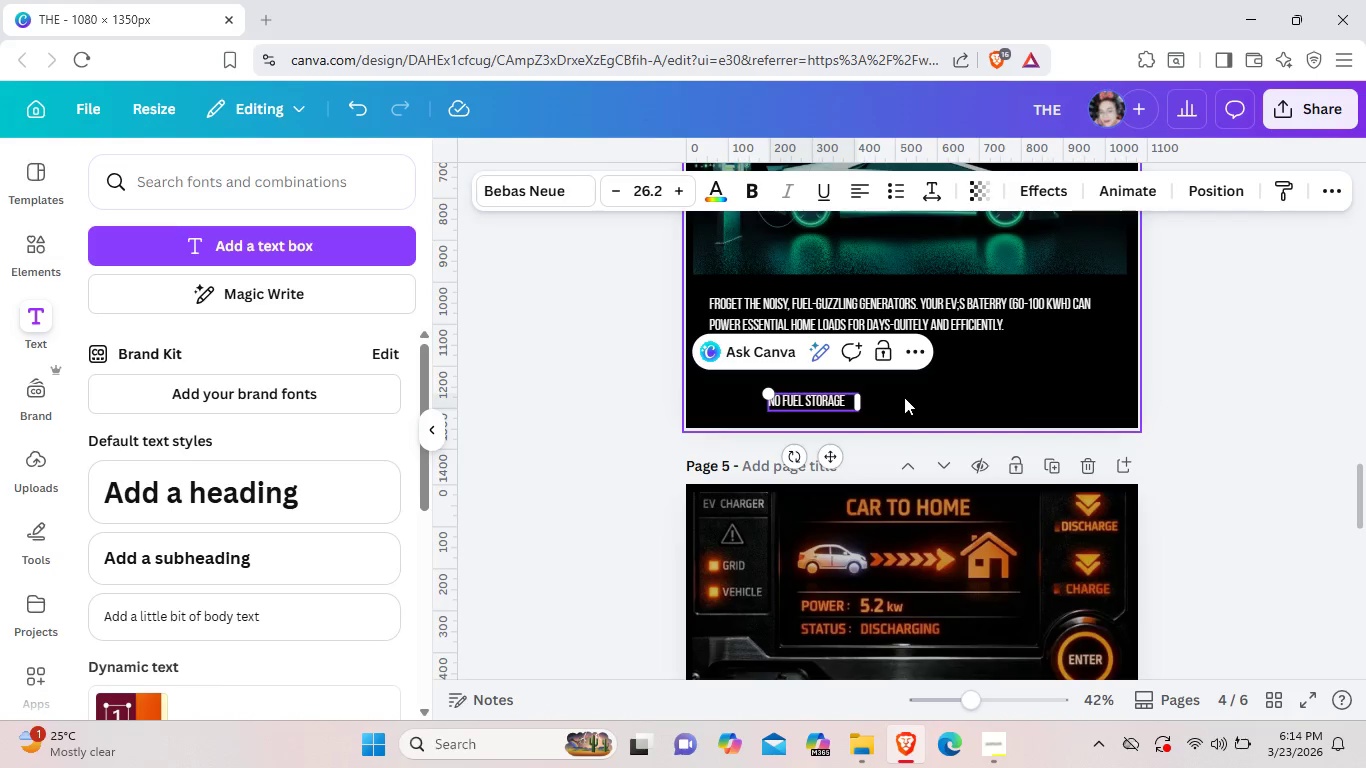 
left_click([904, 397])
 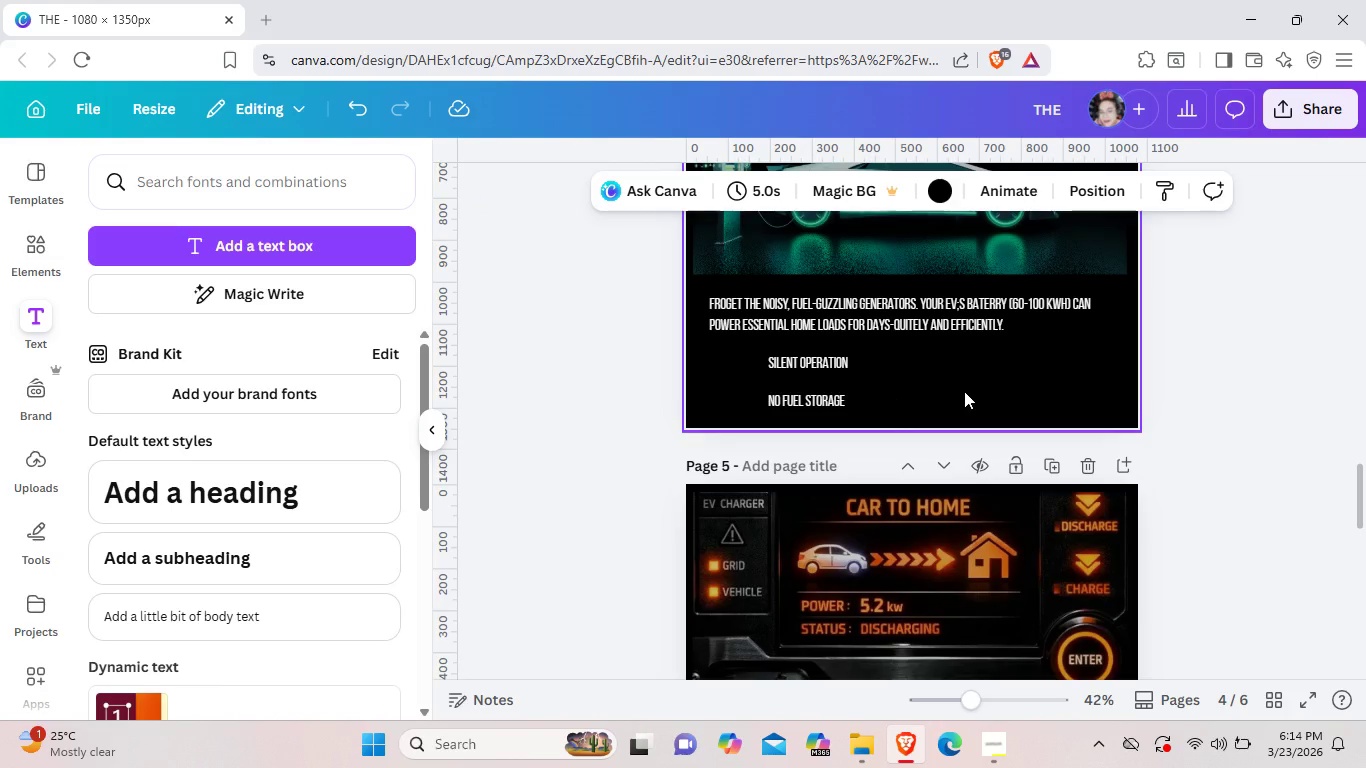 
key(Control+ControlLeft)
 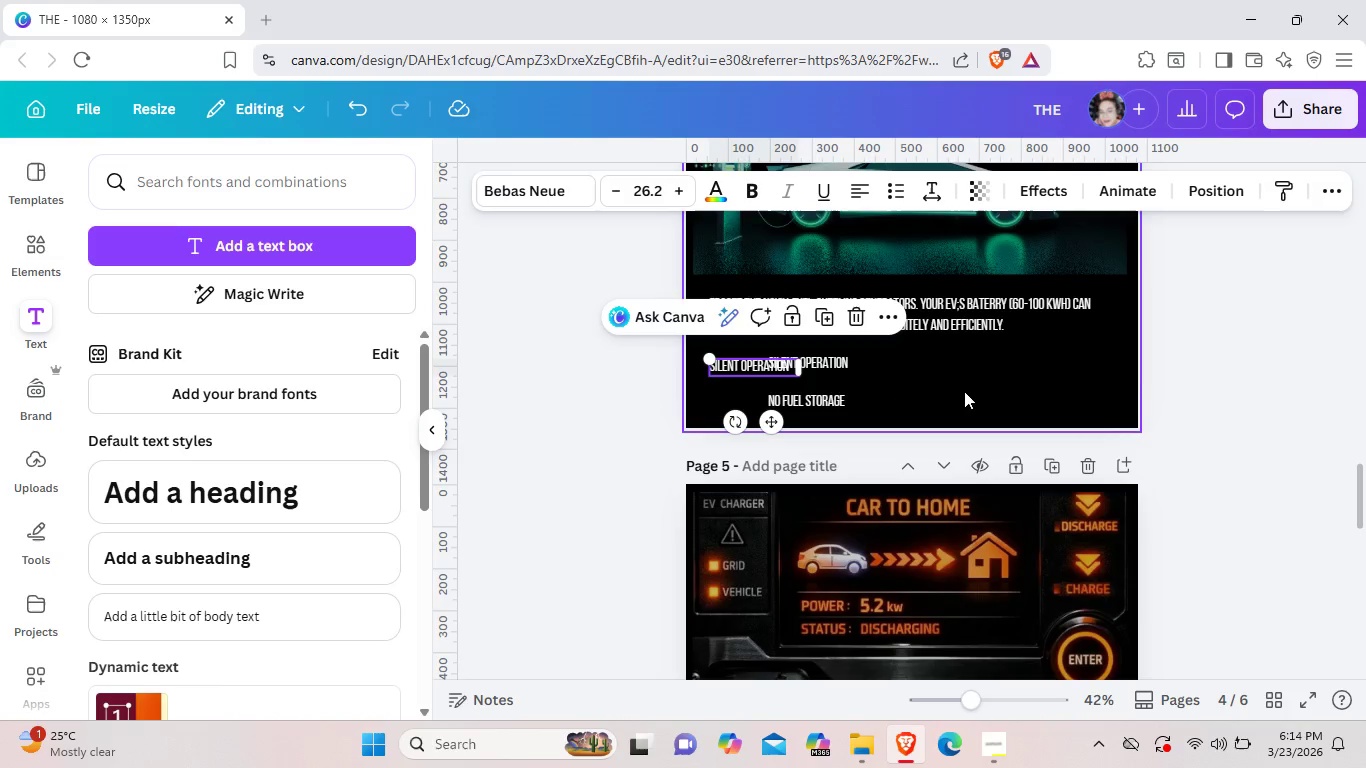 
key(Control+V)
 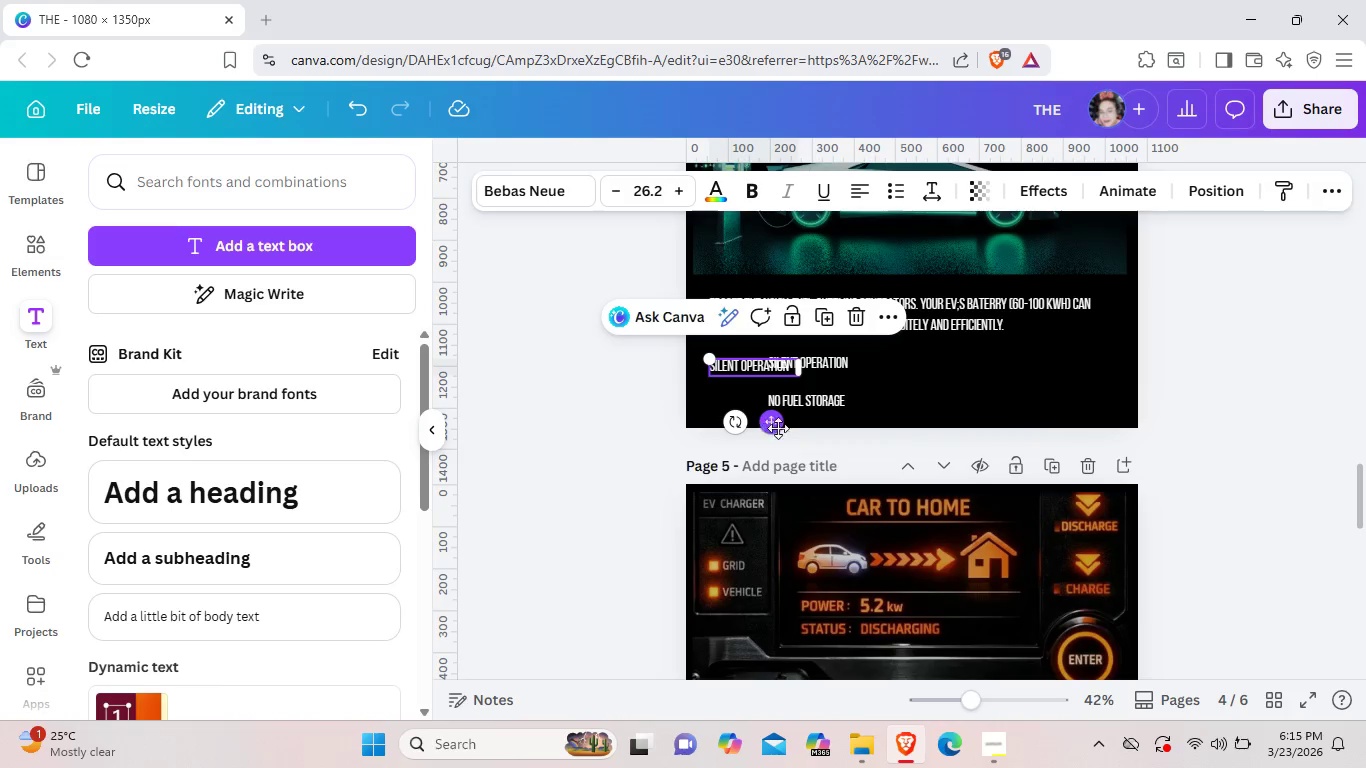 
left_click_drag(start_coordinate=[773, 428], to_coordinate=[1030, 424])
 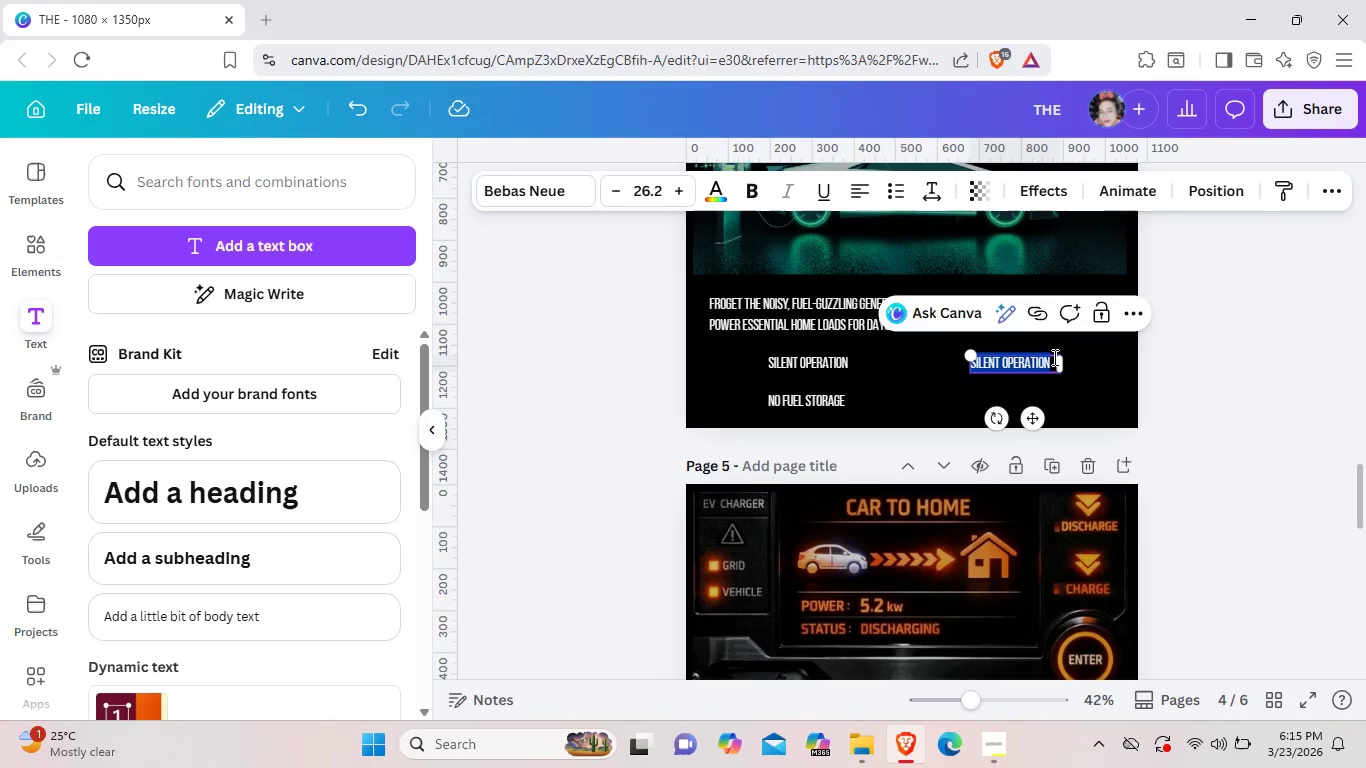 
left_click([1053, 357])
 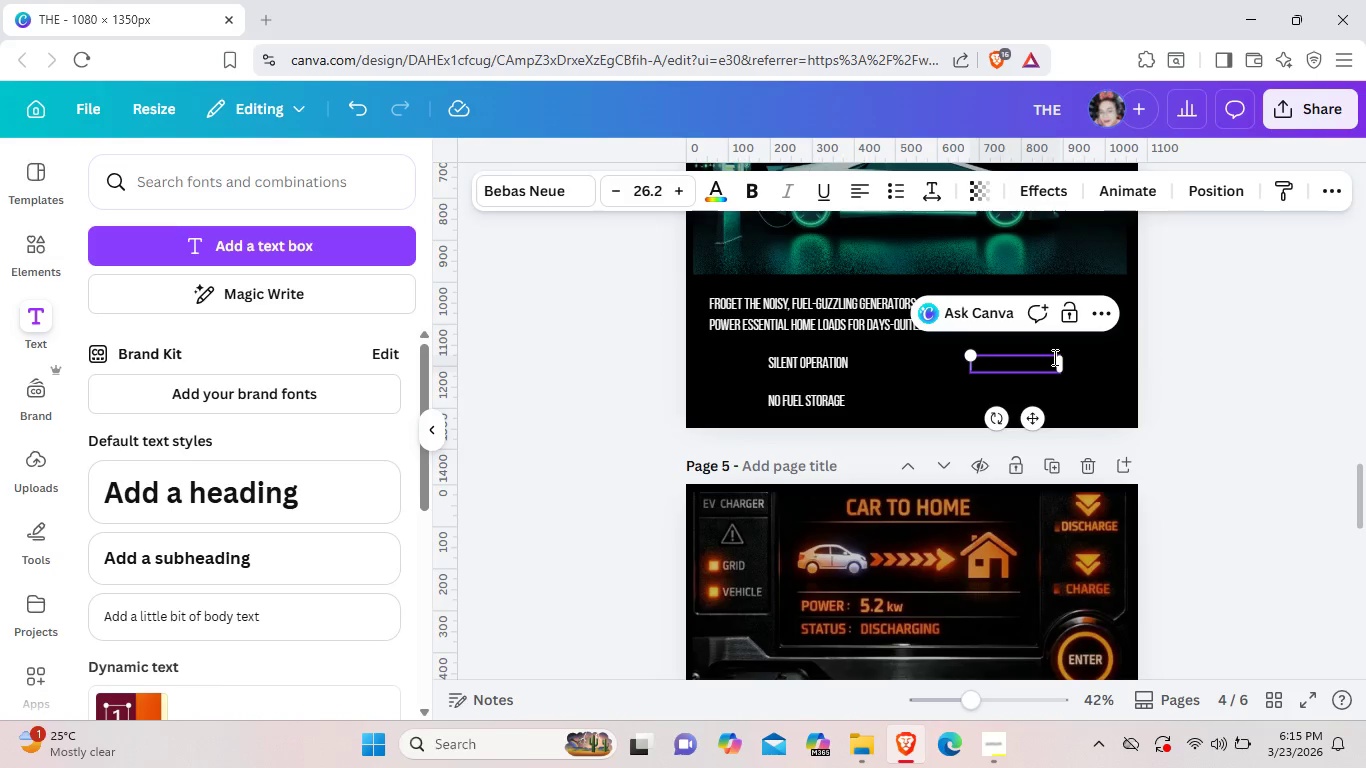 
key(Backspace)
type(zero emis)
key(Backspace)
key(Backspace)
 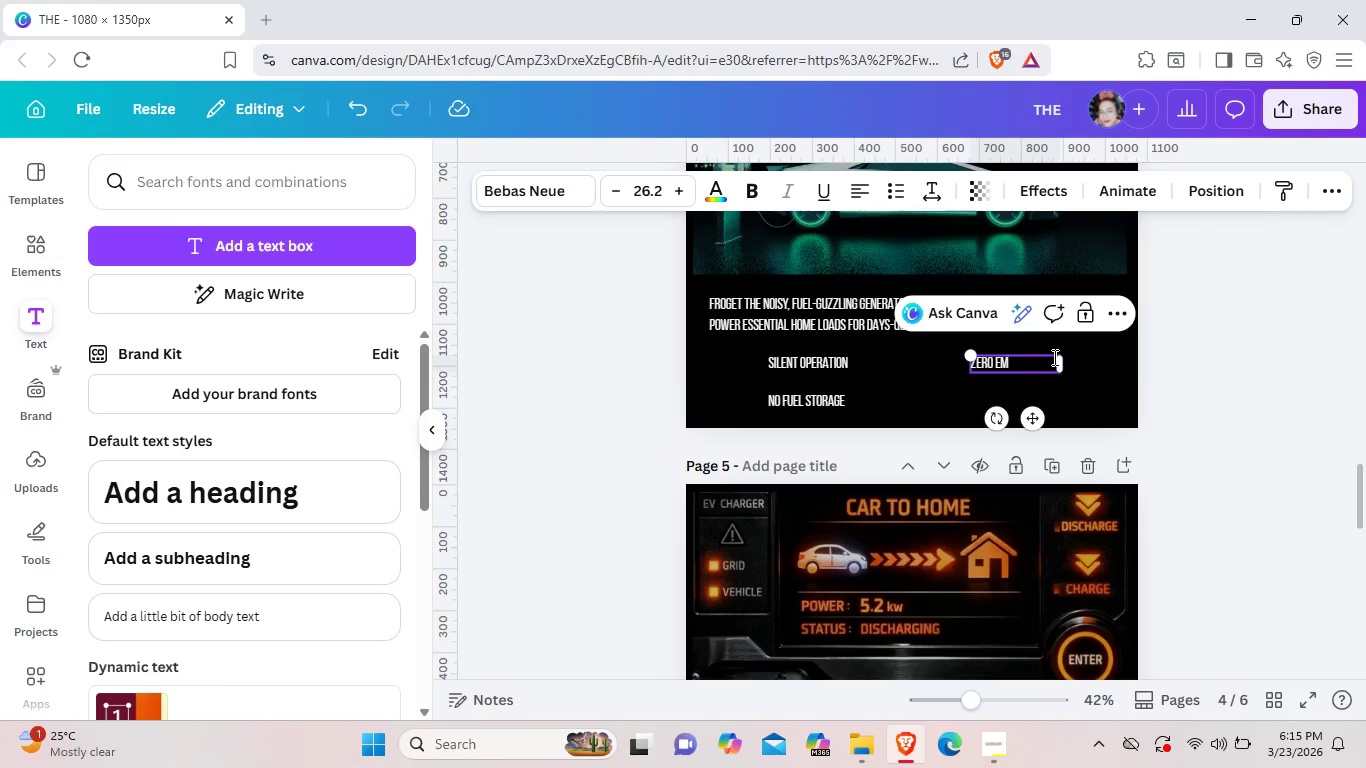 
wait(6.92)
 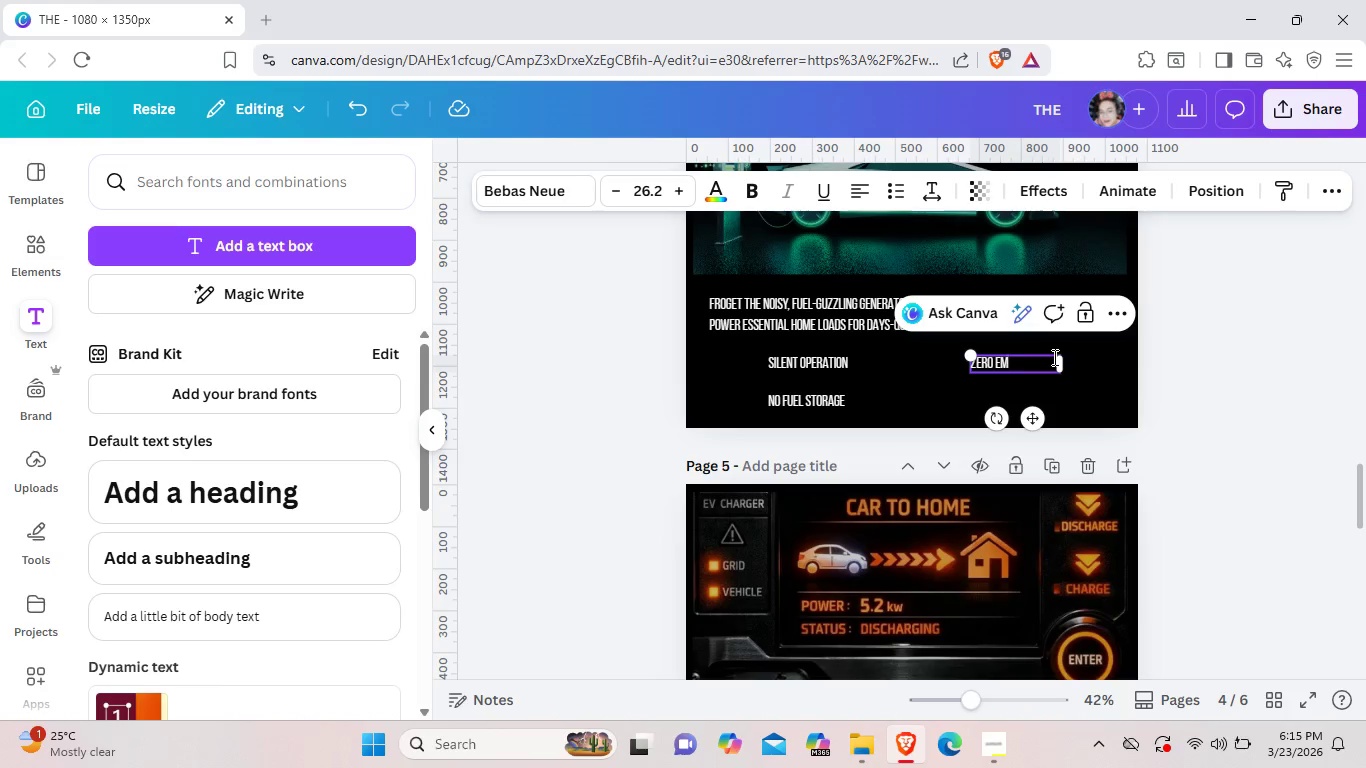 
type(issions)
 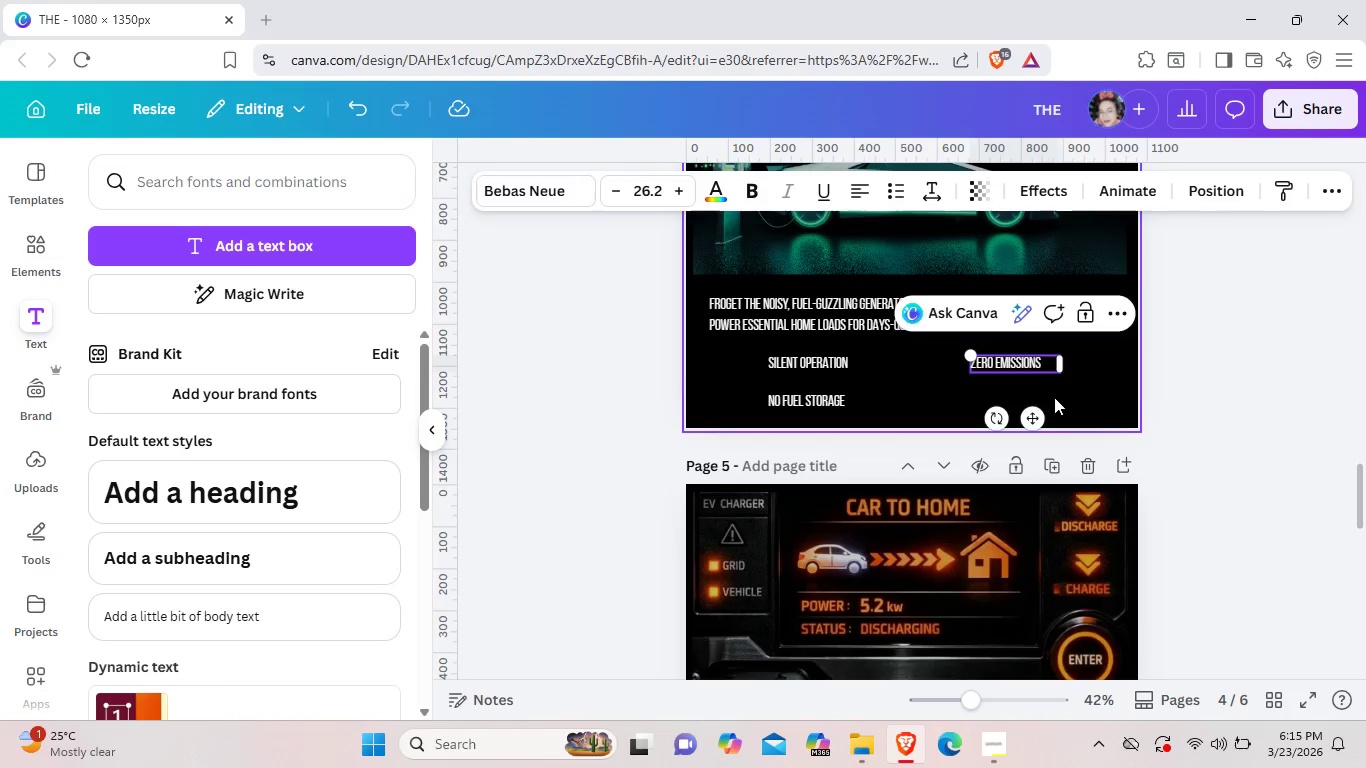 
left_click([1054, 397])
 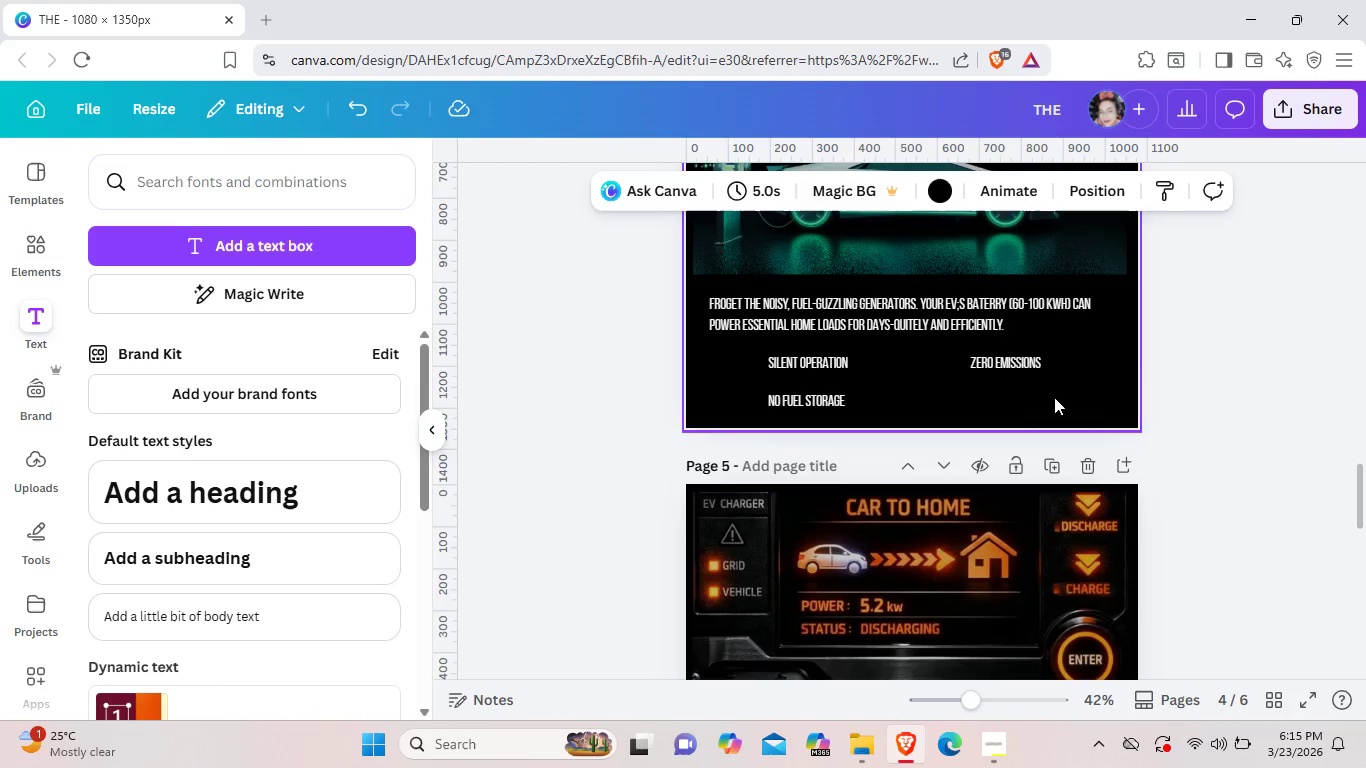 
wait(8.91)
 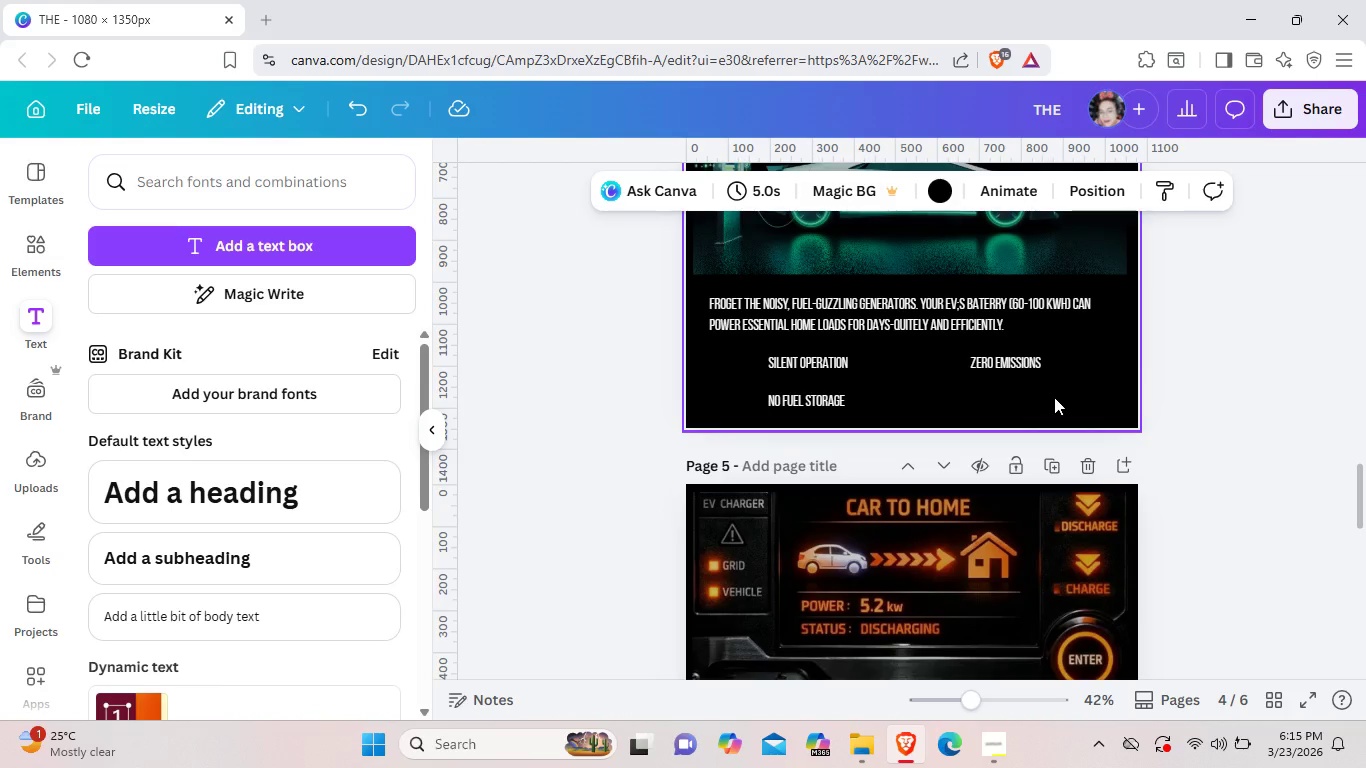 
key(Control+V)
 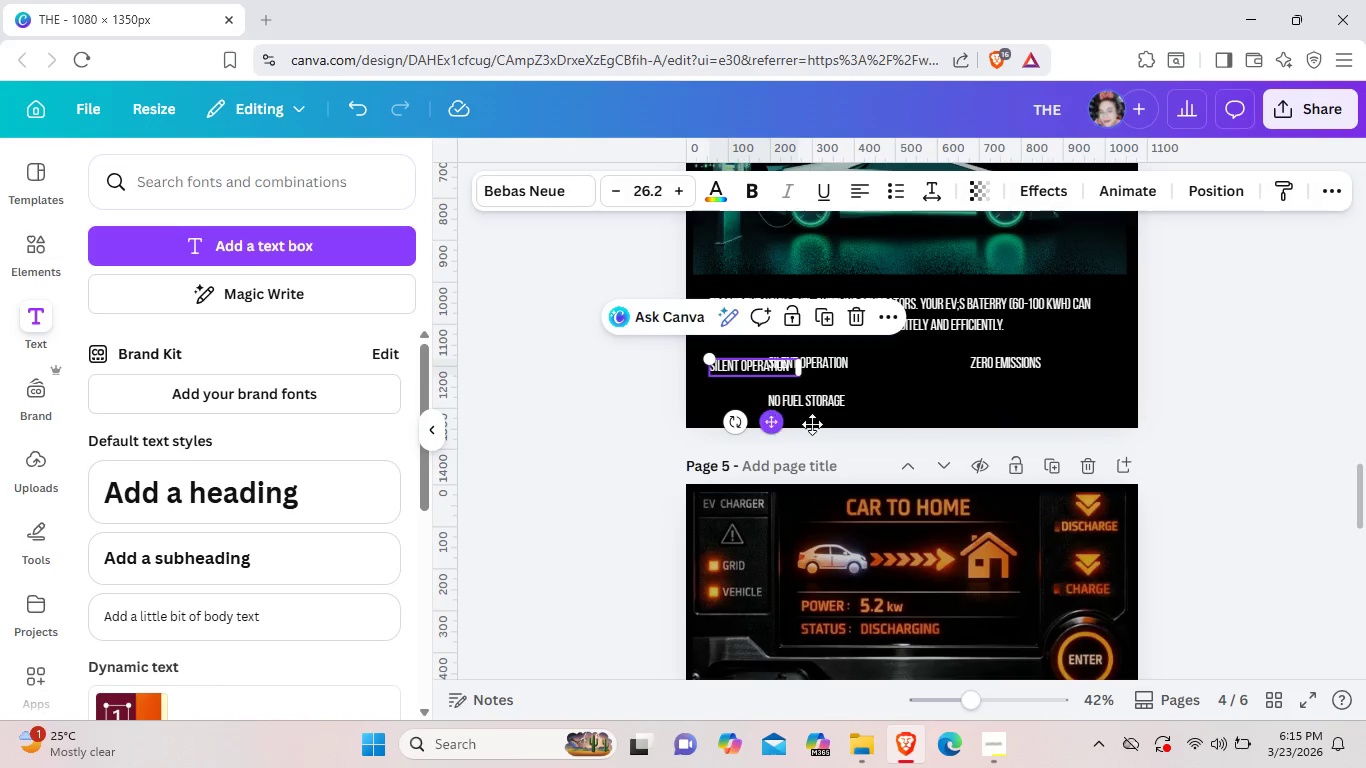 
left_click_drag(start_coordinate=[767, 423], to_coordinate=[1031, 455])
 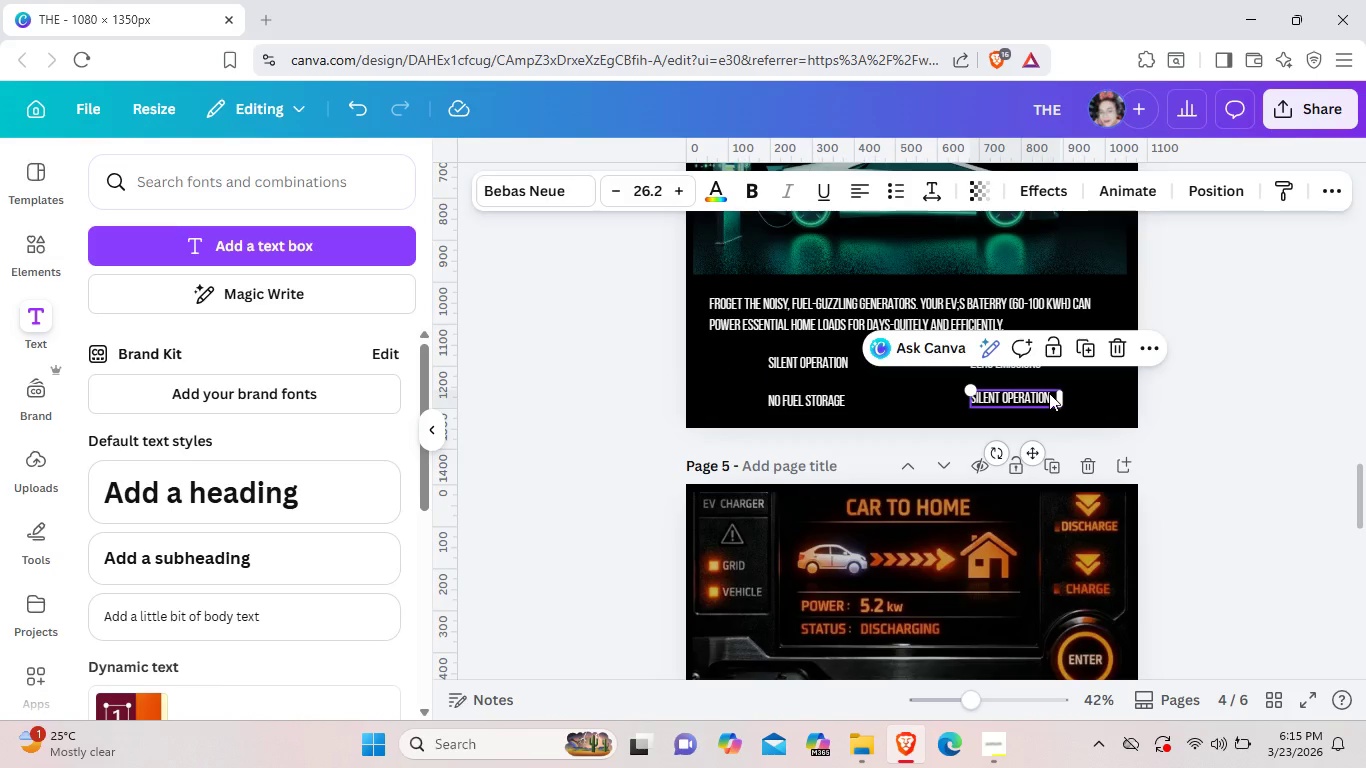 
left_click([1049, 393])
 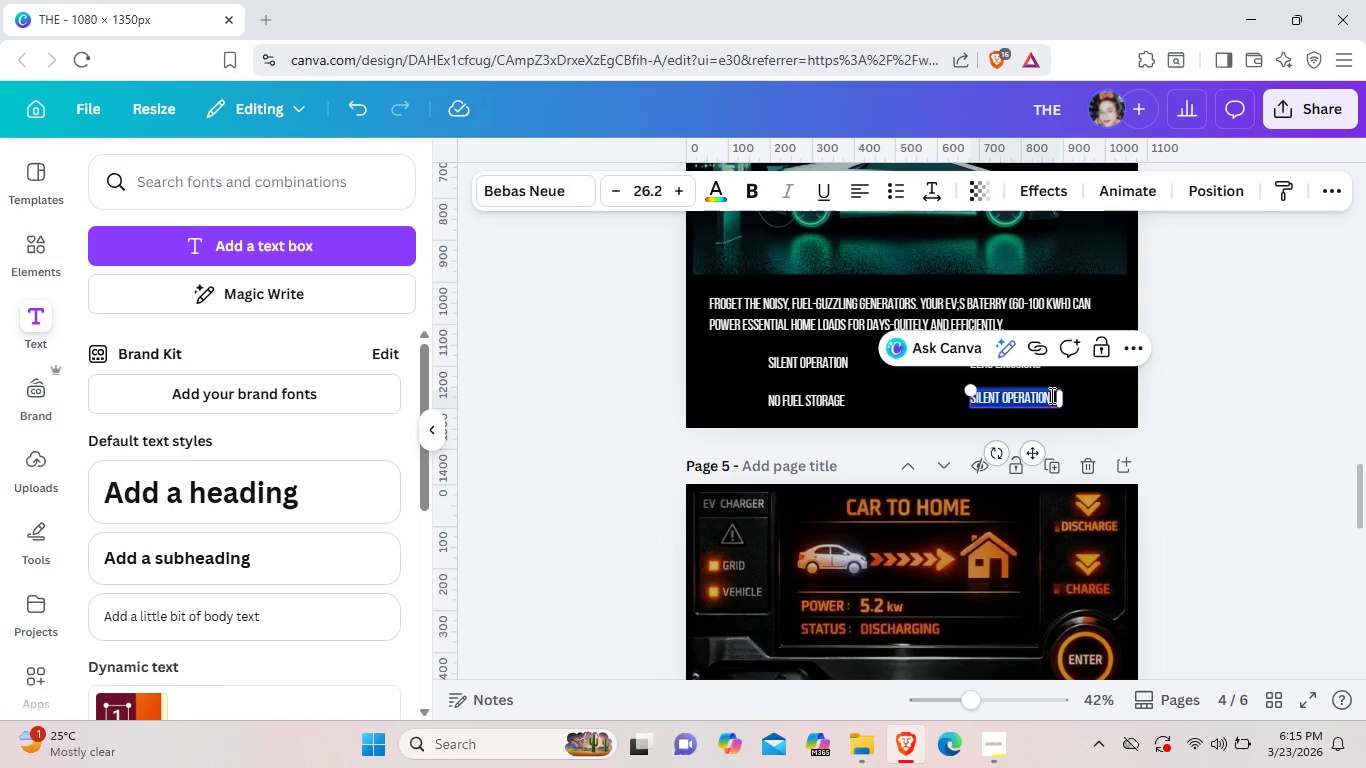 
wait(6.59)
 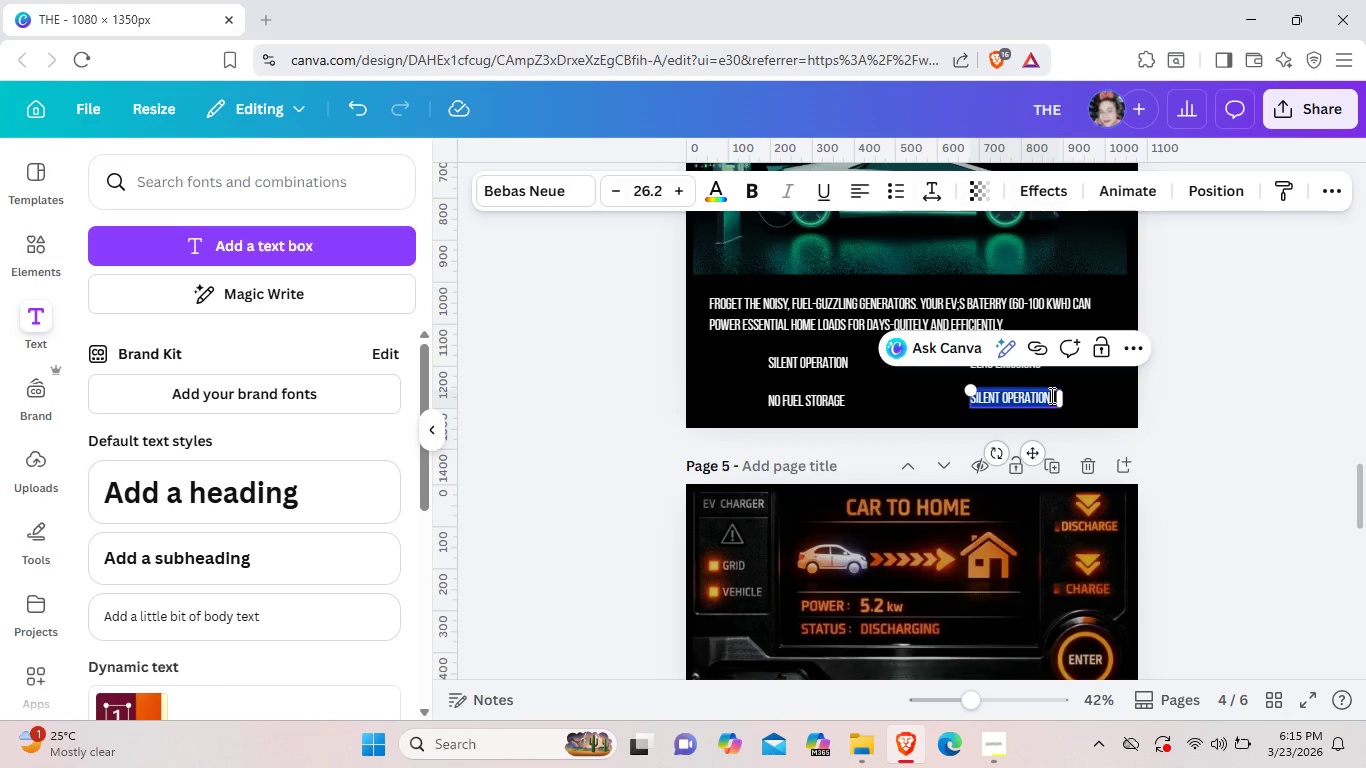 
key(Backspace)
 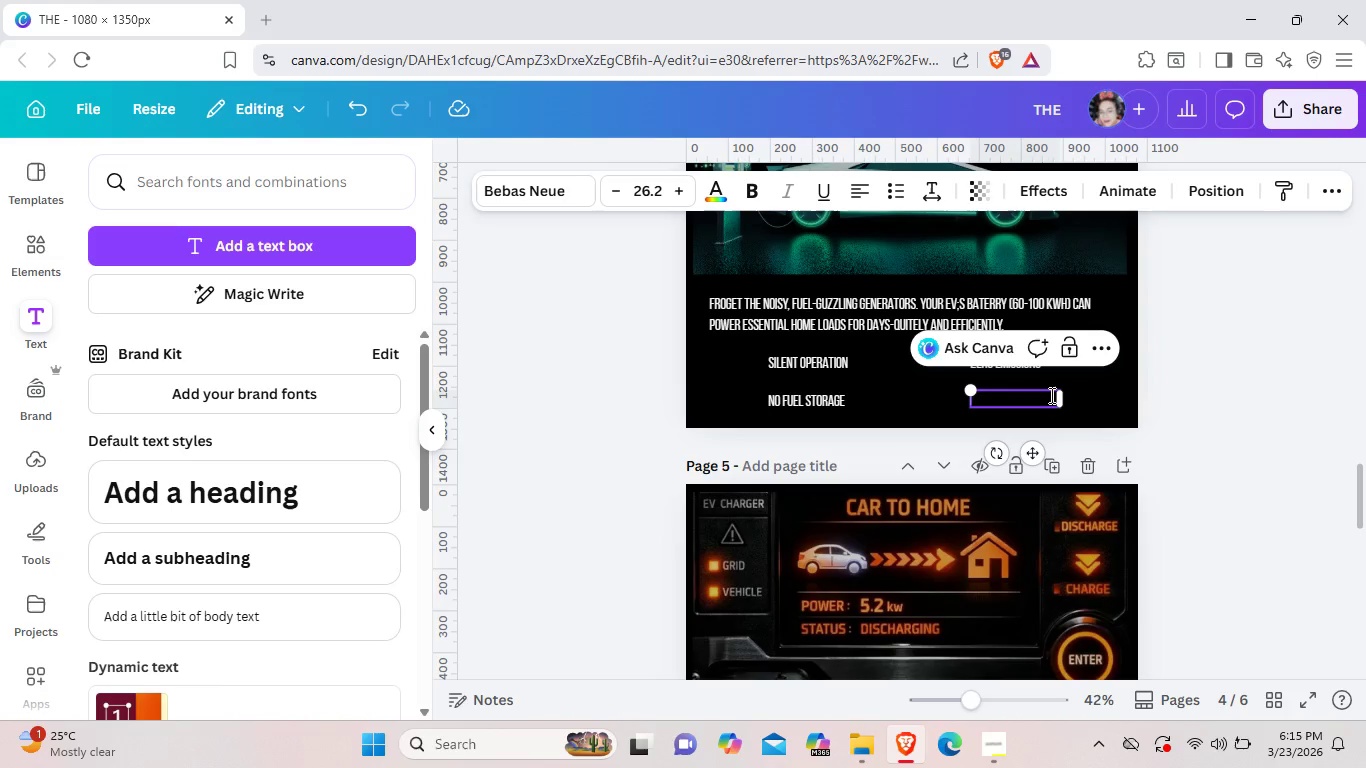 
type(lwo)
key(Backspace)
key(Backspace)
type(ow maintenna)
key(Backspace)
key(Backspace)
type(ance)
 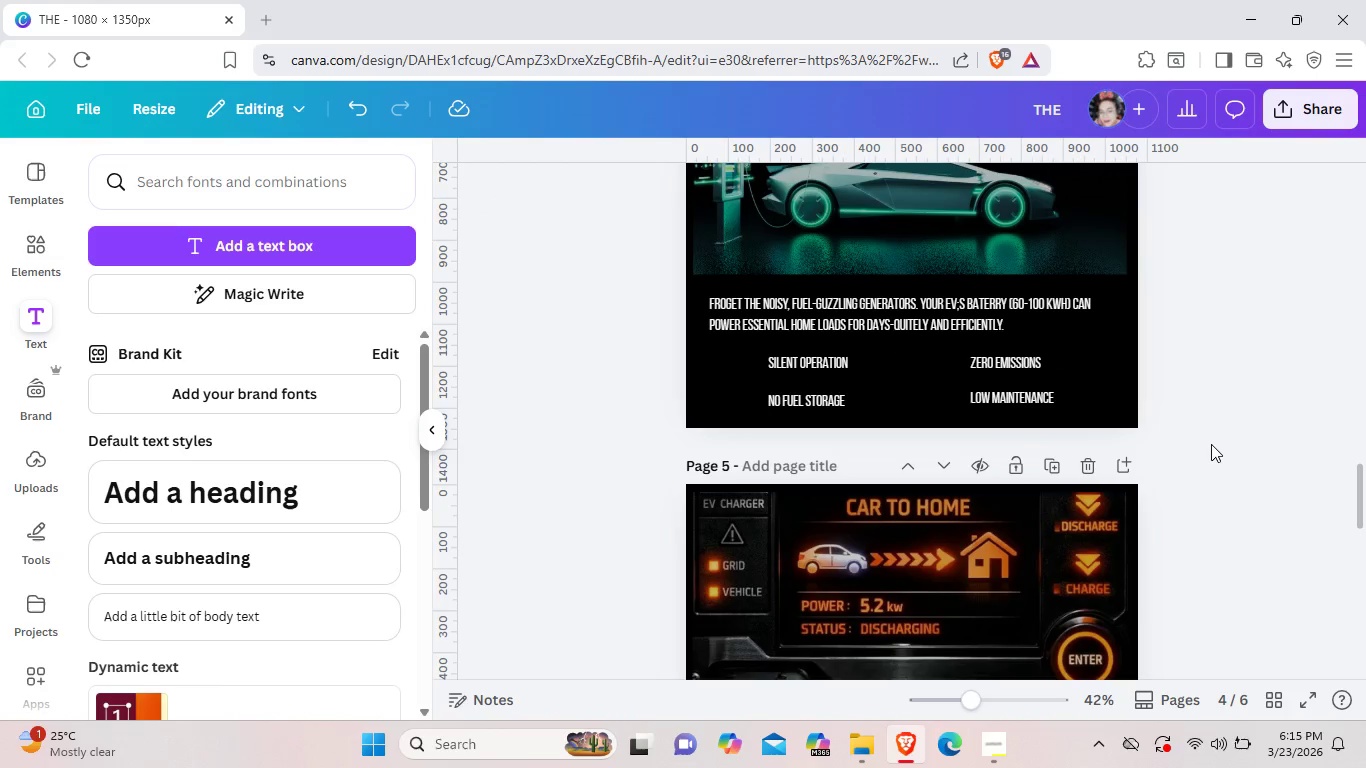 
left_click([1211, 444])
 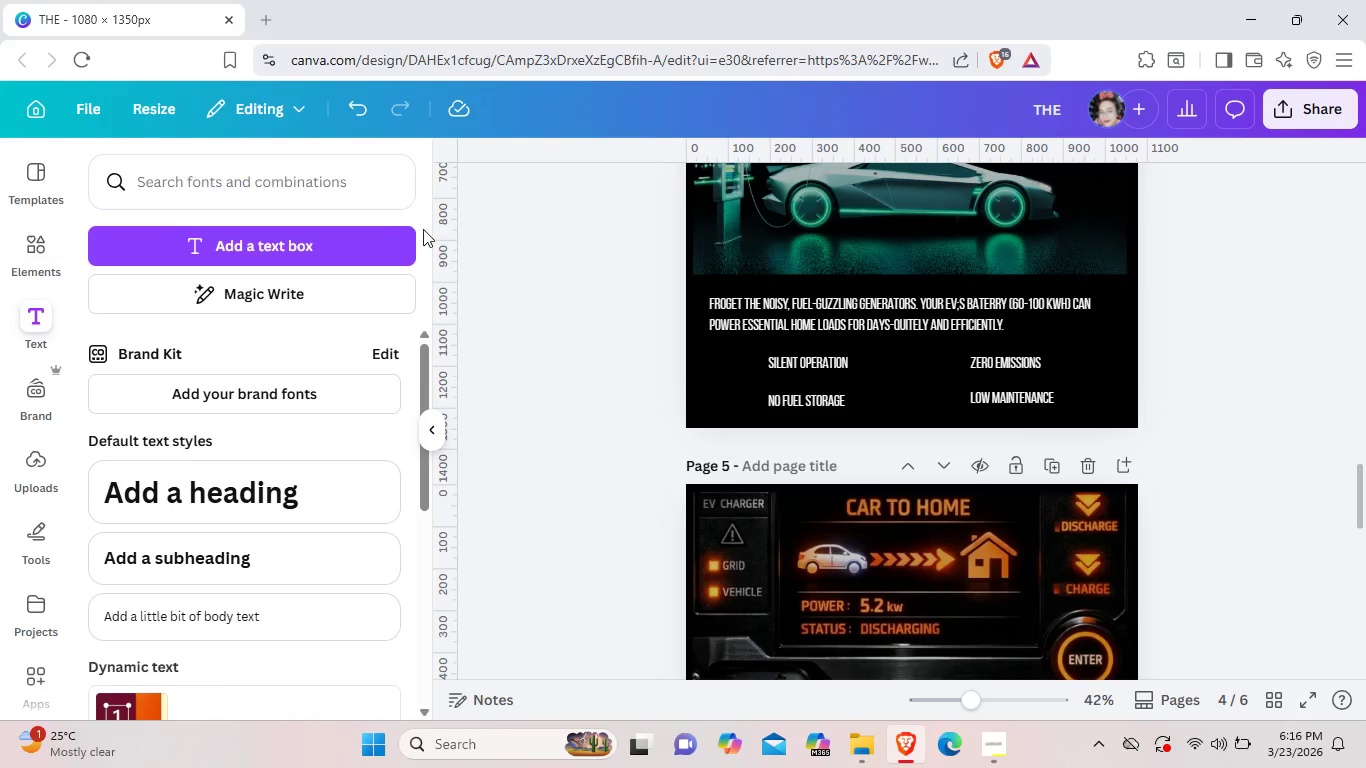 
wait(5.3)
 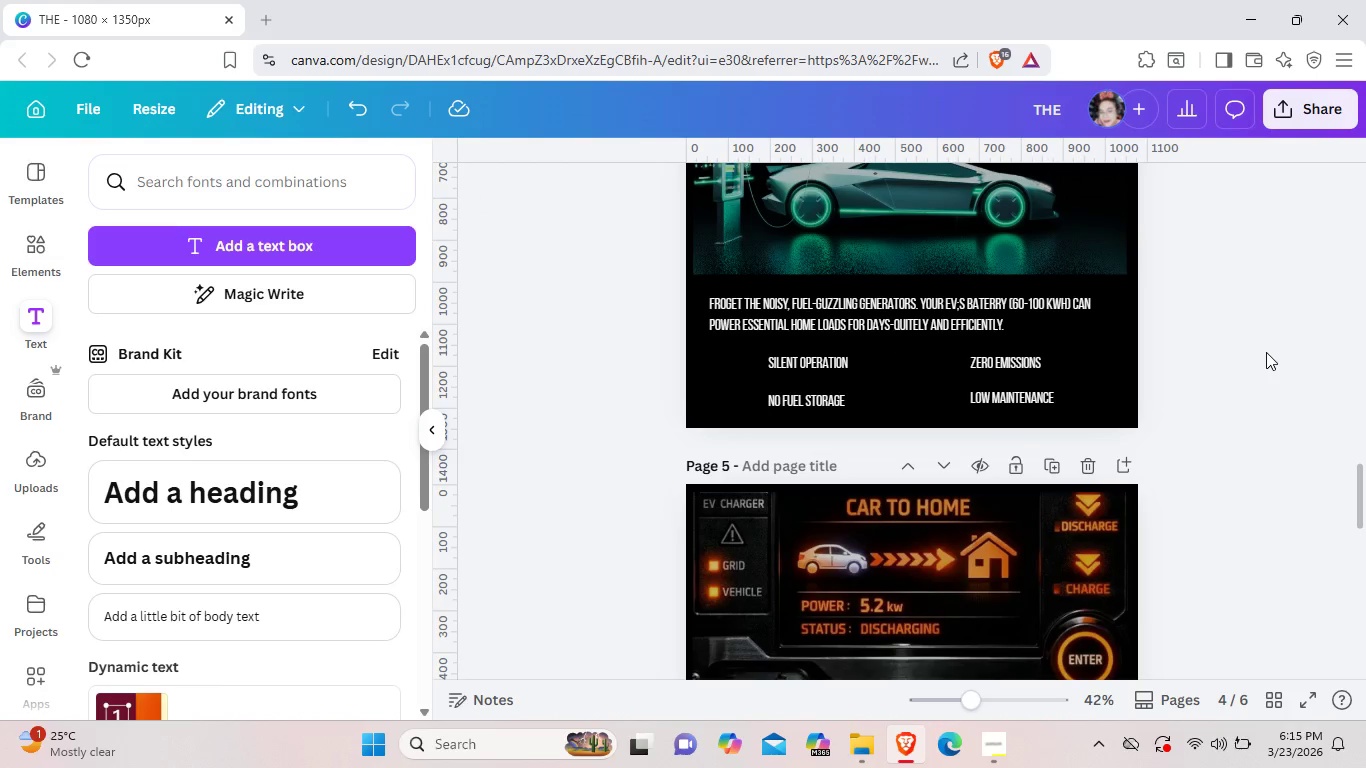 
left_click([40, 244])
 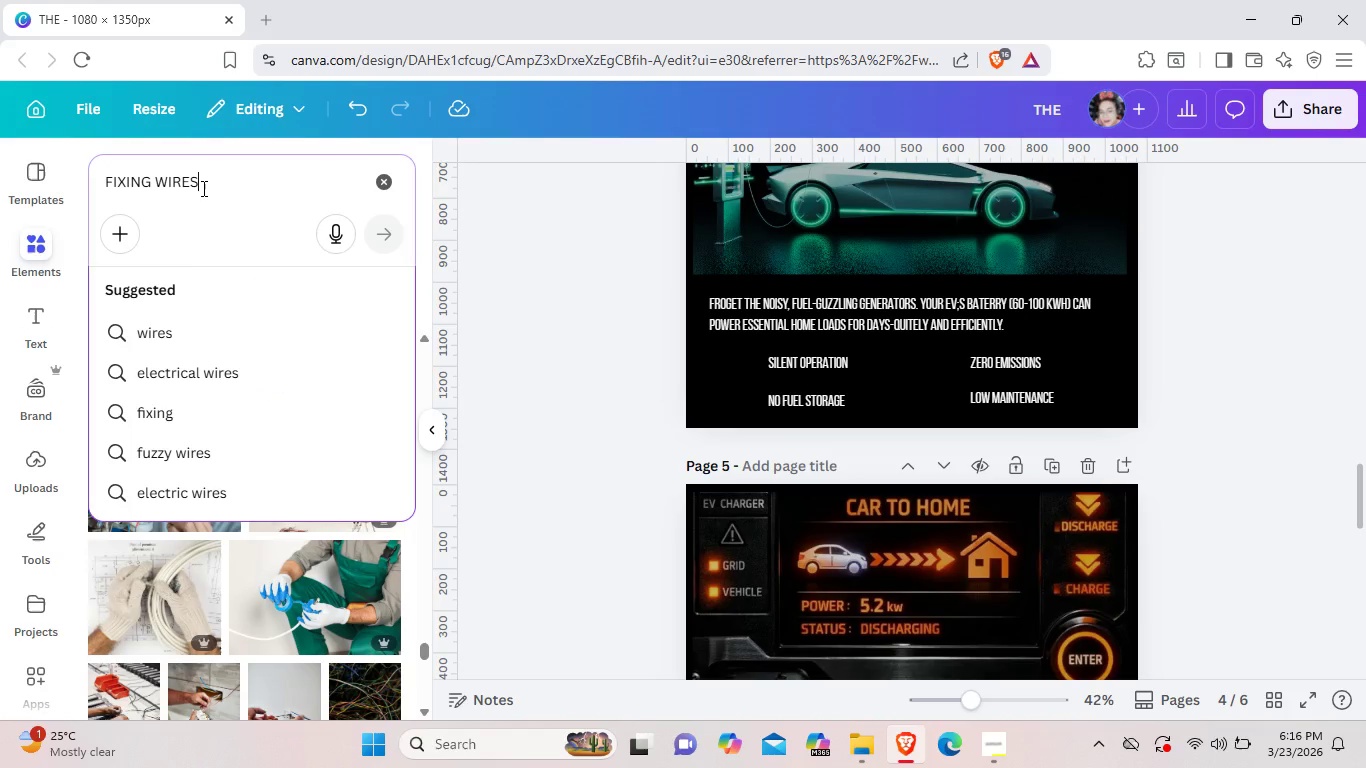 
left_click([202, 188])
 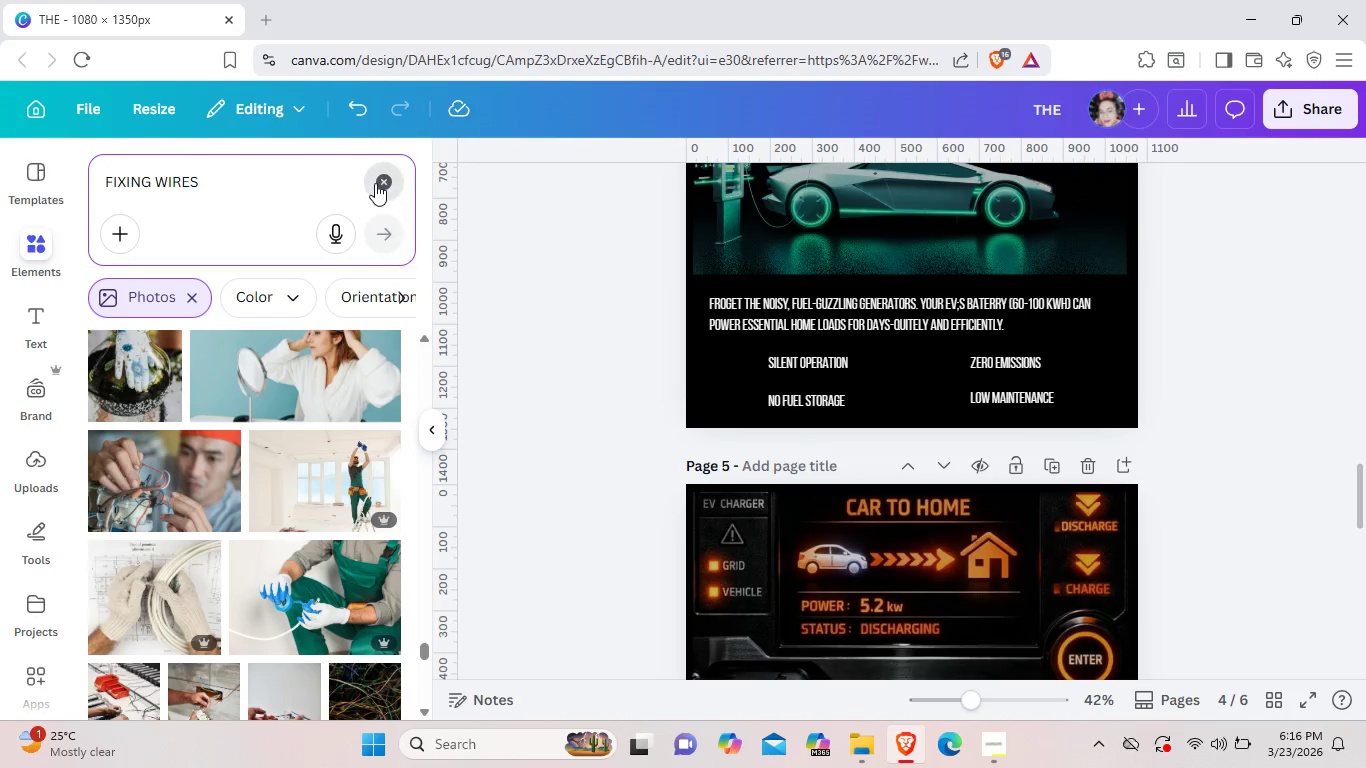 
left_click([375, 183])
 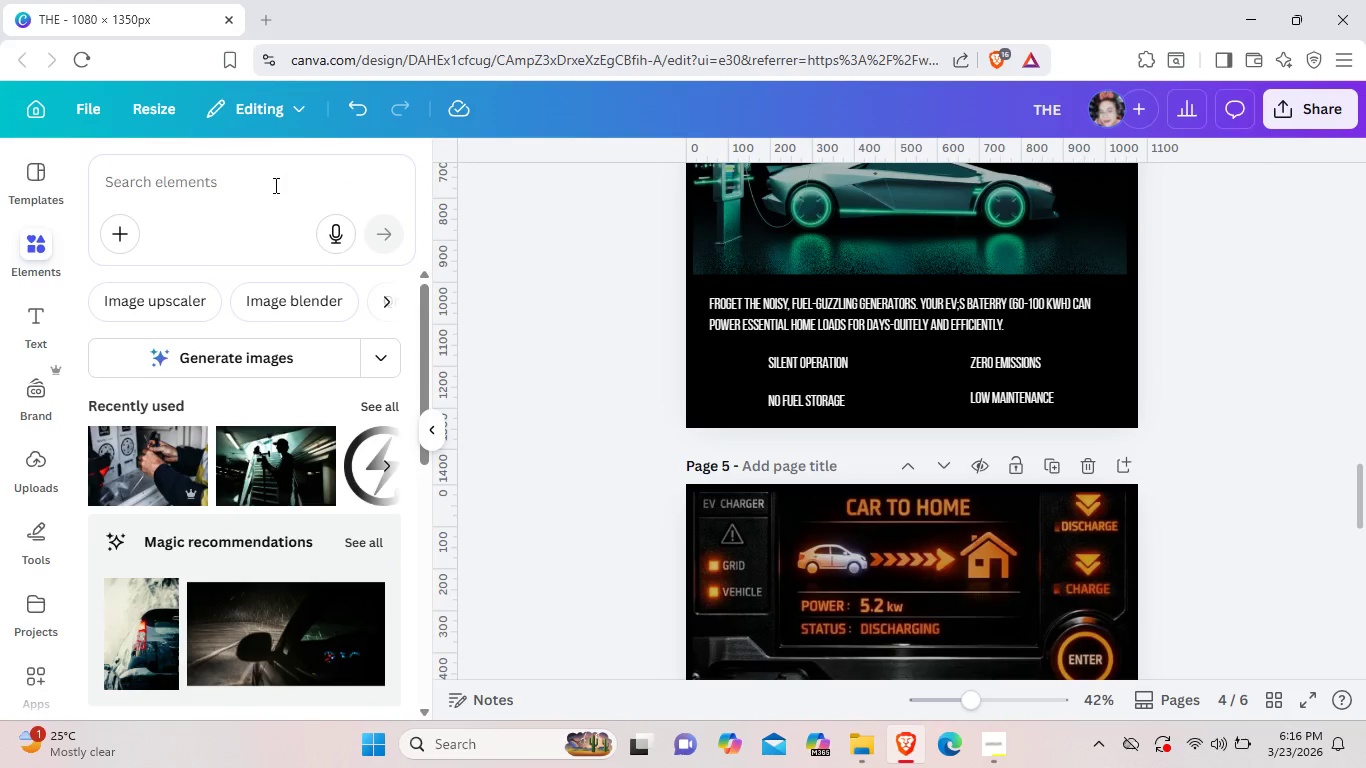 
left_click([274, 185])
 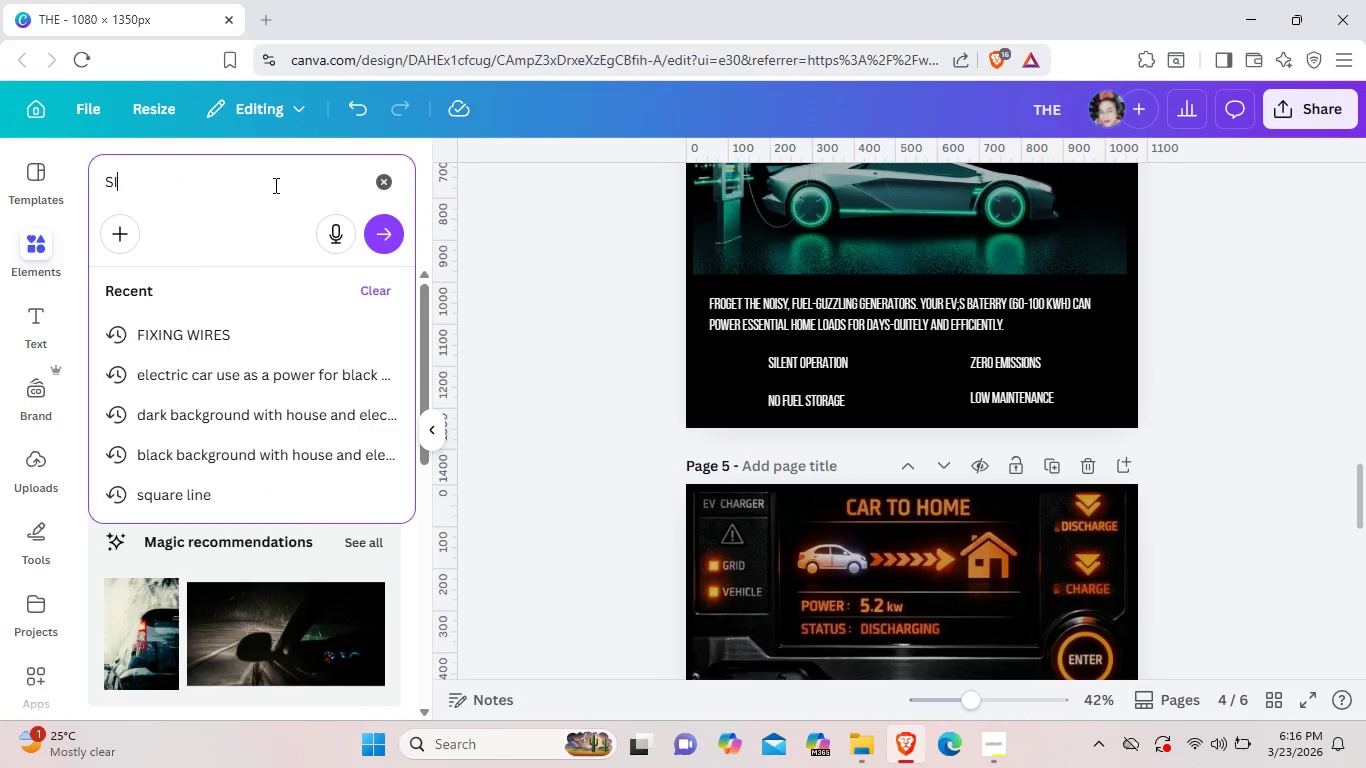 
type(silent)
 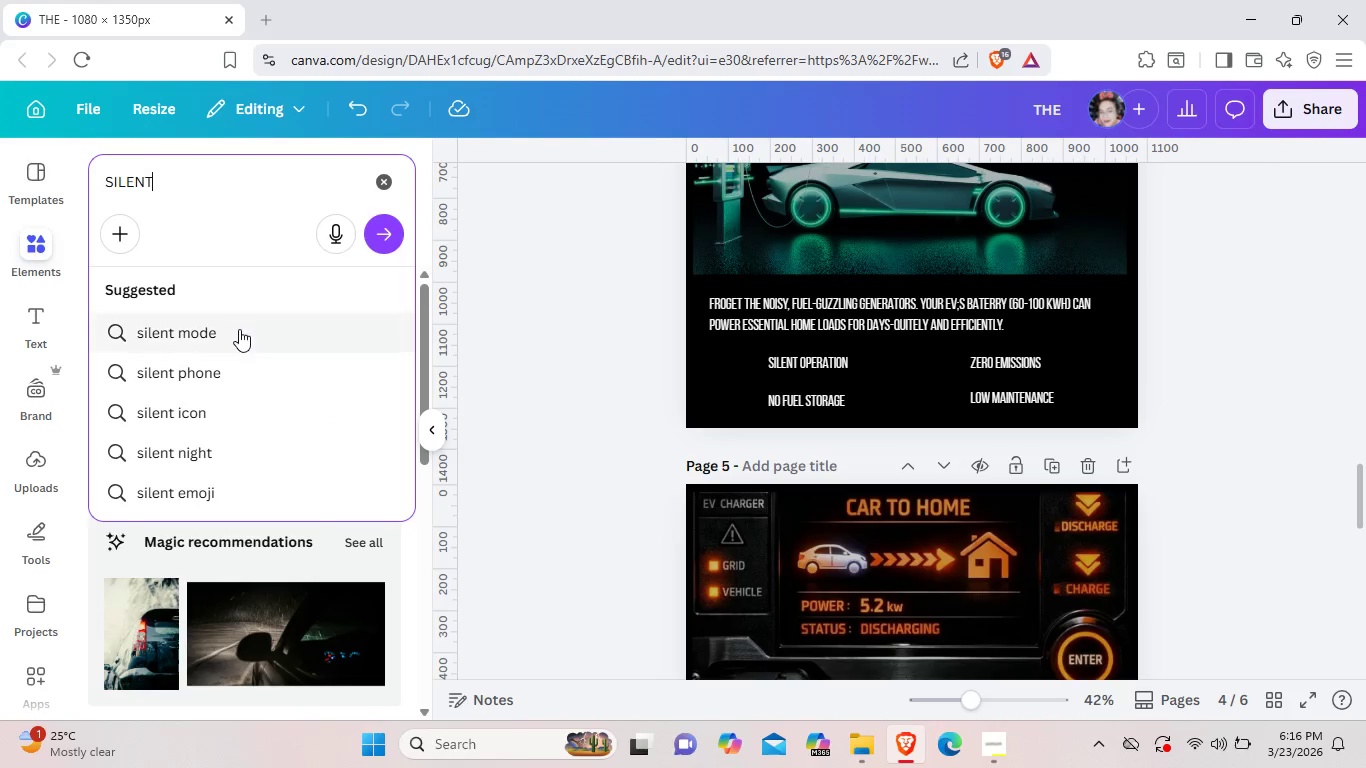 
left_click([239, 329])
 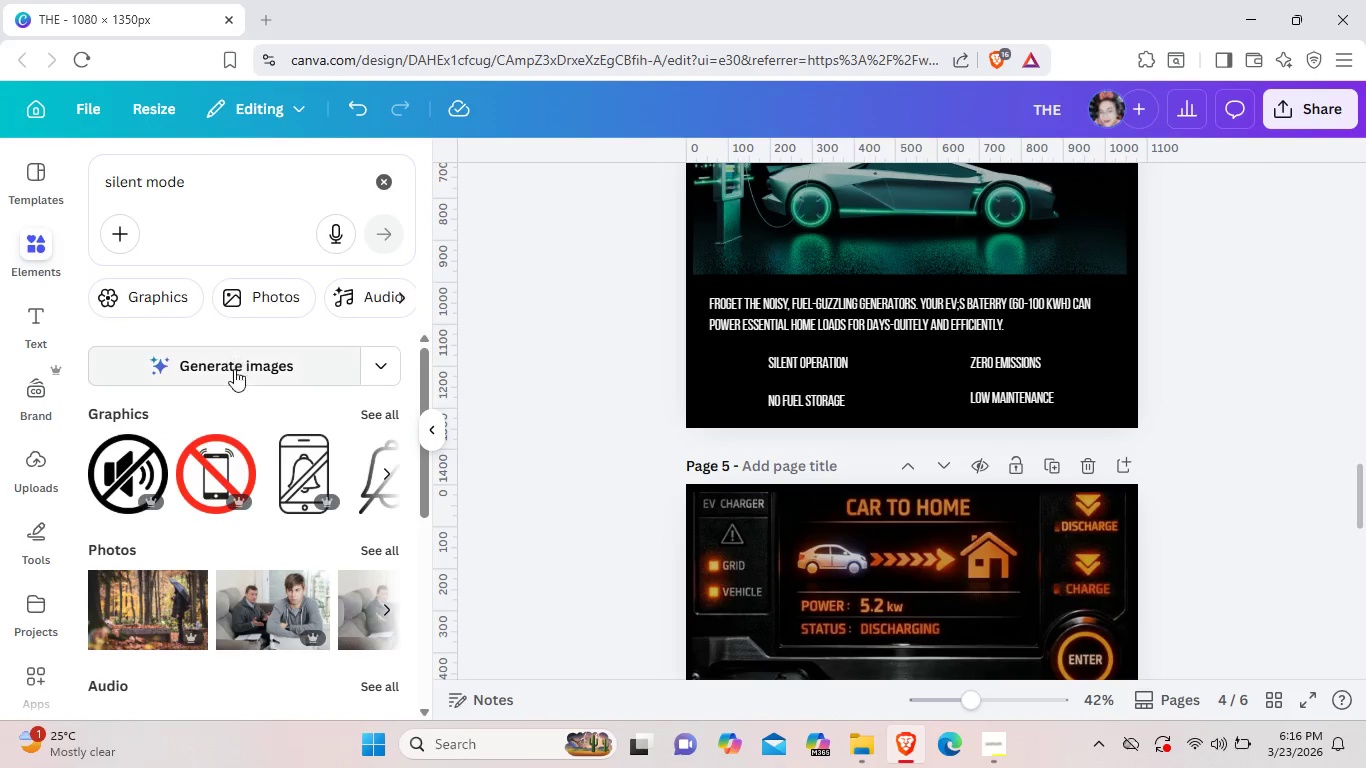 
mouse_move([189, 440])
 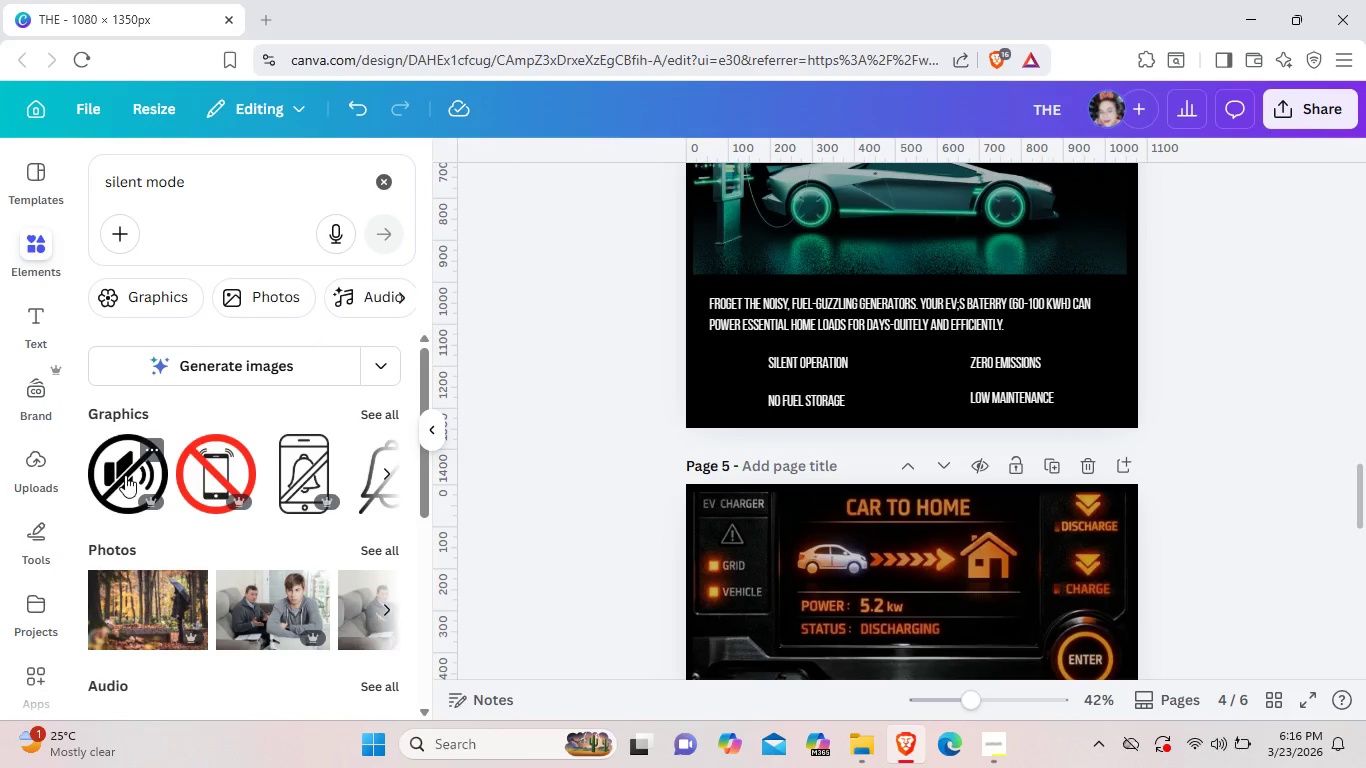 
wait(5.16)
 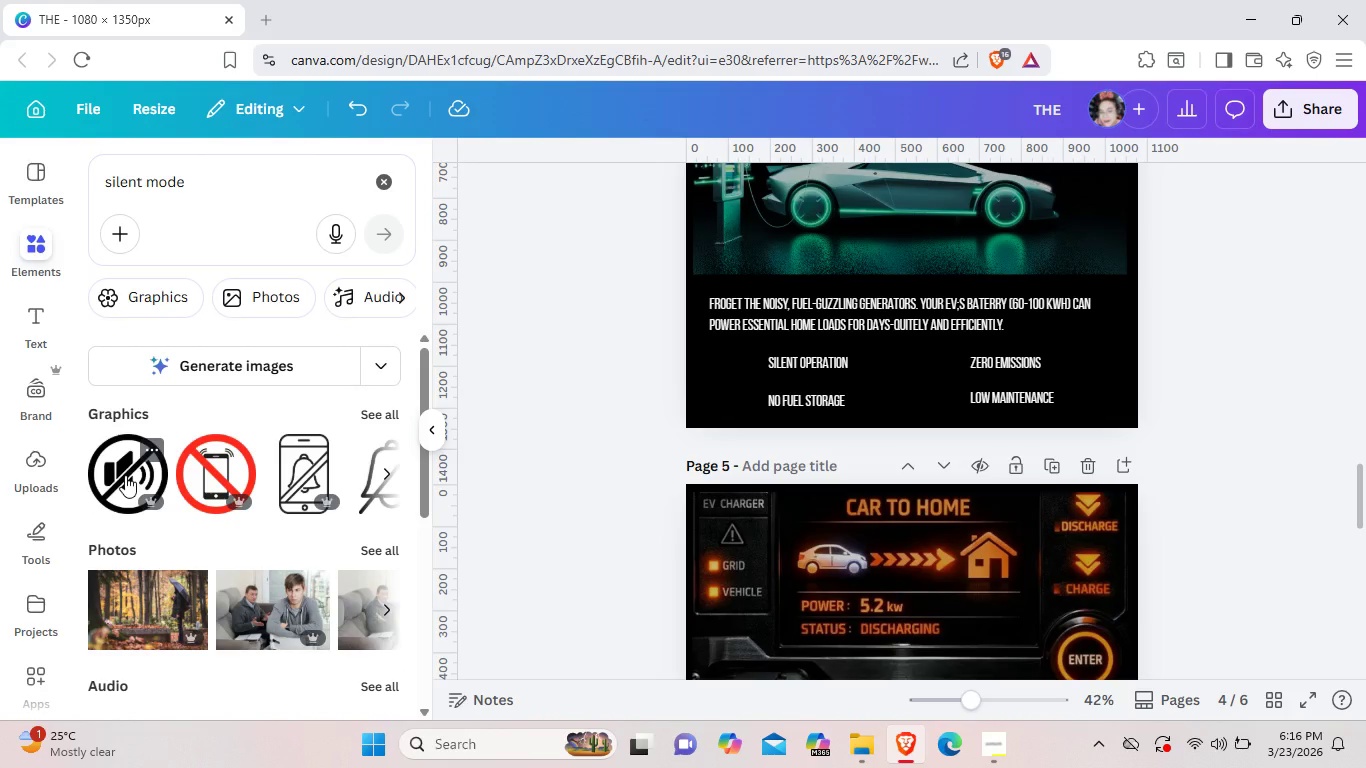 
left_click([125, 475])
 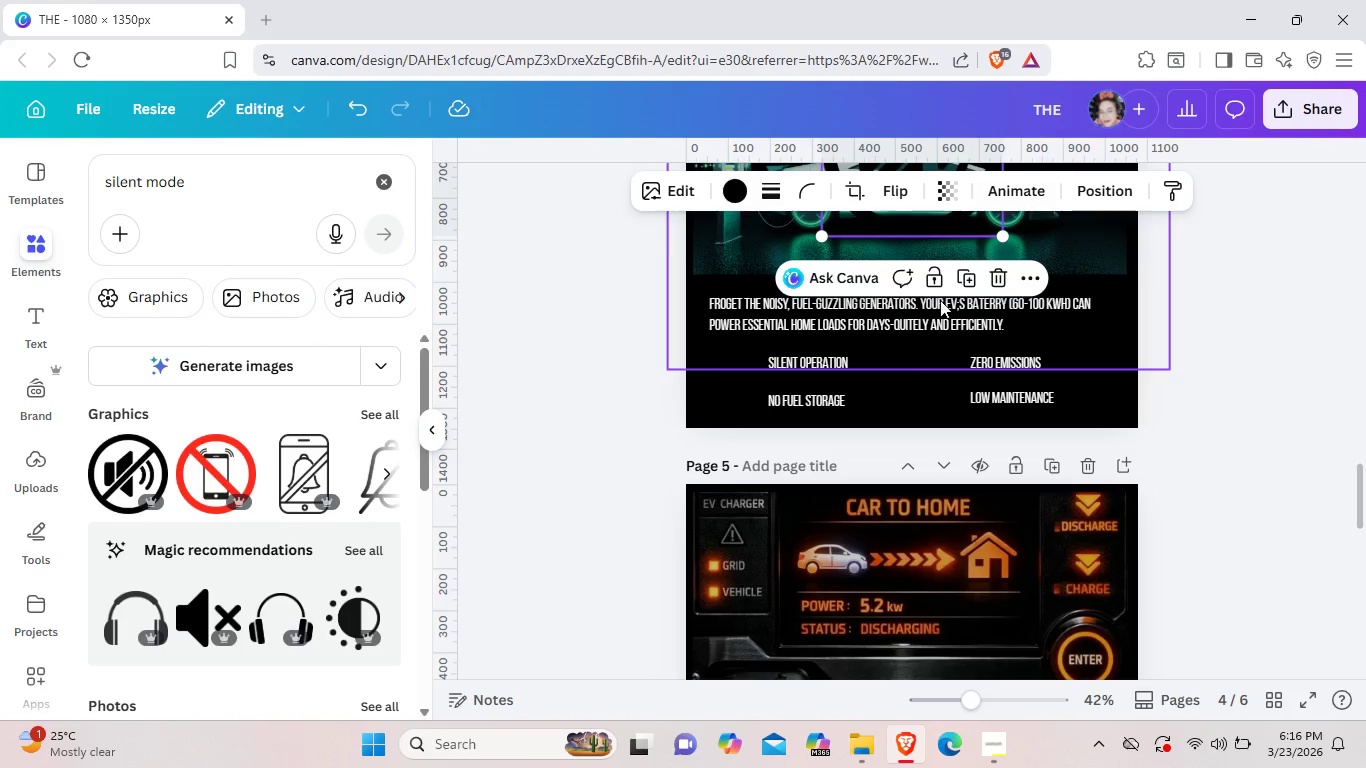 
left_click_drag(start_coordinate=[967, 232], to_coordinate=[880, 354])
 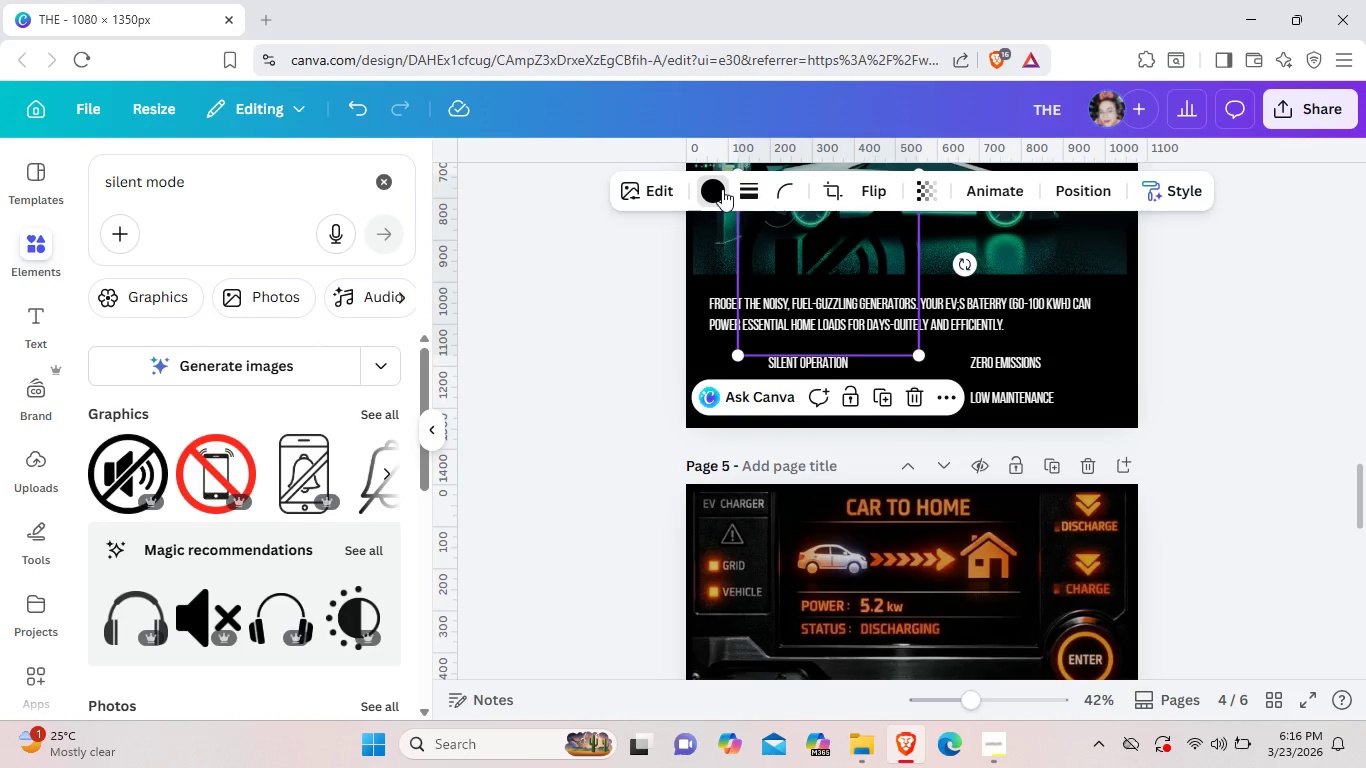 
left_click([722, 189])
 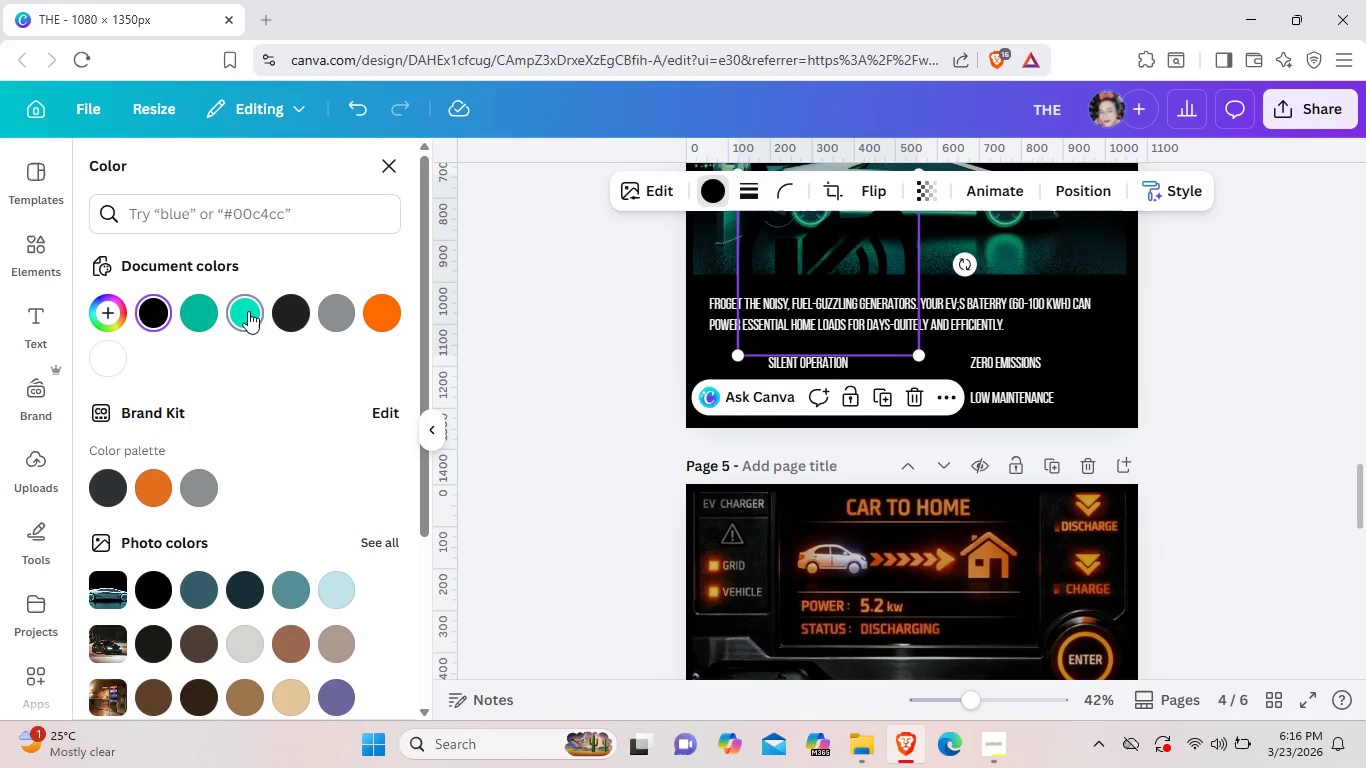 
left_click([248, 311])
 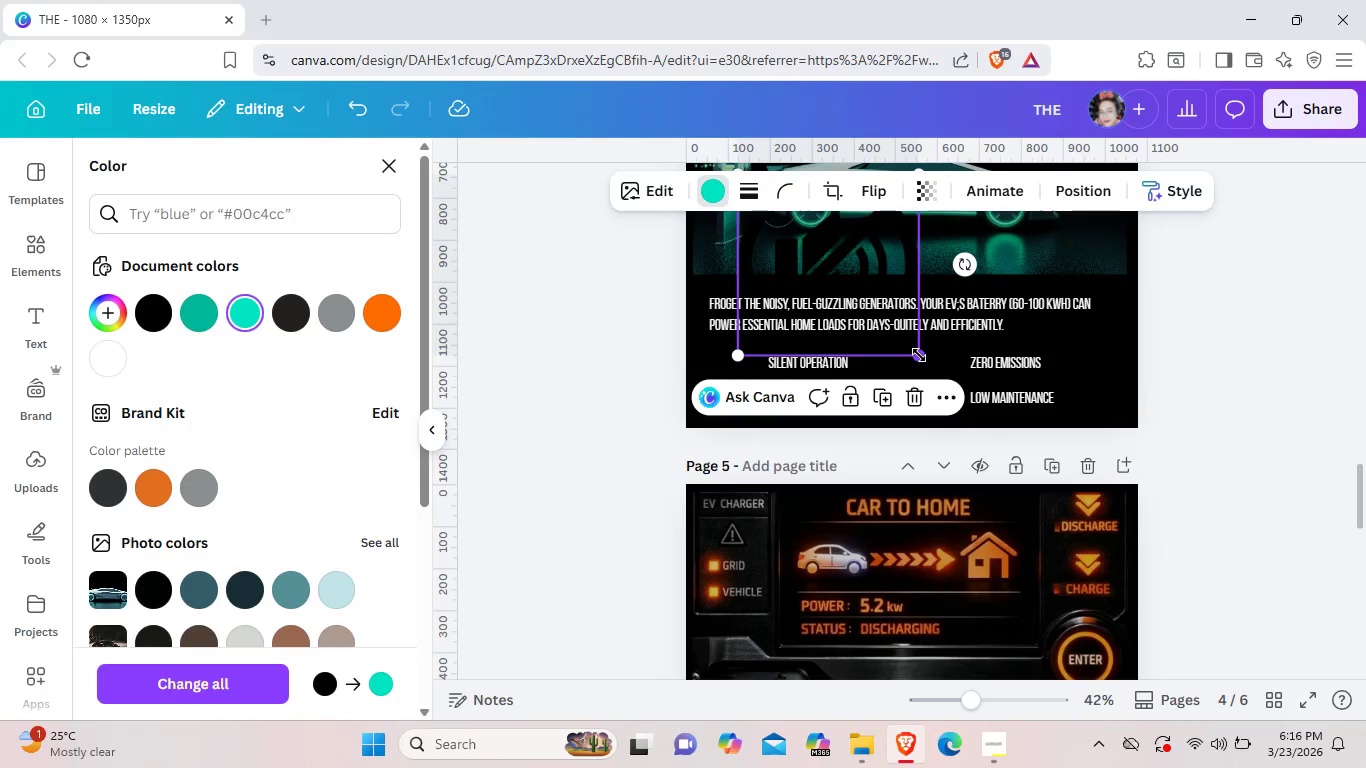 
left_click_drag(start_coordinate=[919, 355], to_coordinate=[840, 251])
 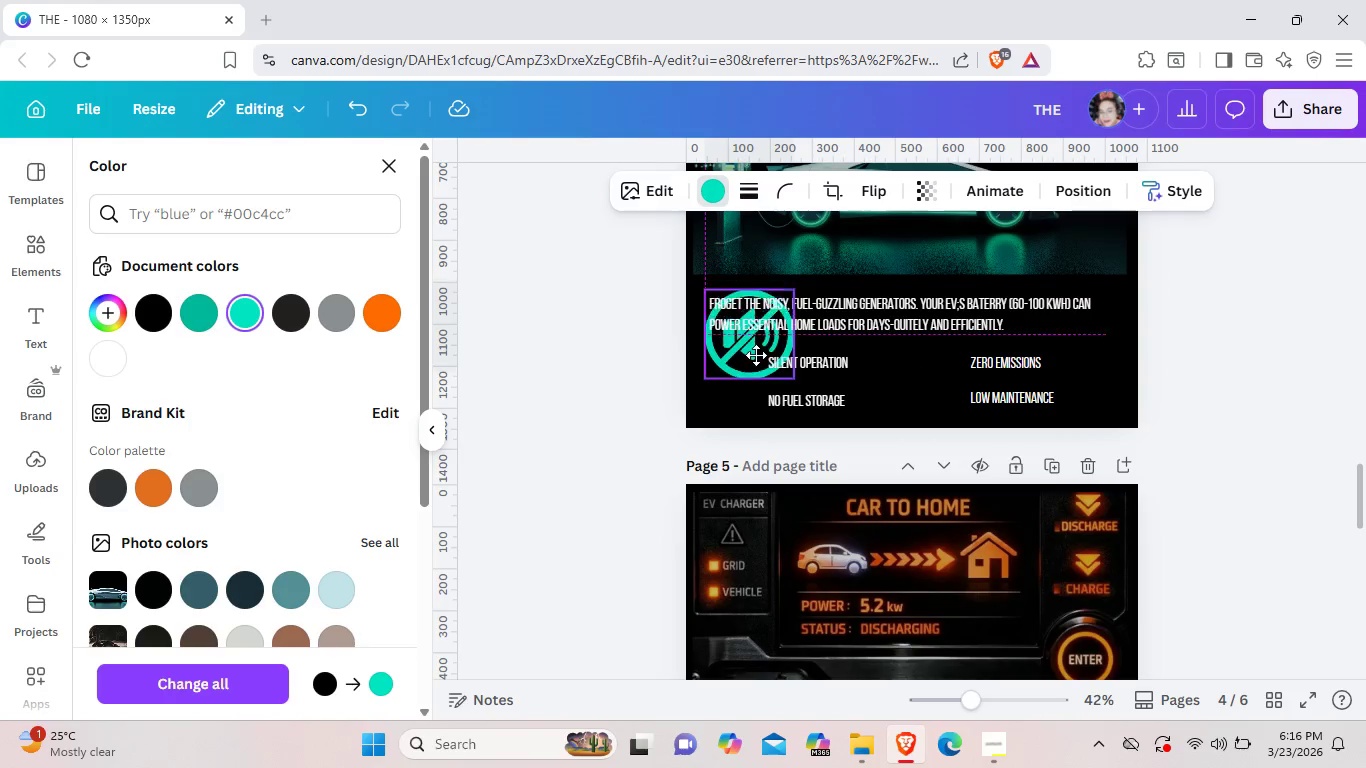 
left_click_drag(start_coordinate=[787, 231], to_coordinate=[754, 364])
 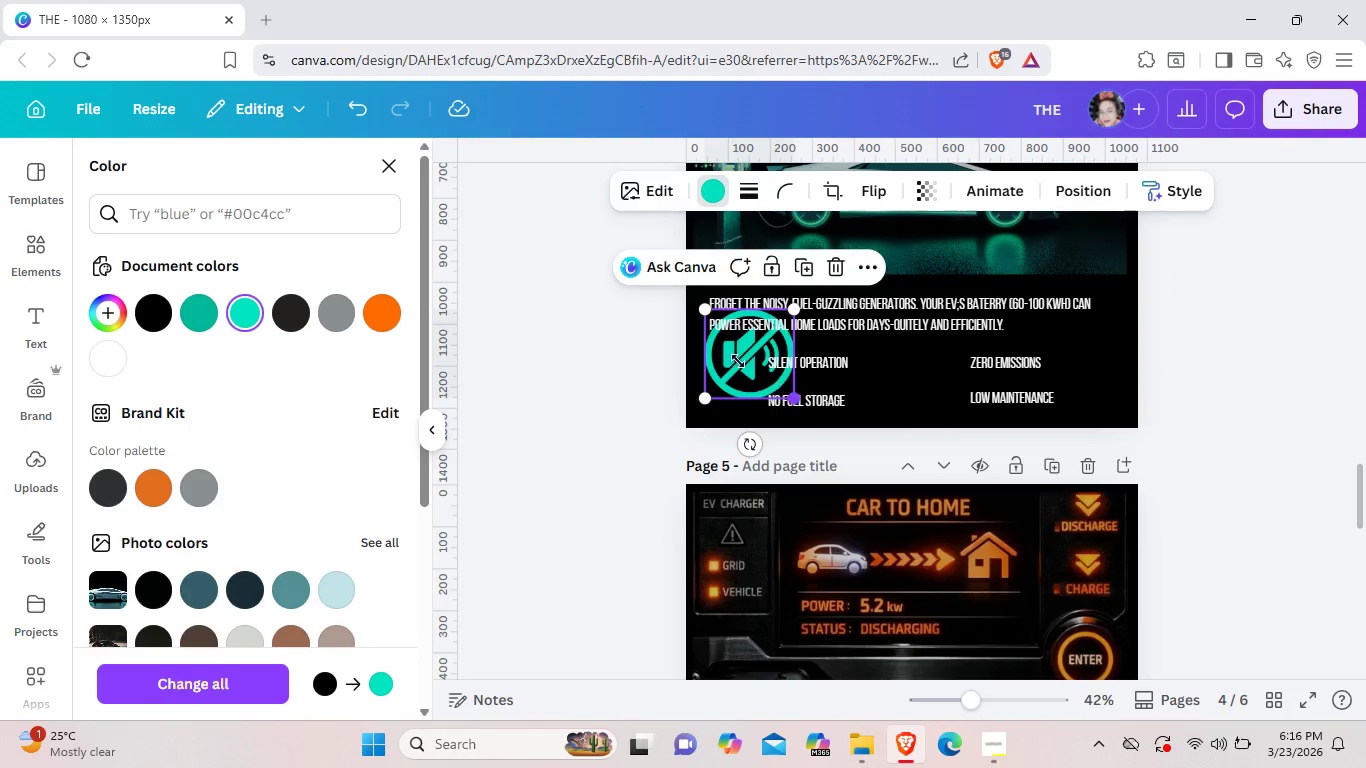 
left_click_drag(start_coordinate=[799, 398], to_coordinate=[725, 337])
 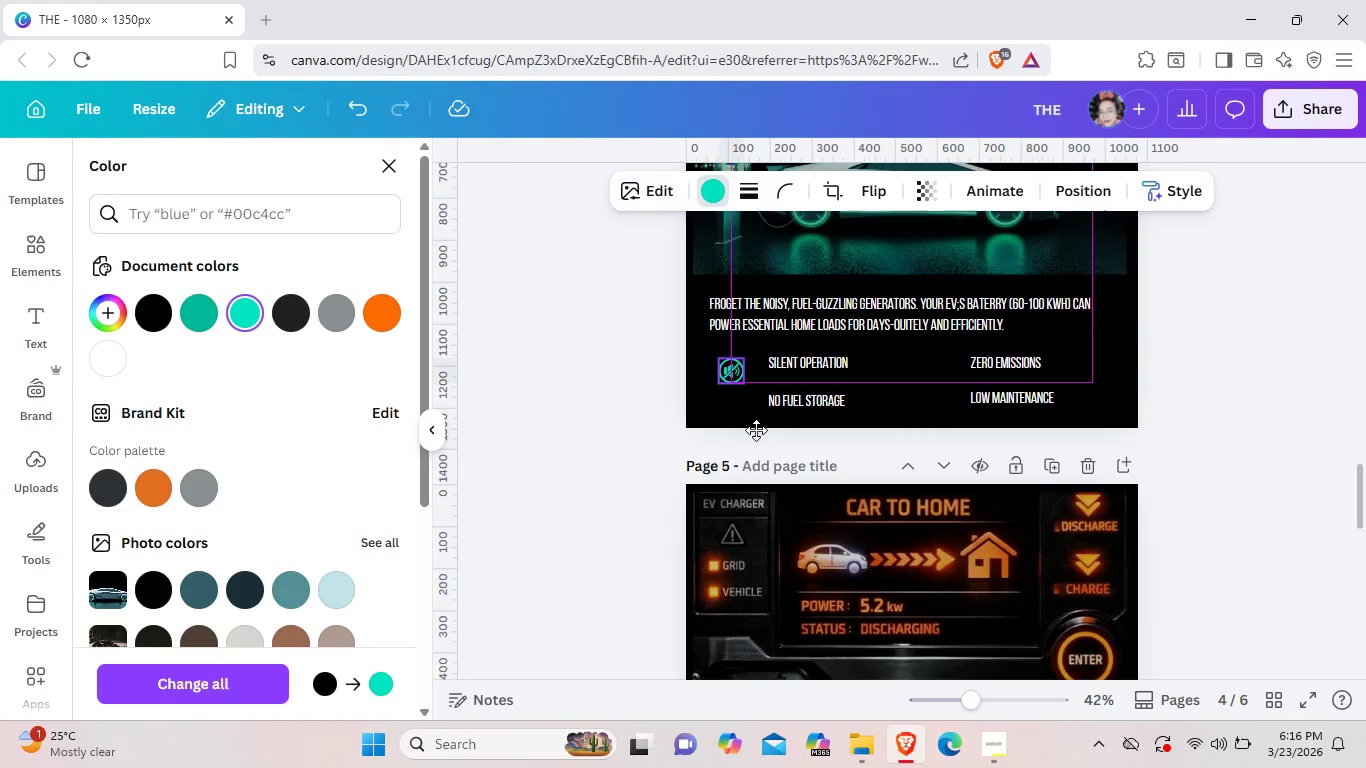 
left_click_drag(start_coordinate=[741, 381], to_coordinate=[766, 422])
 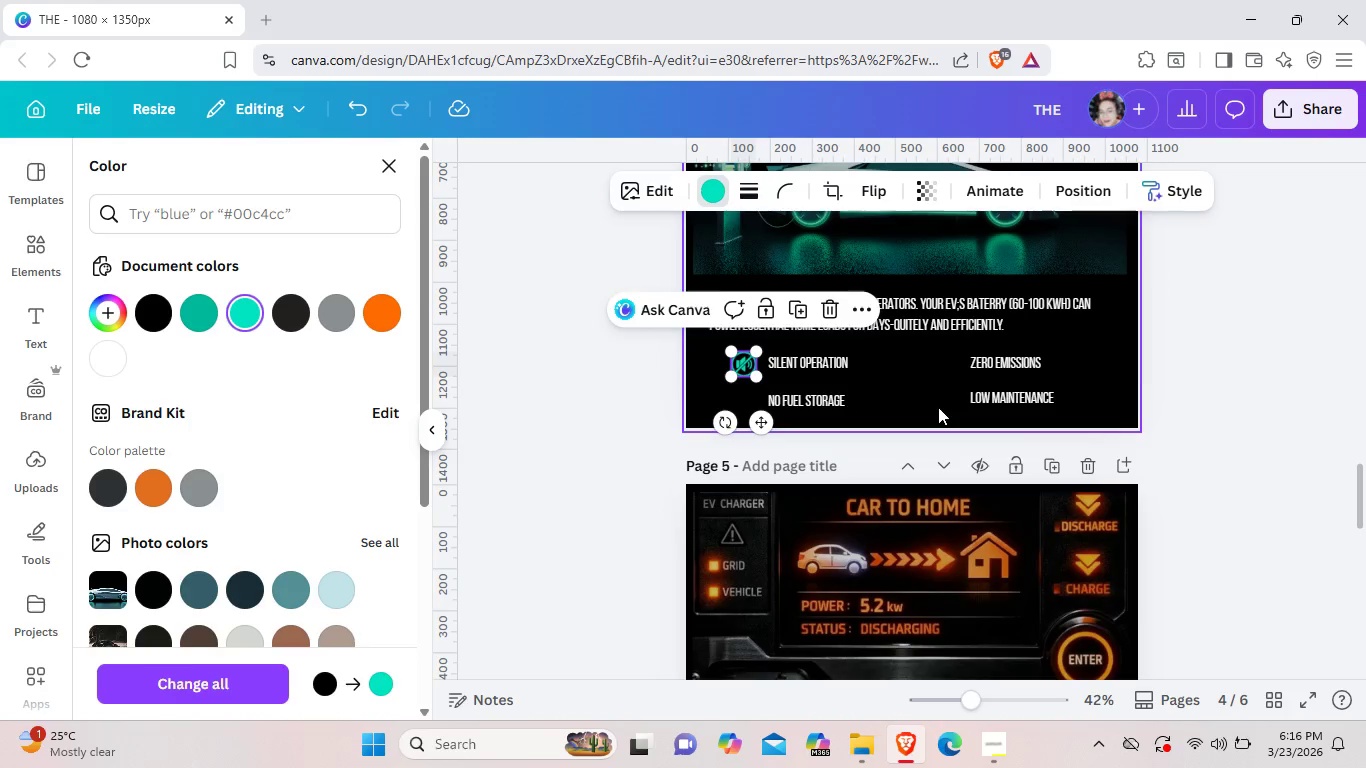 
left_click([938, 407])
 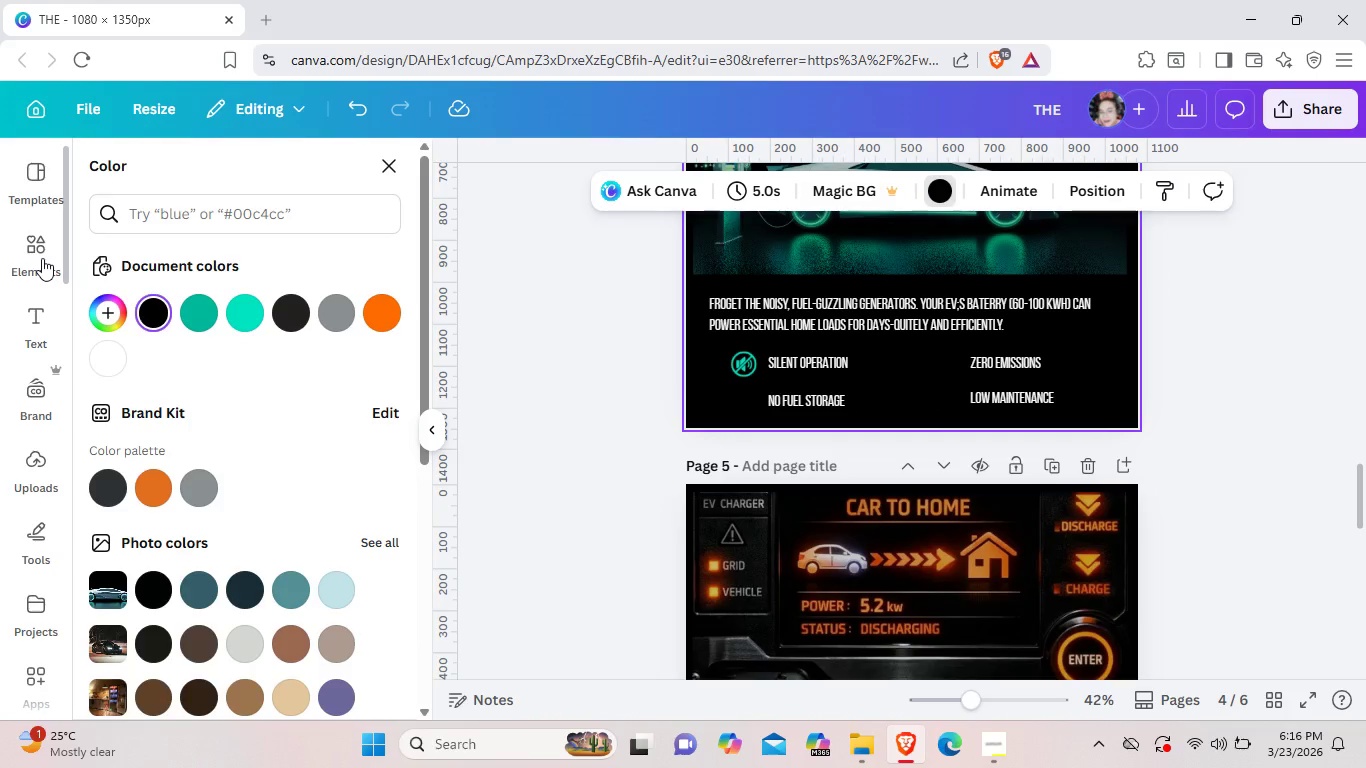 
left_click([42, 258])
 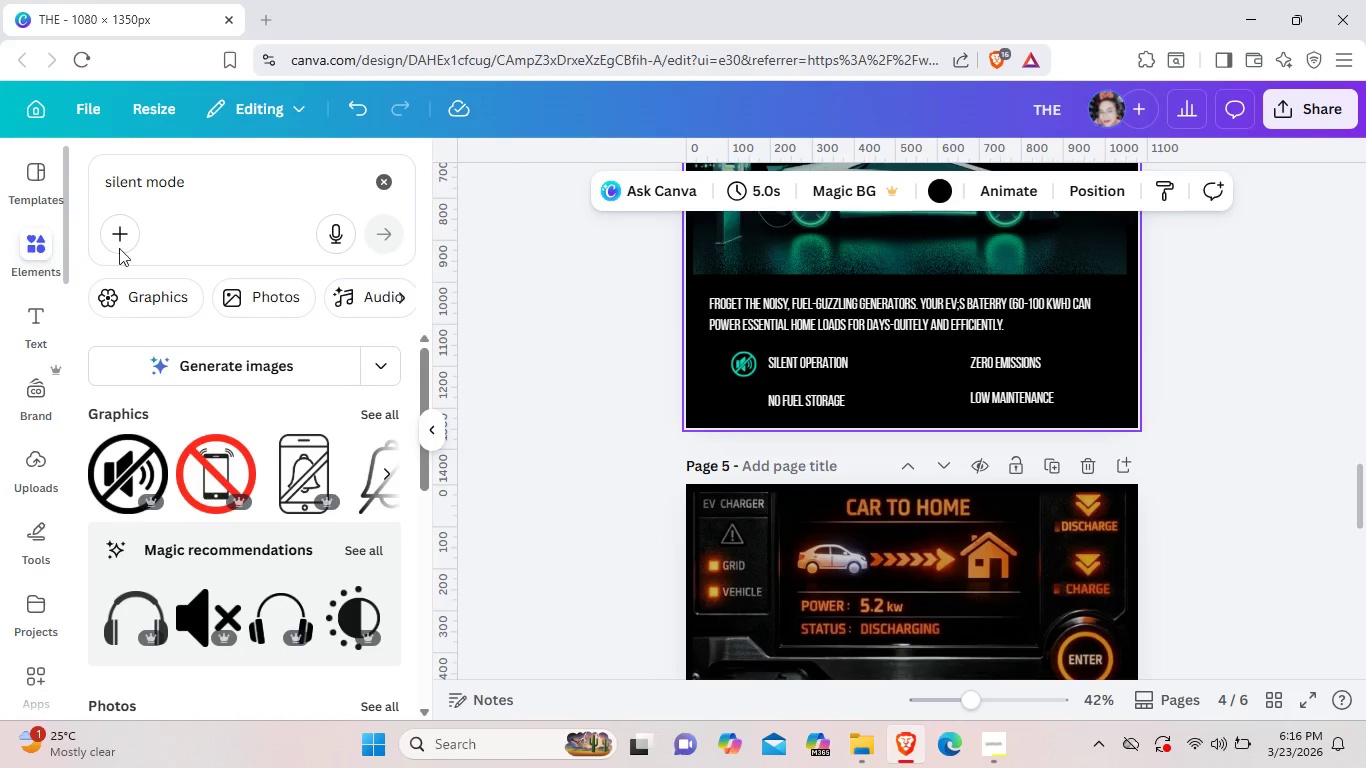 
left_click([284, 183])
 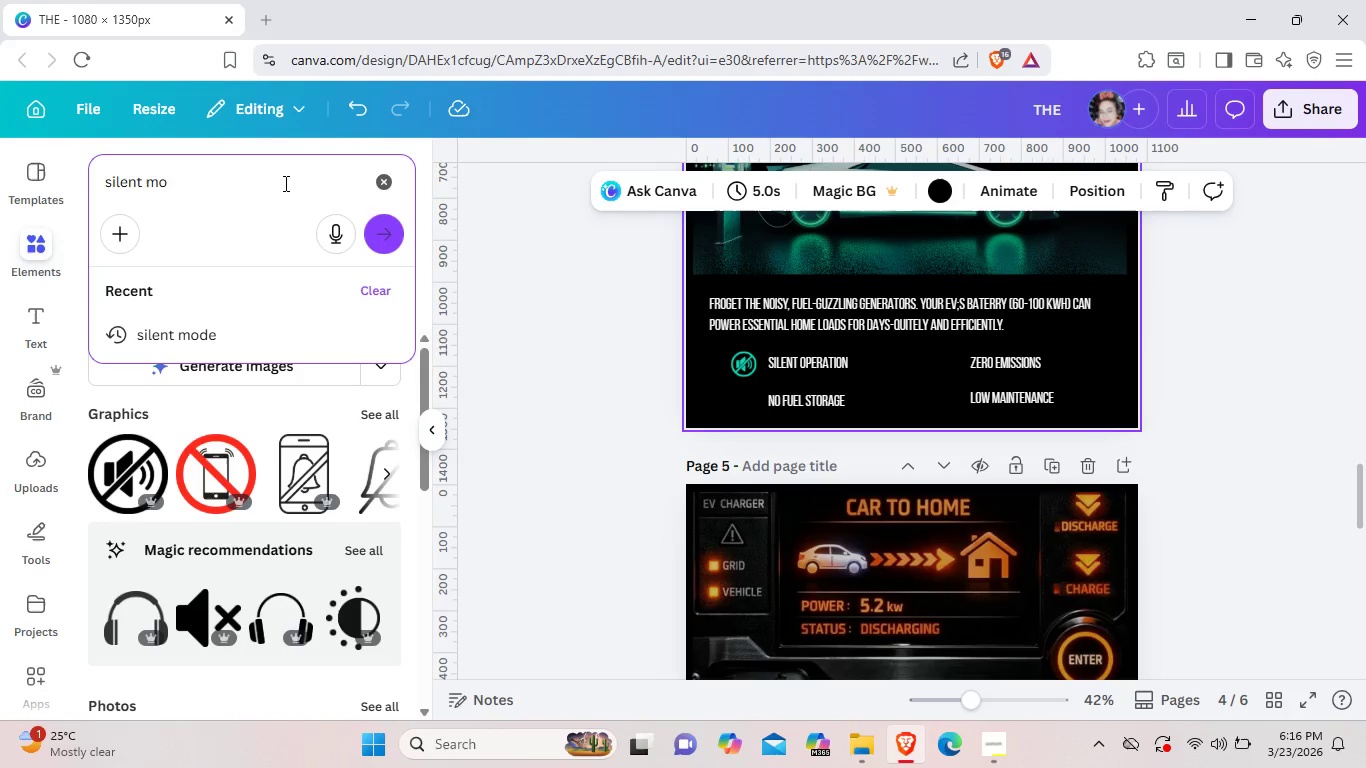 
key(Backspace)
key(Backspace)
key(Backspace)
key(Backspace)
key(Backspace)
key(Backspace)
key(Backspace)
key(Backspace)
key(Backspace)
key(Backspace)
key(Backspace)
key(Backspace)
type(fule storage)
 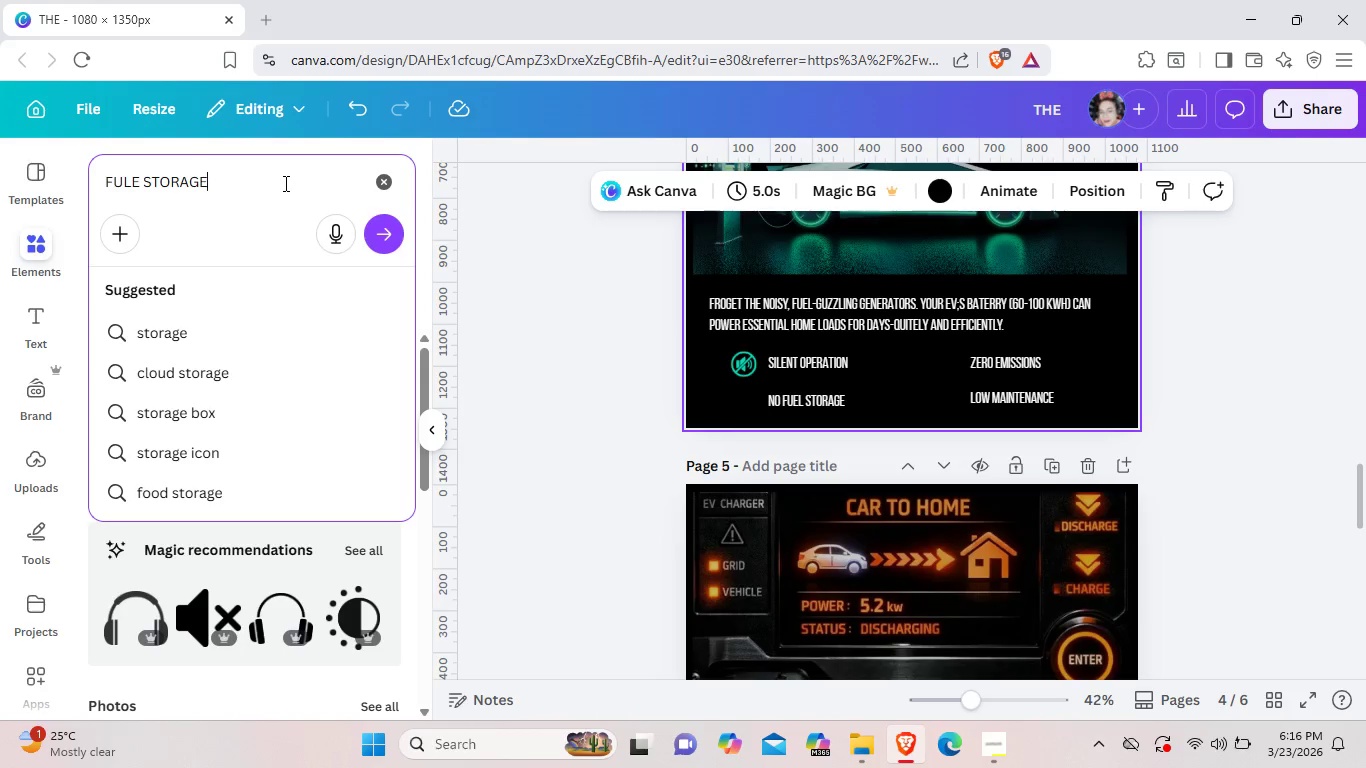 
wait(9.94)
 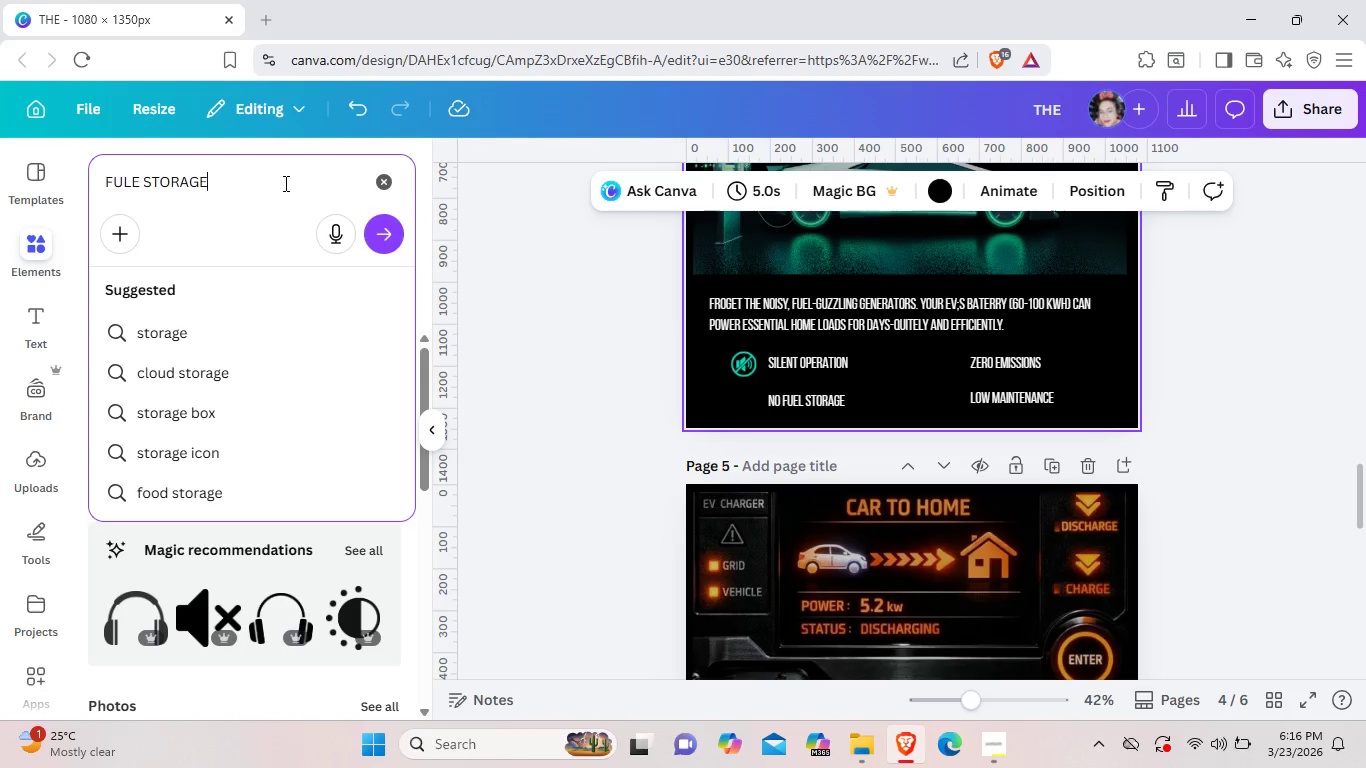 
left_click([253, 318])
 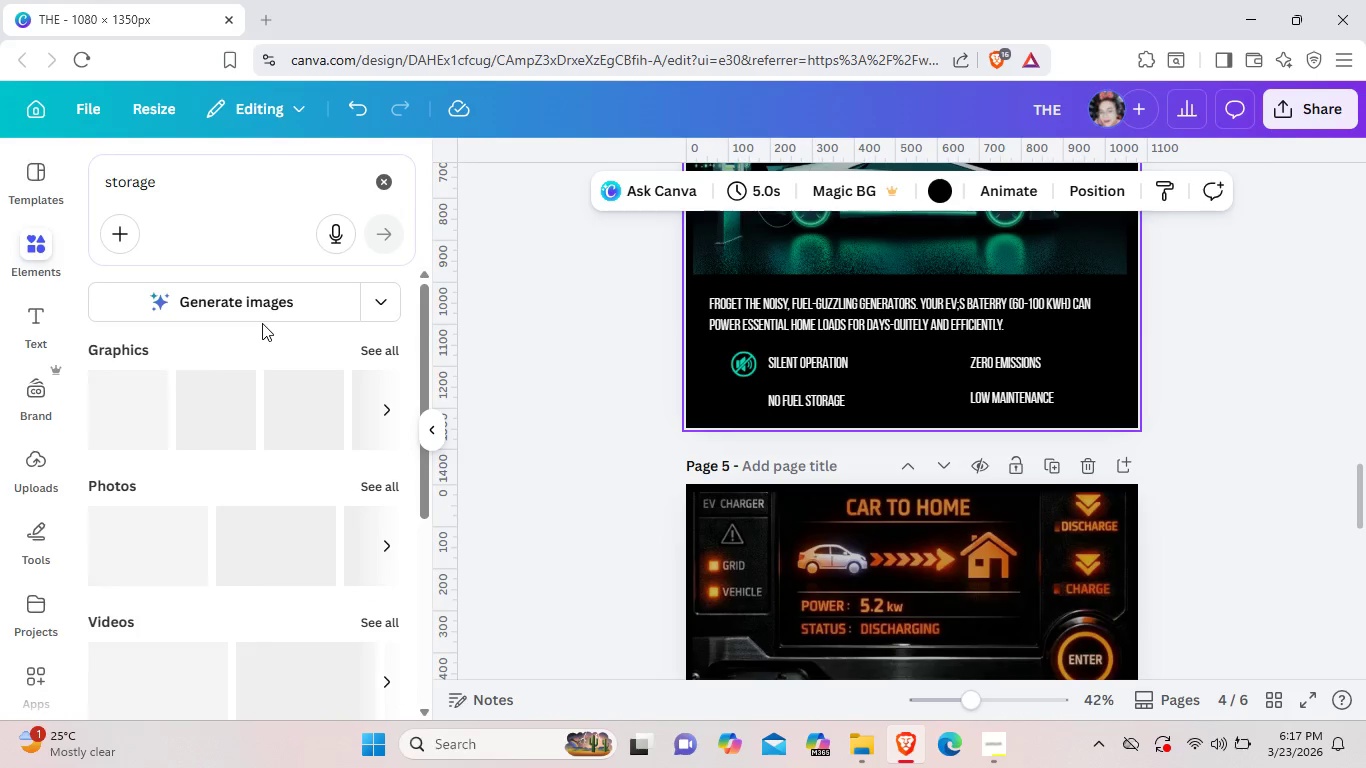 
key(CapsLock)
 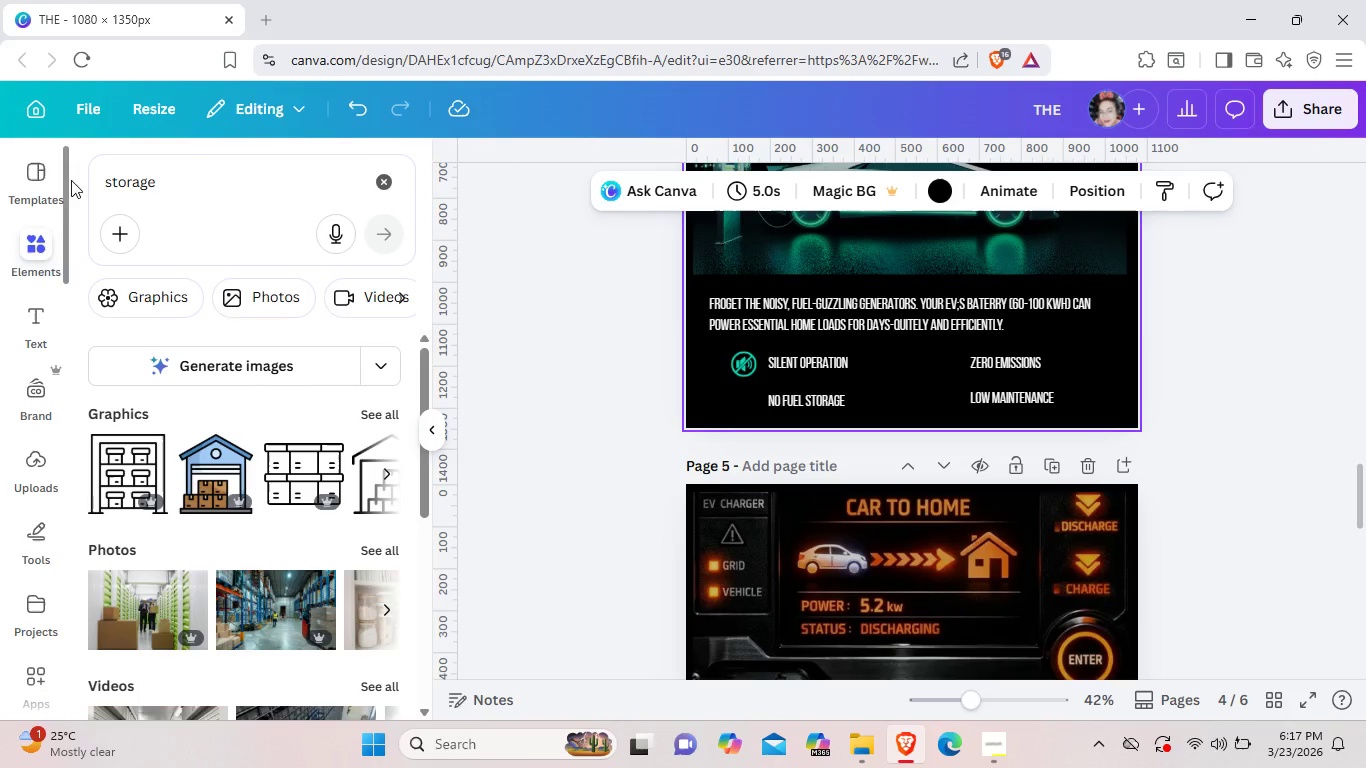 
left_click([106, 177])
 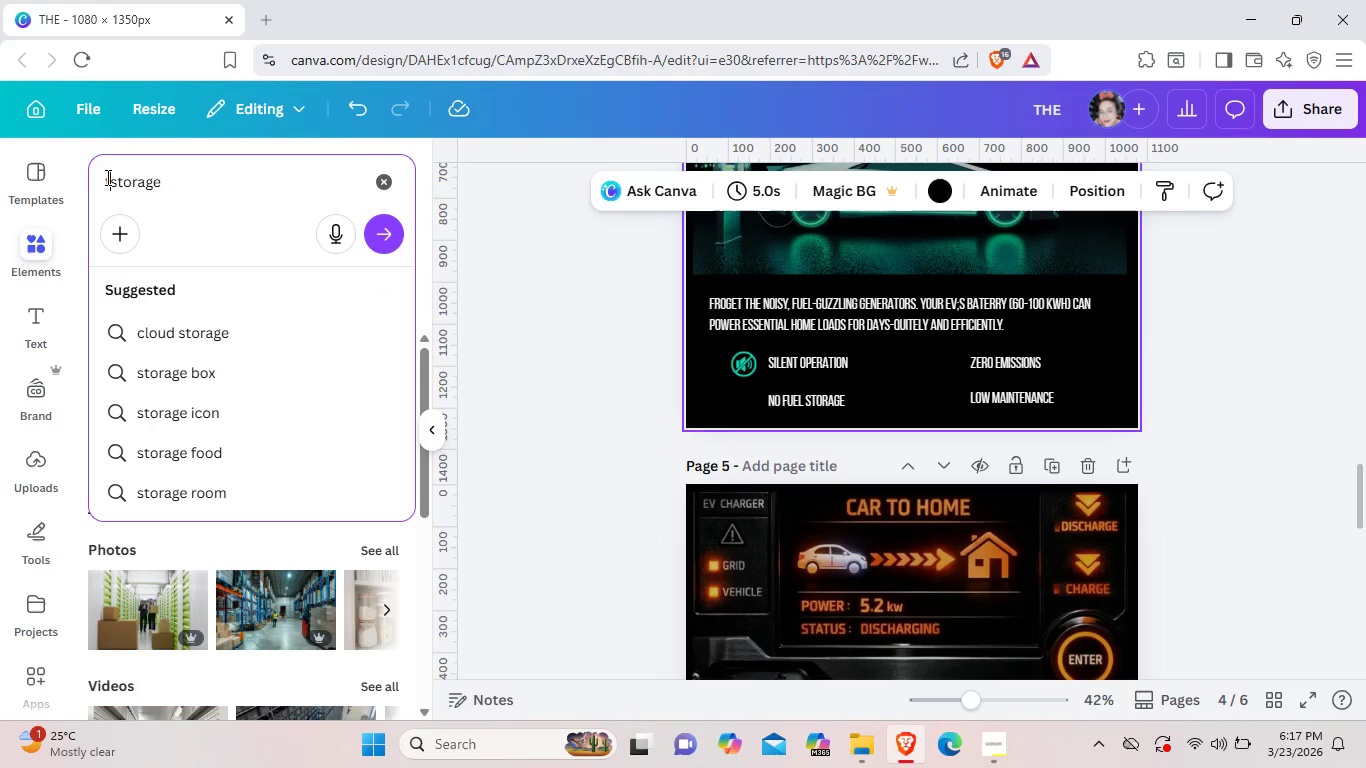 
type(FUEL )
 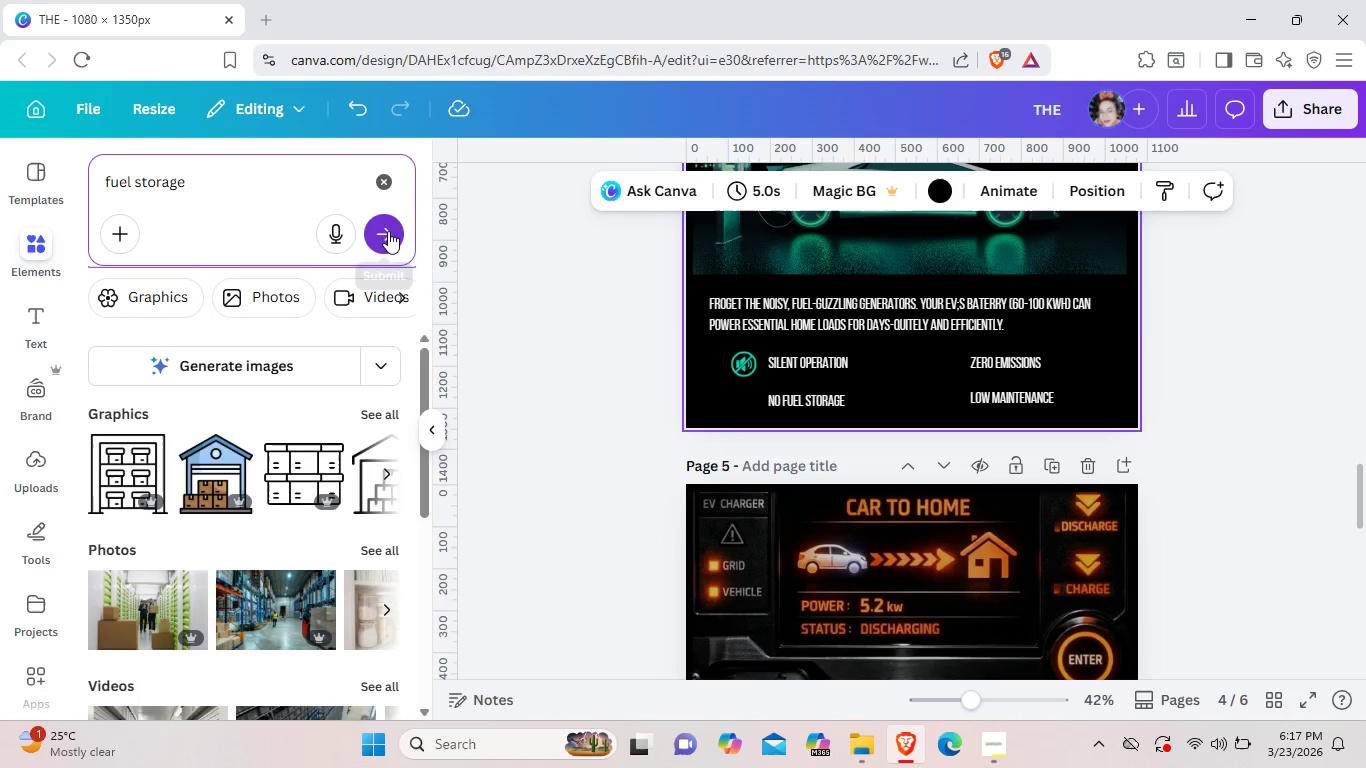 
mouse_move([387, 260])
 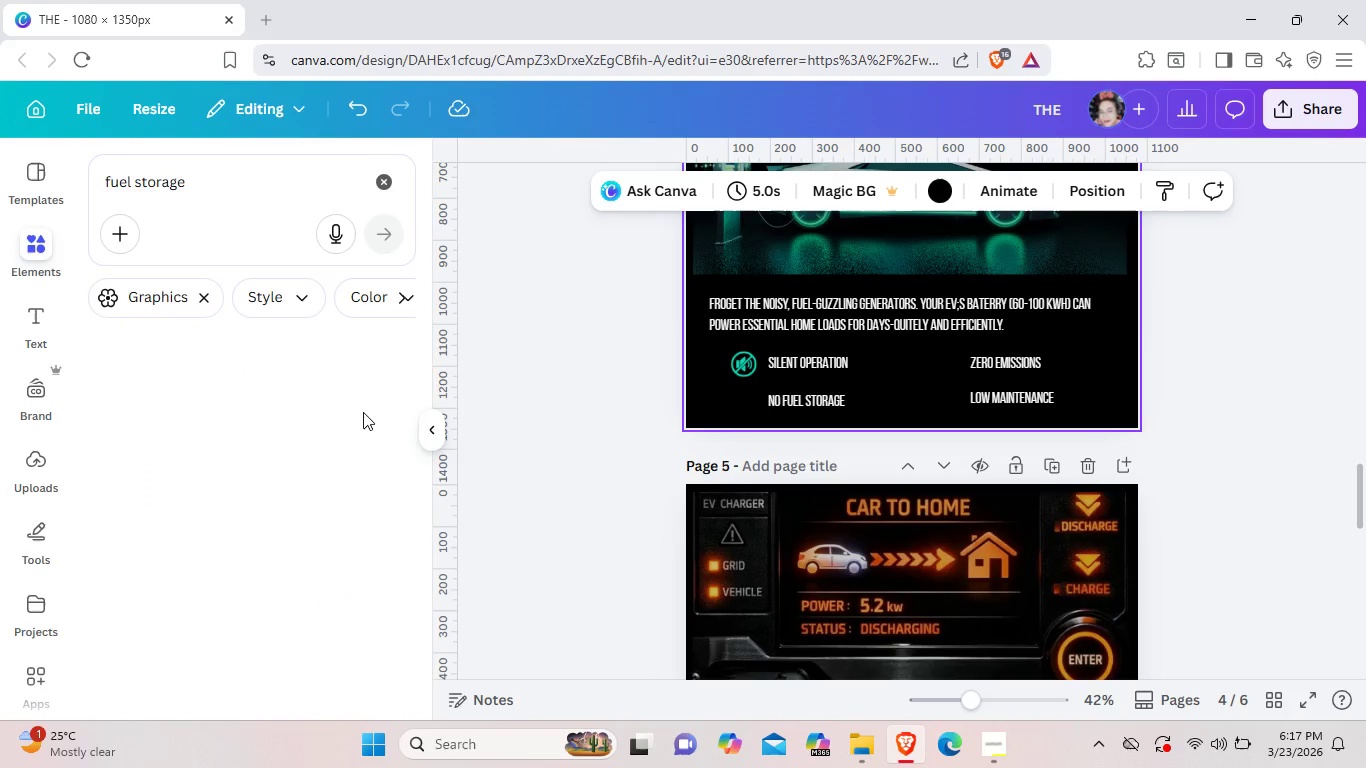 
left_click([363, 412])
 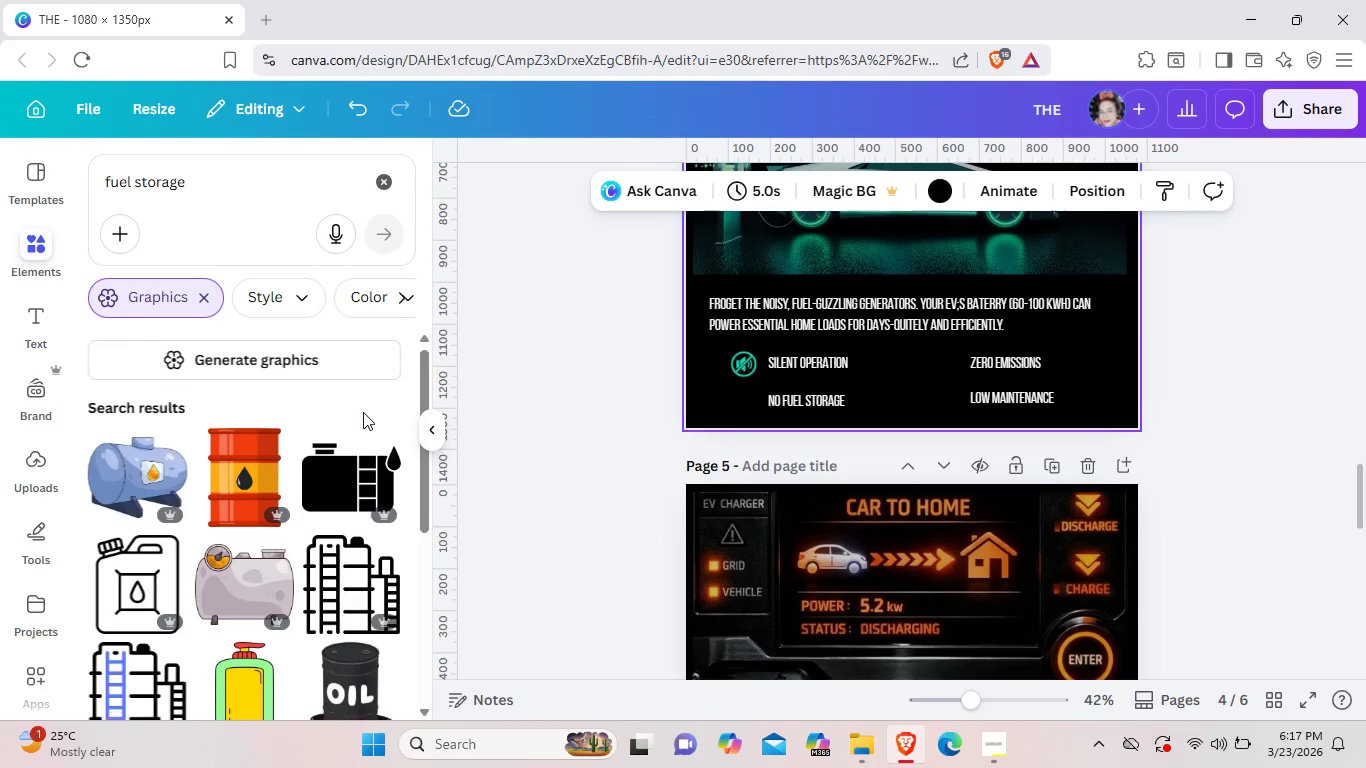 
scroll: coordinate [363, 412], scroll_direction: down, amount: 3.0
 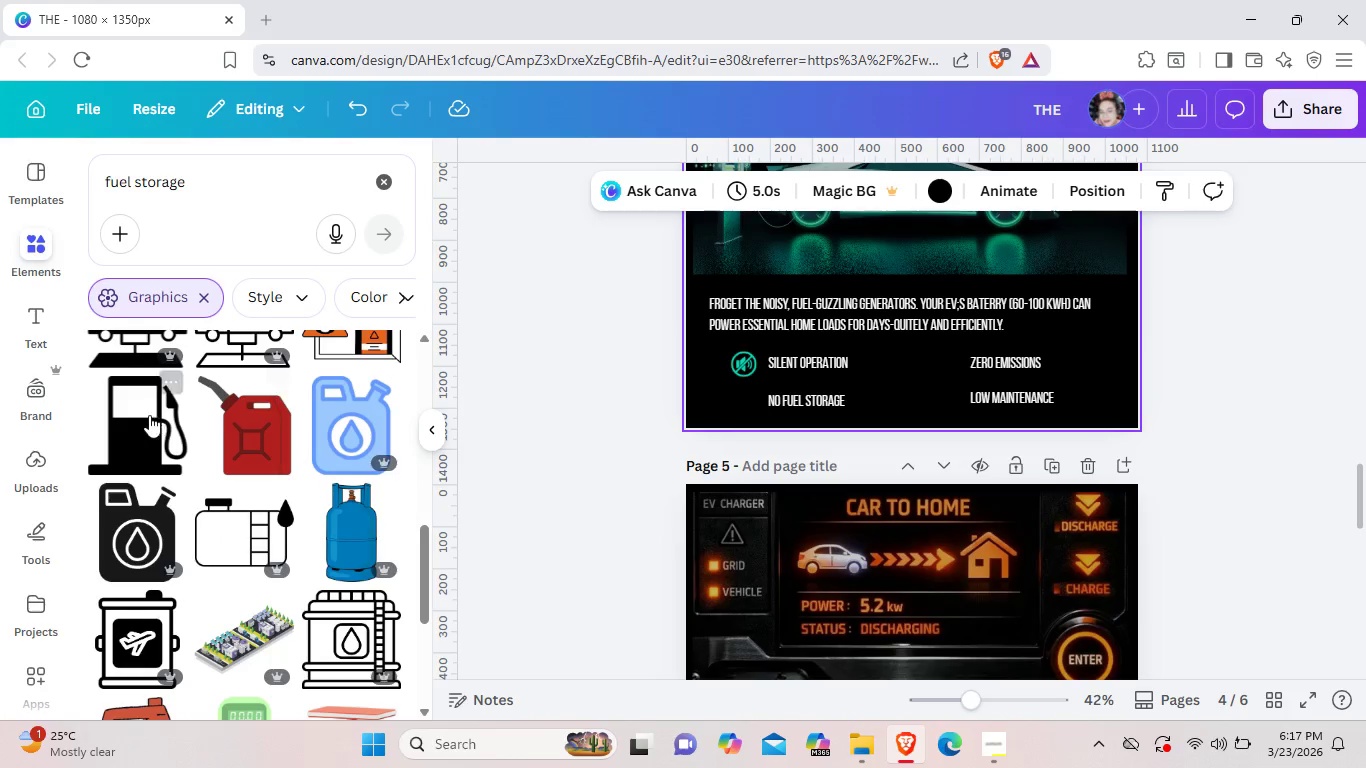 
left_click([130, 423])
 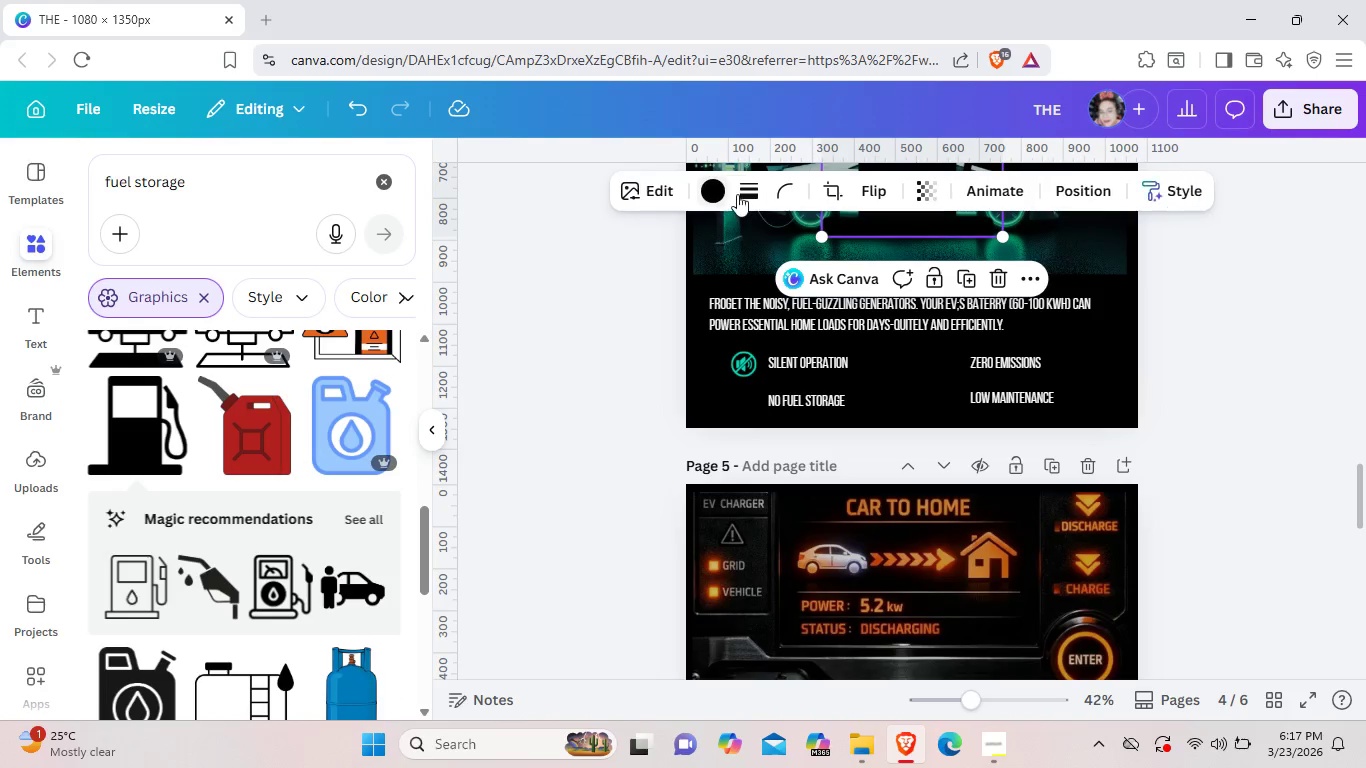 
left_click([737, 194])
 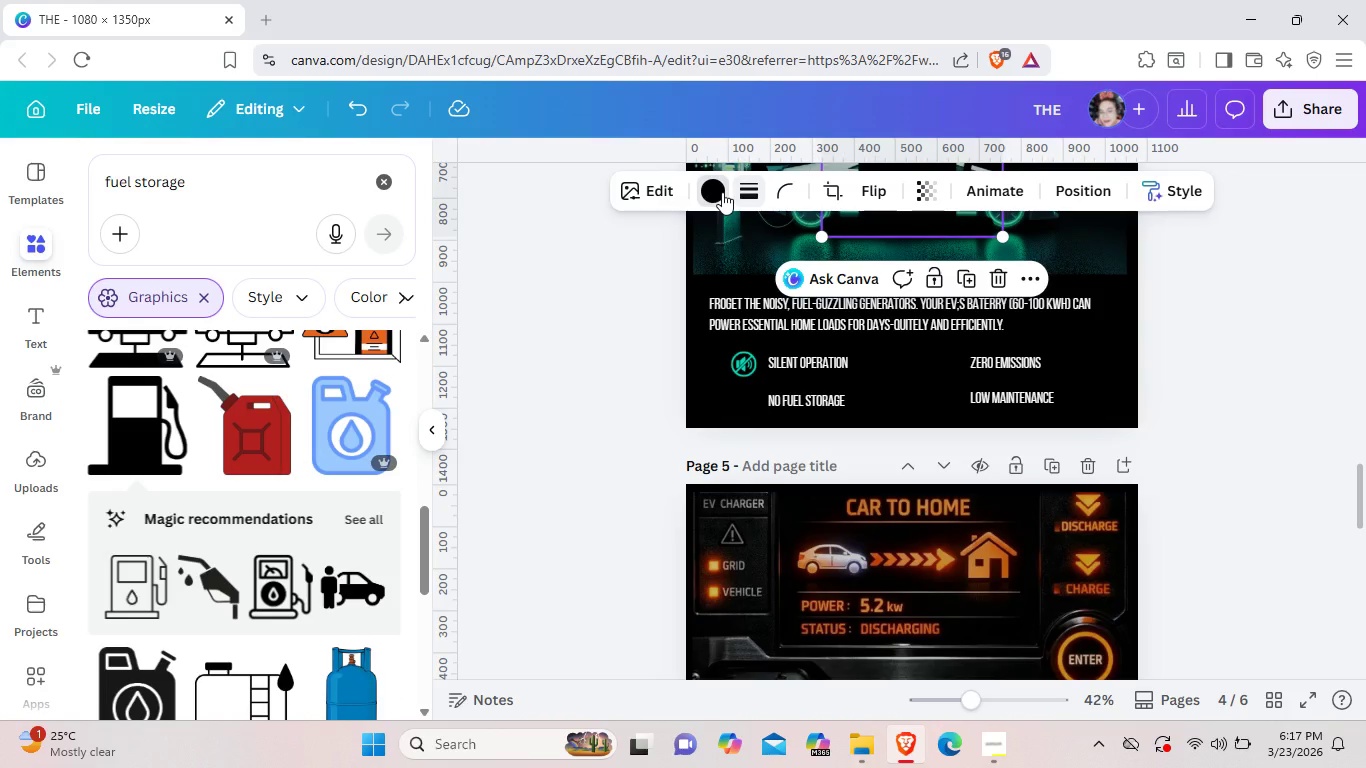 
left_click([722, 192])
 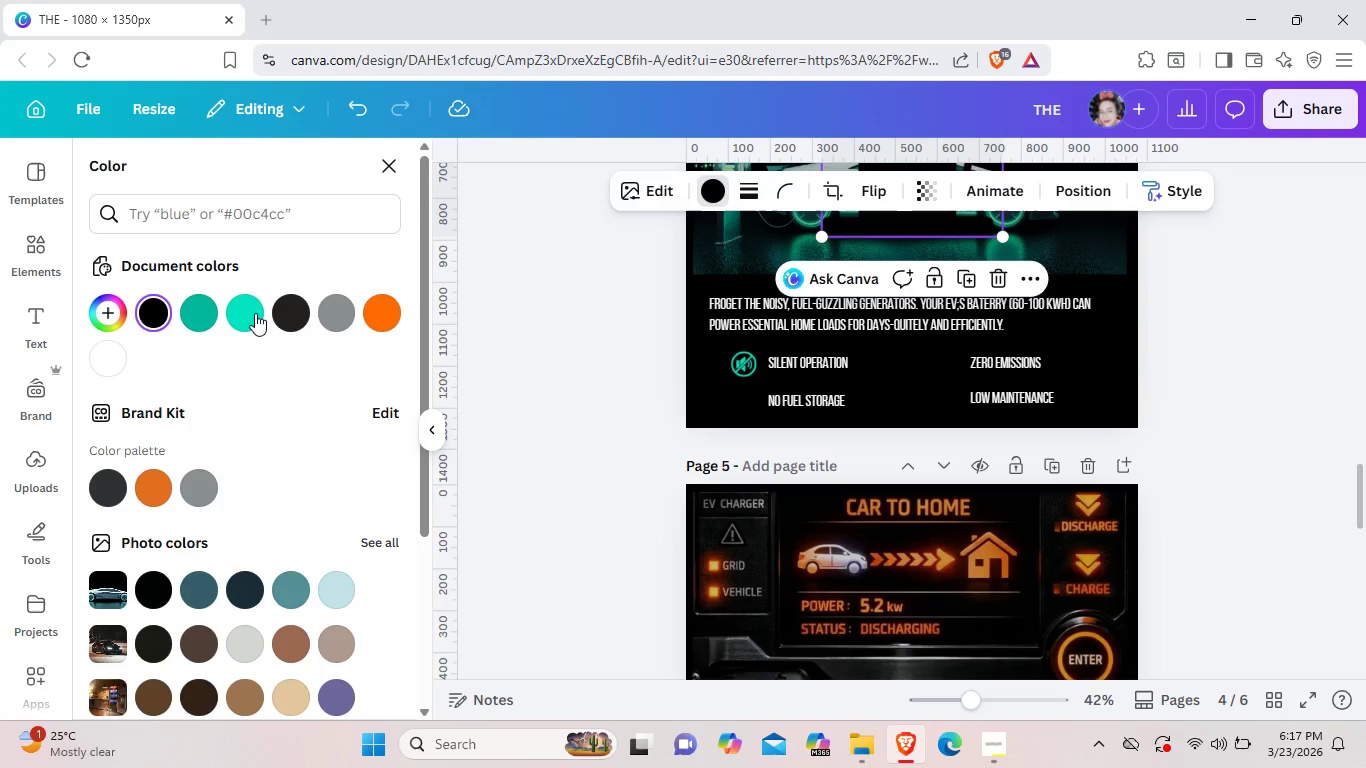 
left_click([251, 314])
 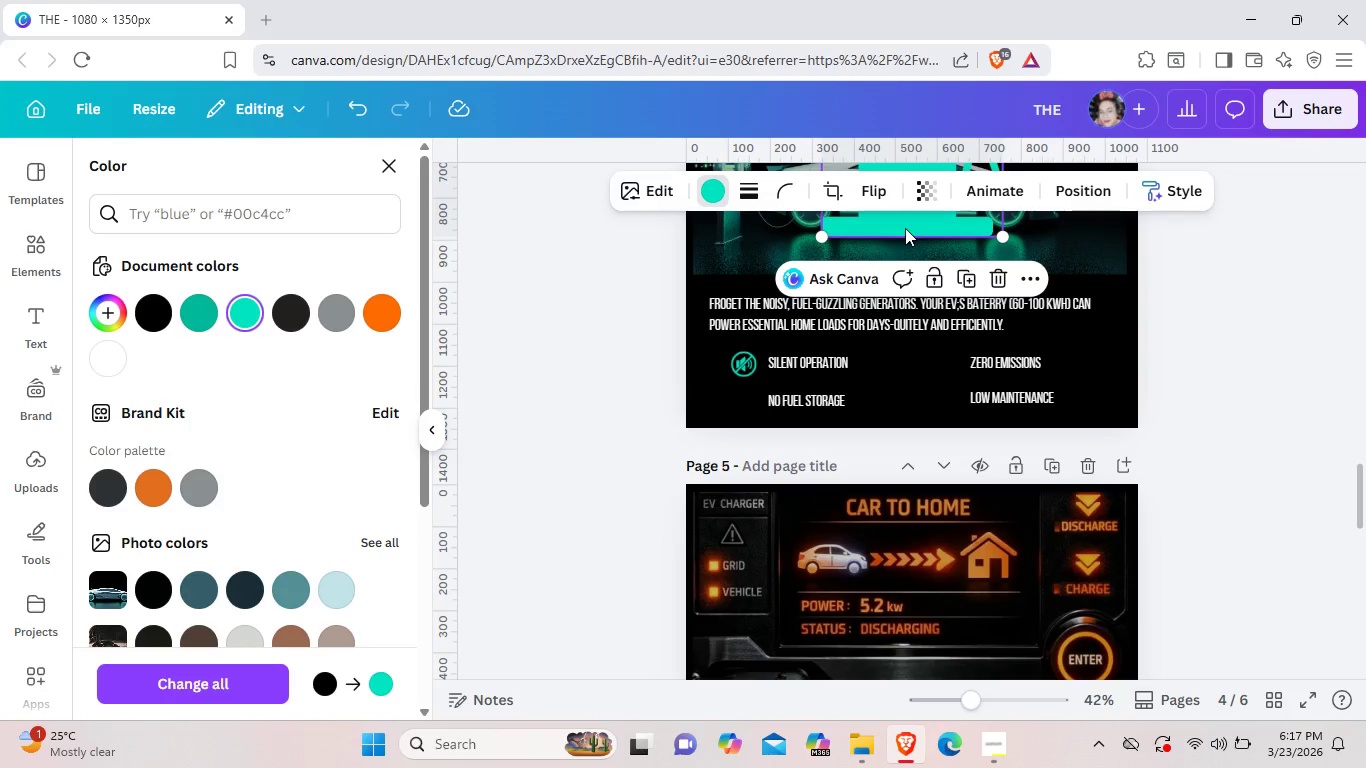 
left_click_drag(start_coordinate=[905, 228], to_coordinate=[864, 371])
 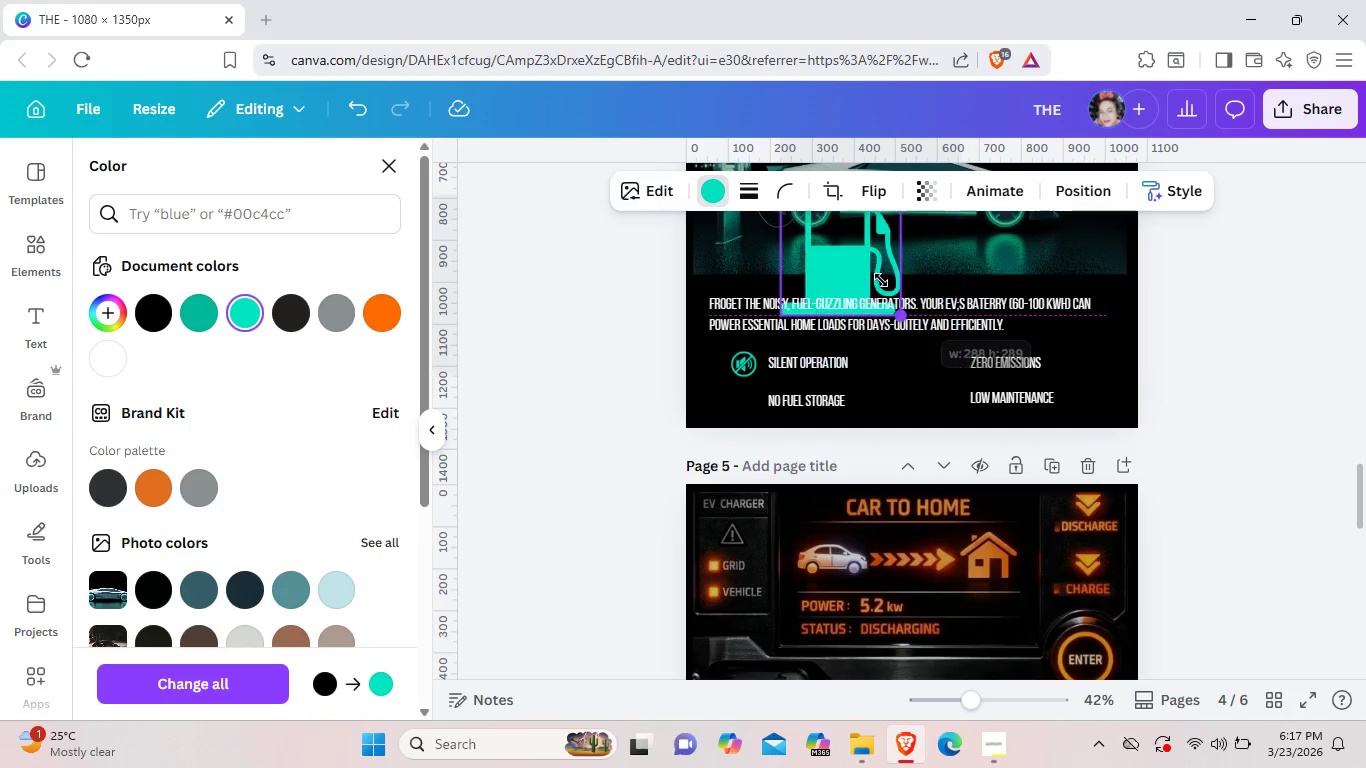 
left_click_drag(start_coordinate=[960, 369], to_coordinate=[825, 239])
 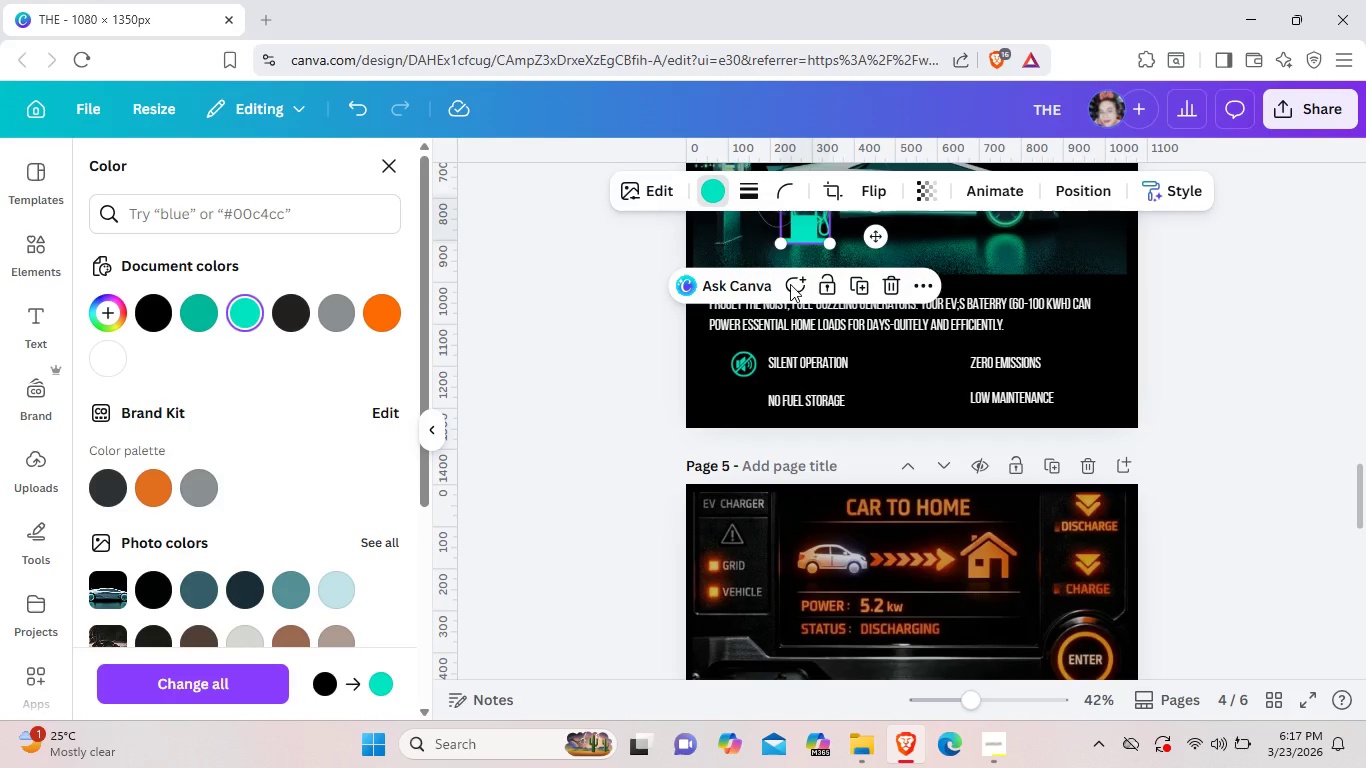 
left_click_drag(start_coordinate=[809, 232], to_coordinate=[746, 414])
 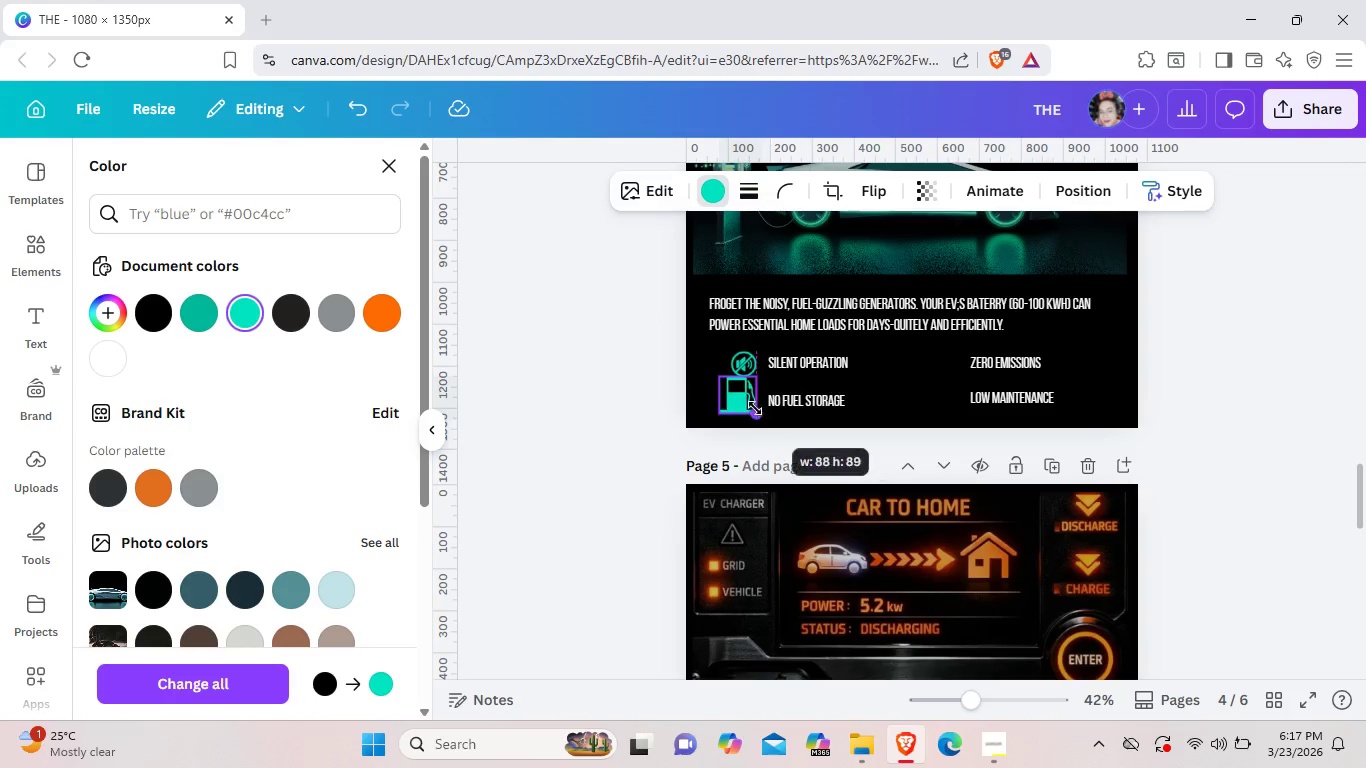 
left_click_drag(start_coordinate=[774, 423], to_coordinate=[755, 408])
 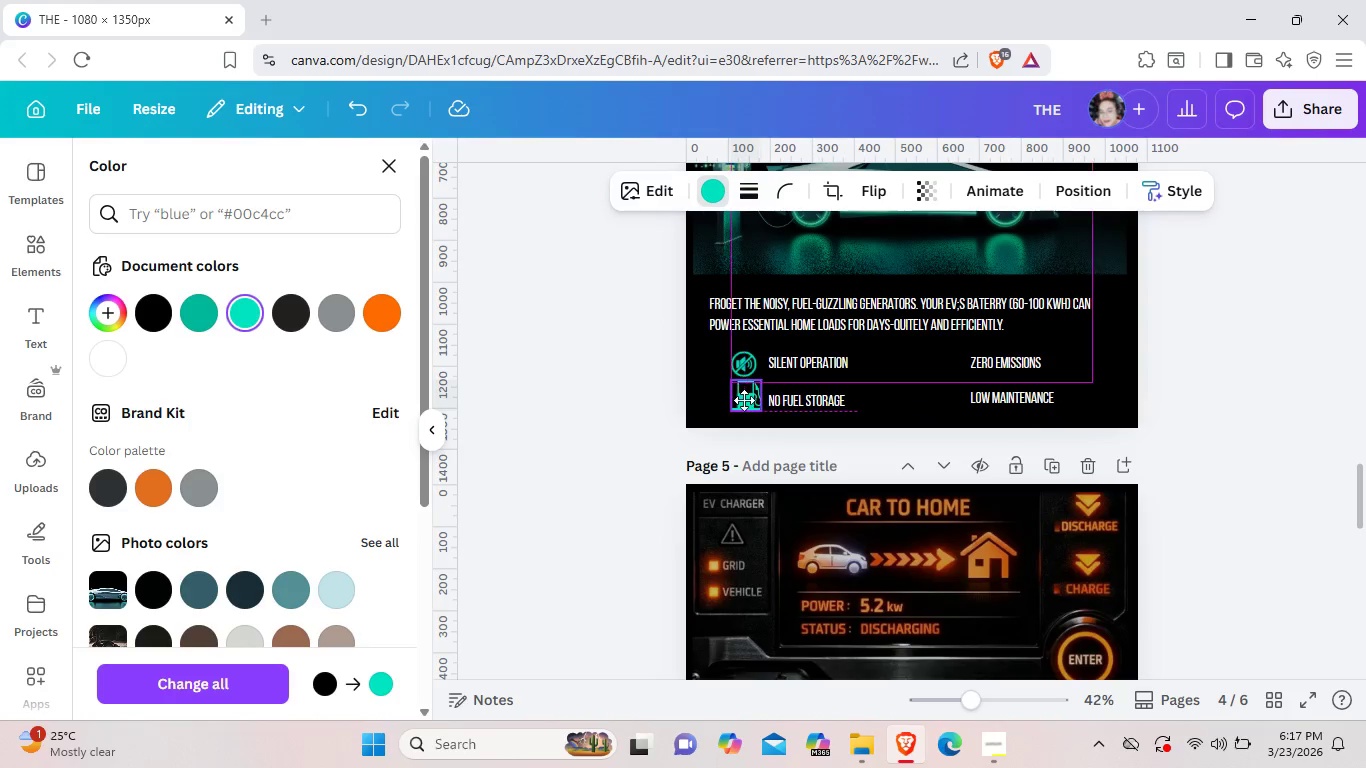 
left_click_drag(start_coordinate=[733, 395], to_coordinate=[744, 406])
 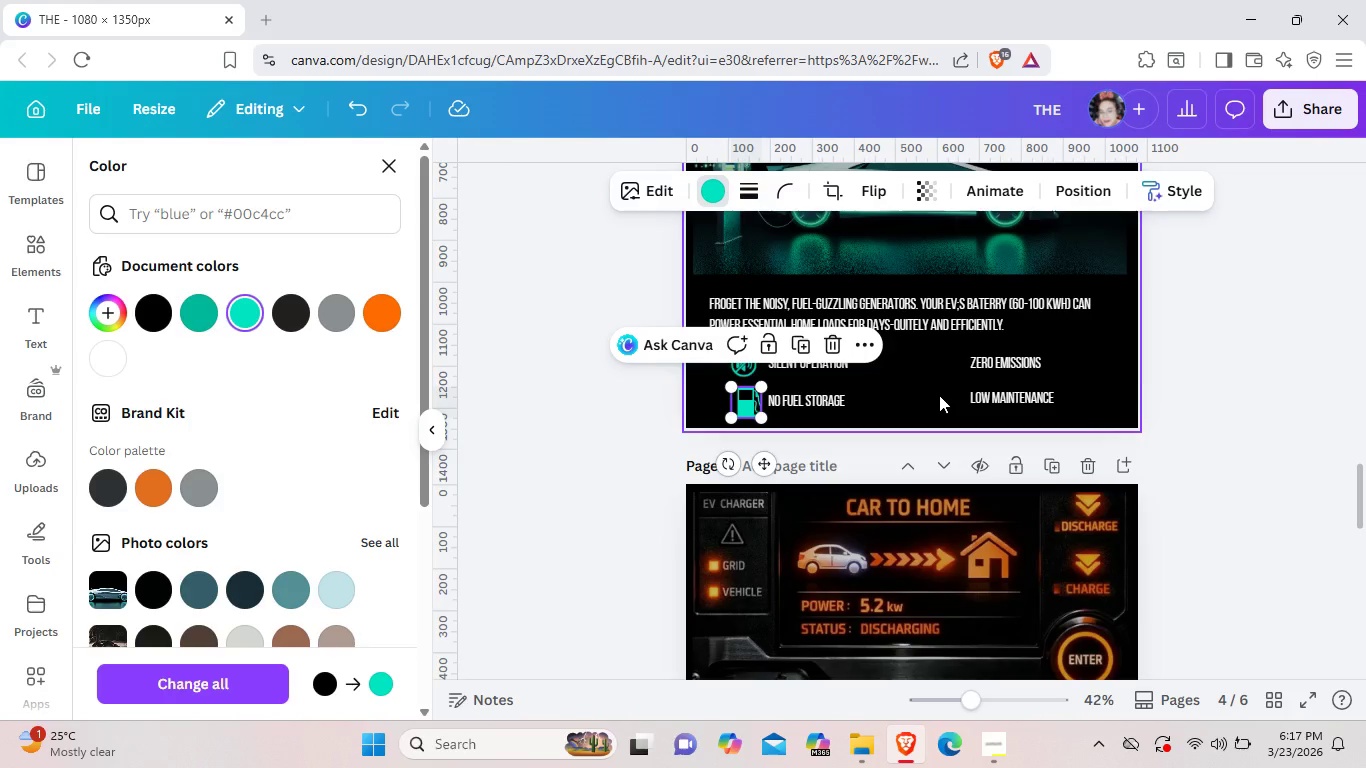 
left_click([939, 395])
 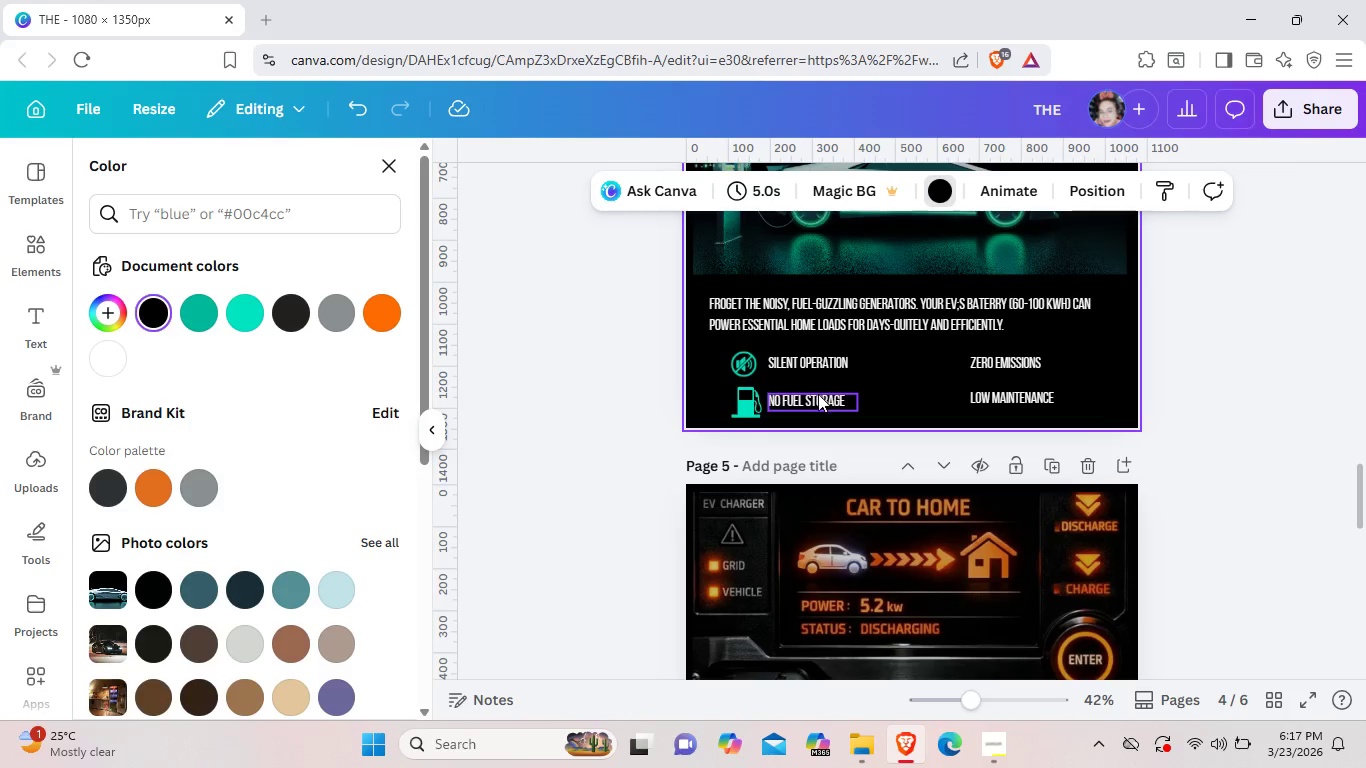 
left_click_drag(start_coordinate=[818, 393], to_coordinate=[824, 395])
 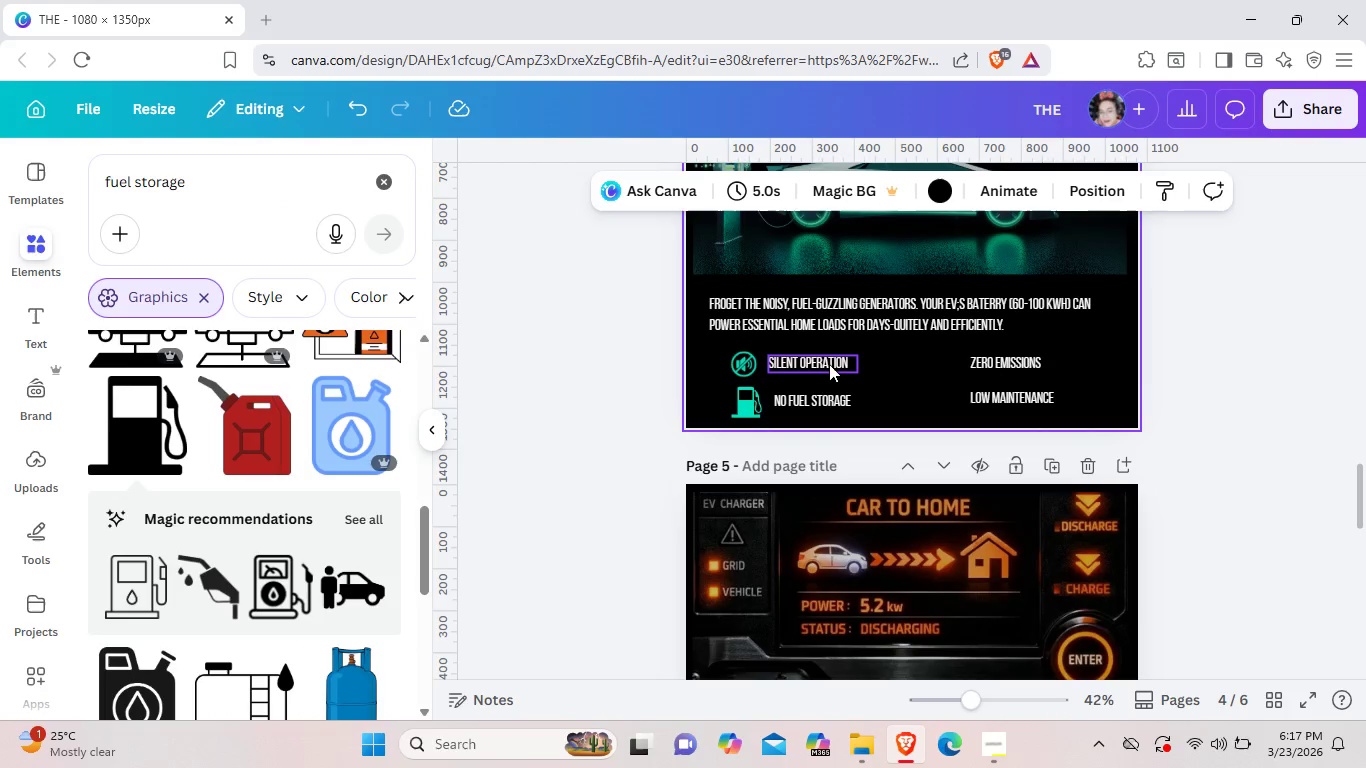 
left_click([917, 390])
 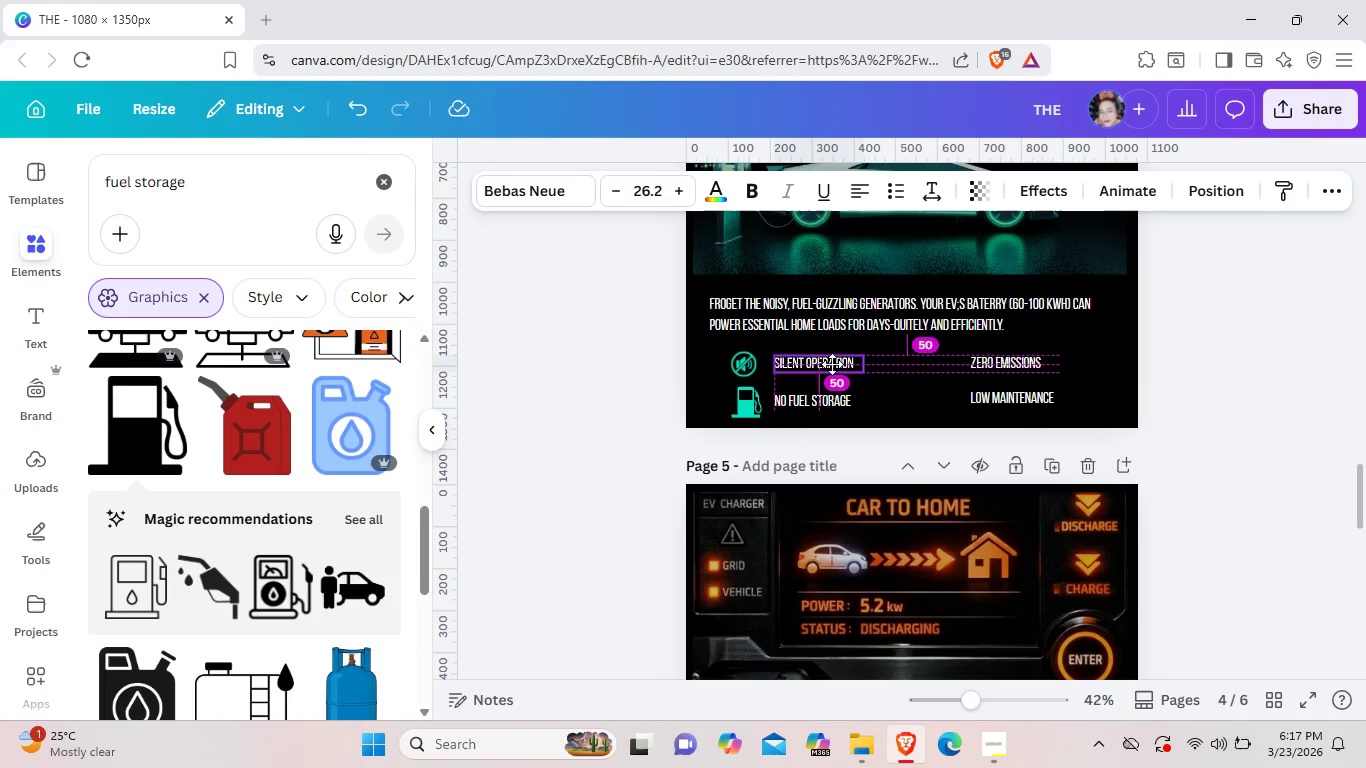 
left_click_drag(start_coordinate=[828, 364], to_coordinate=[833, 365])
 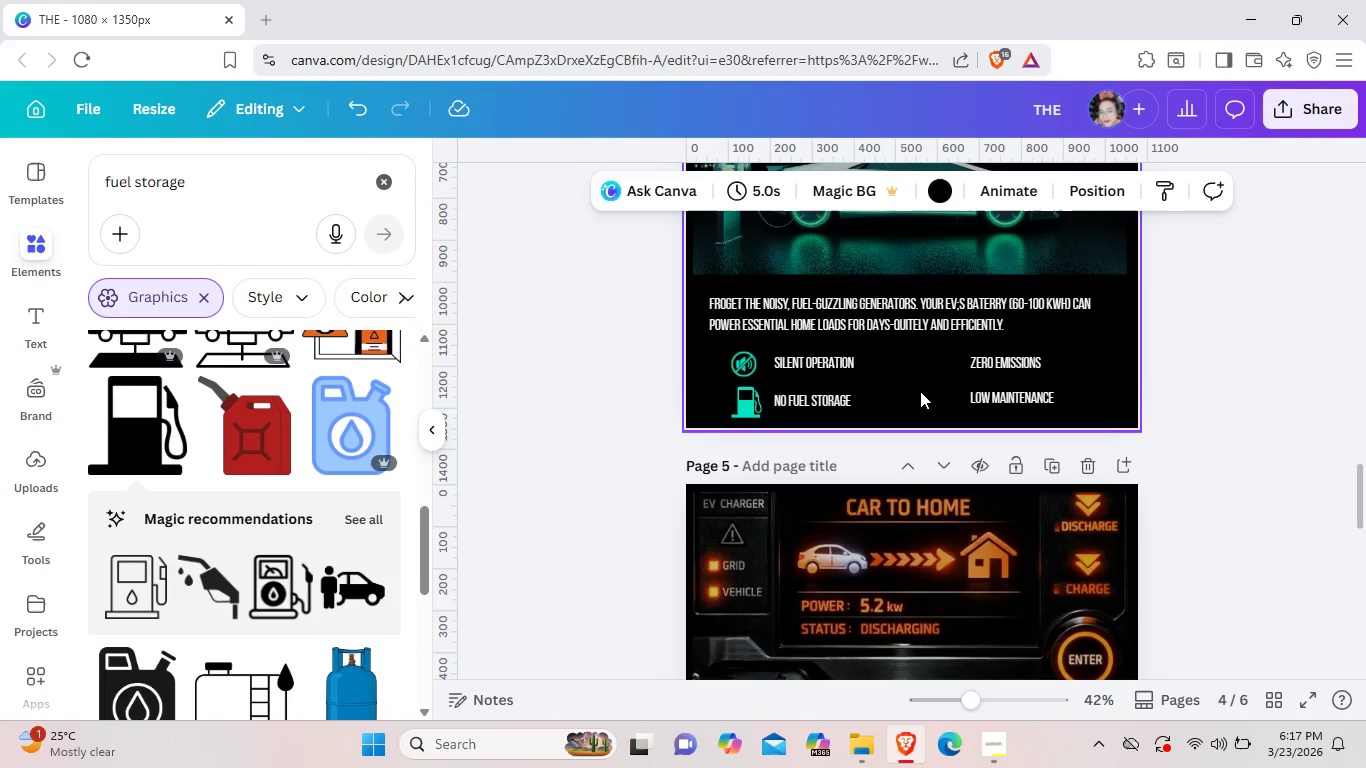 
left_click([920, 391])
 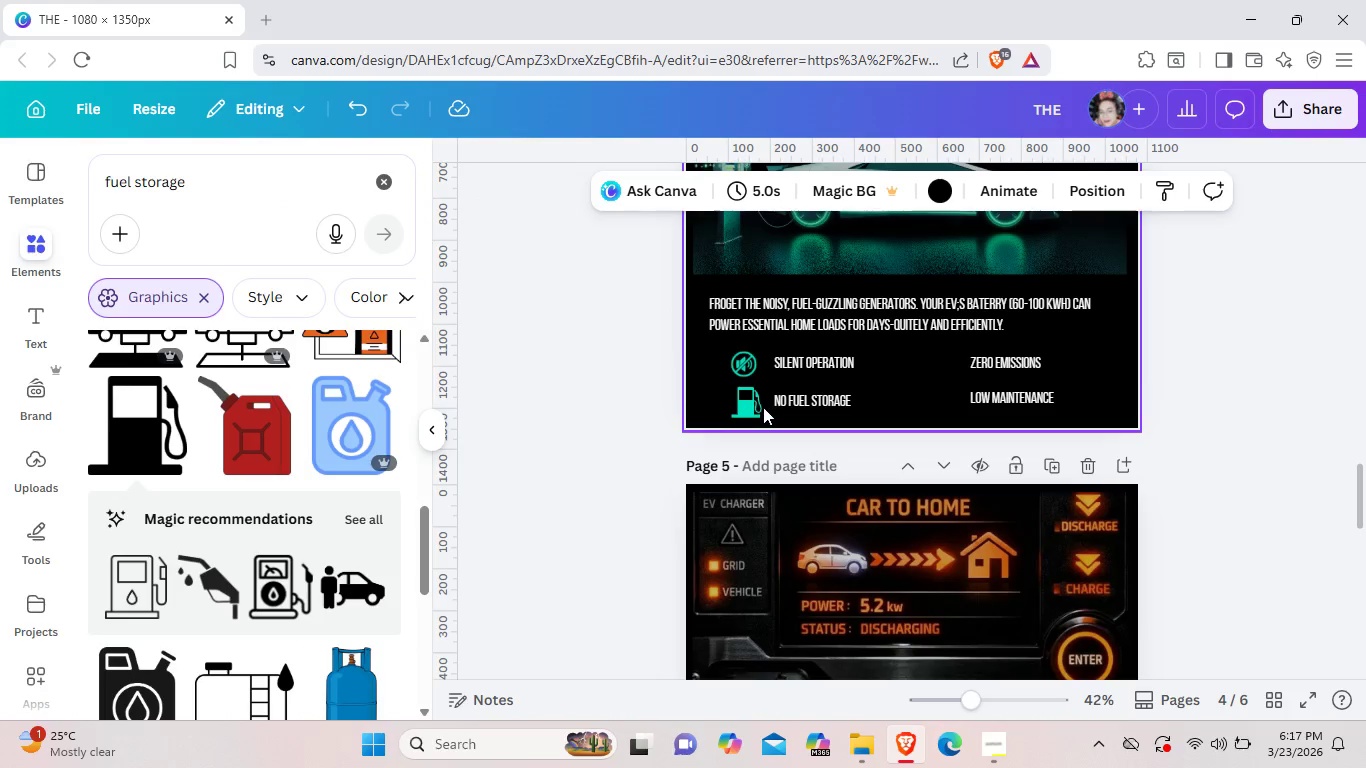 
left_click([751, 407])
 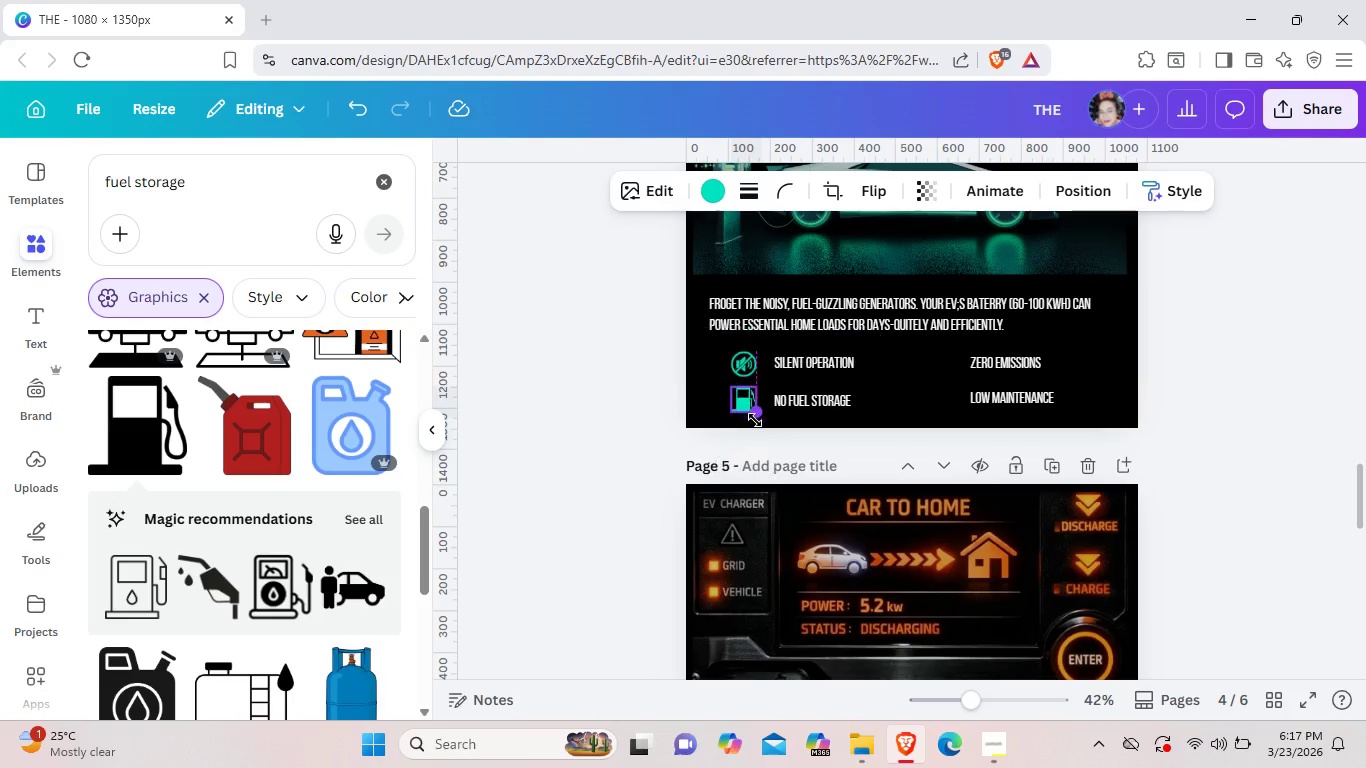 
left_click_drag(start_coordinate=[758, 425], to_coordinate=[754, 419])
 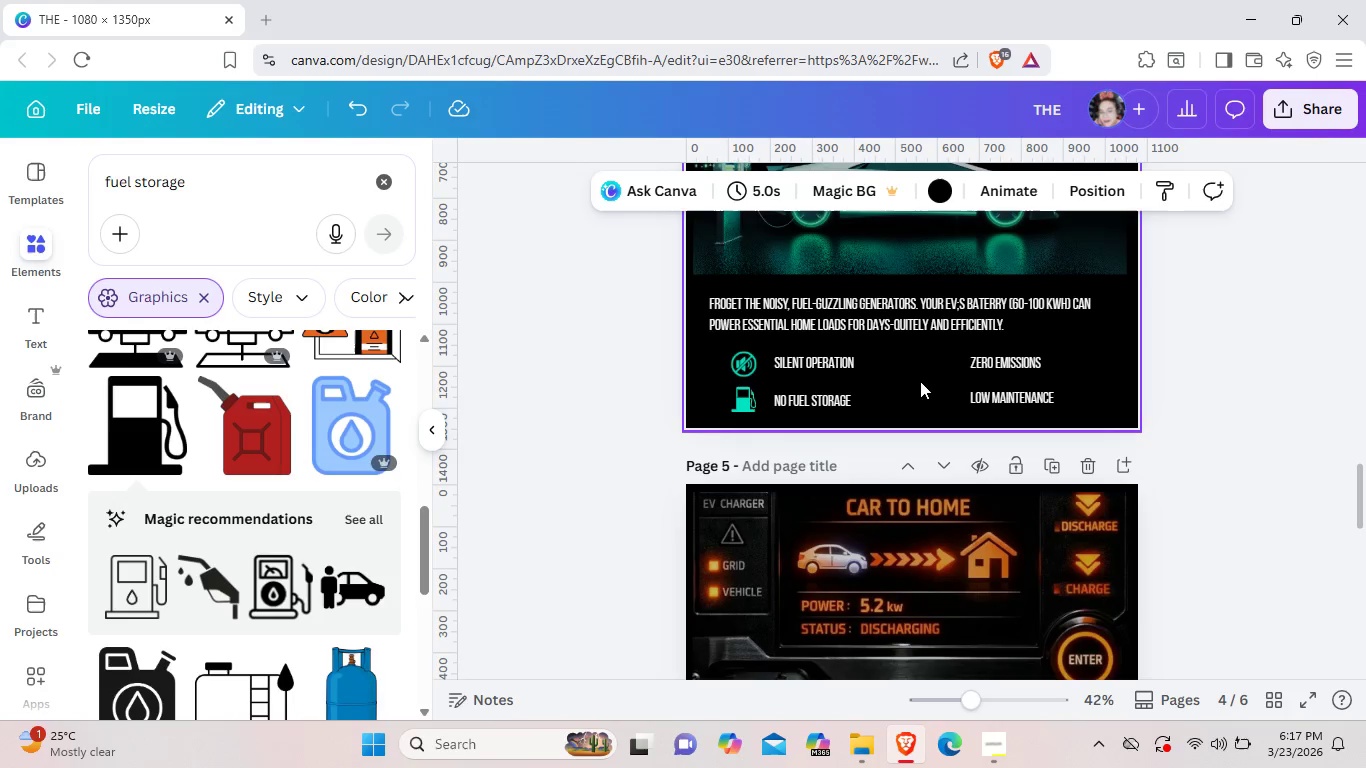 
left_click([921, 381])
 